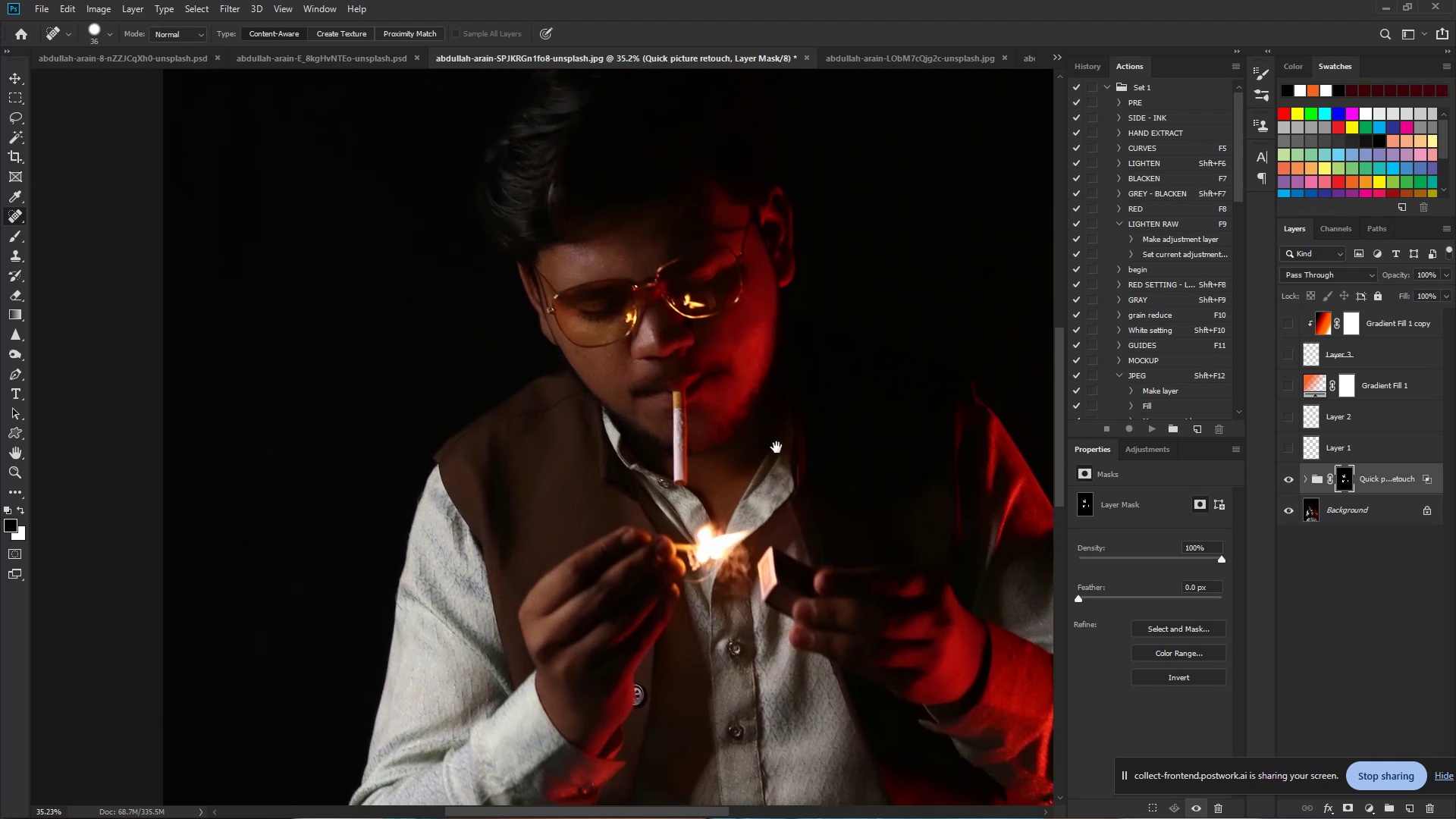 
key(Space)
 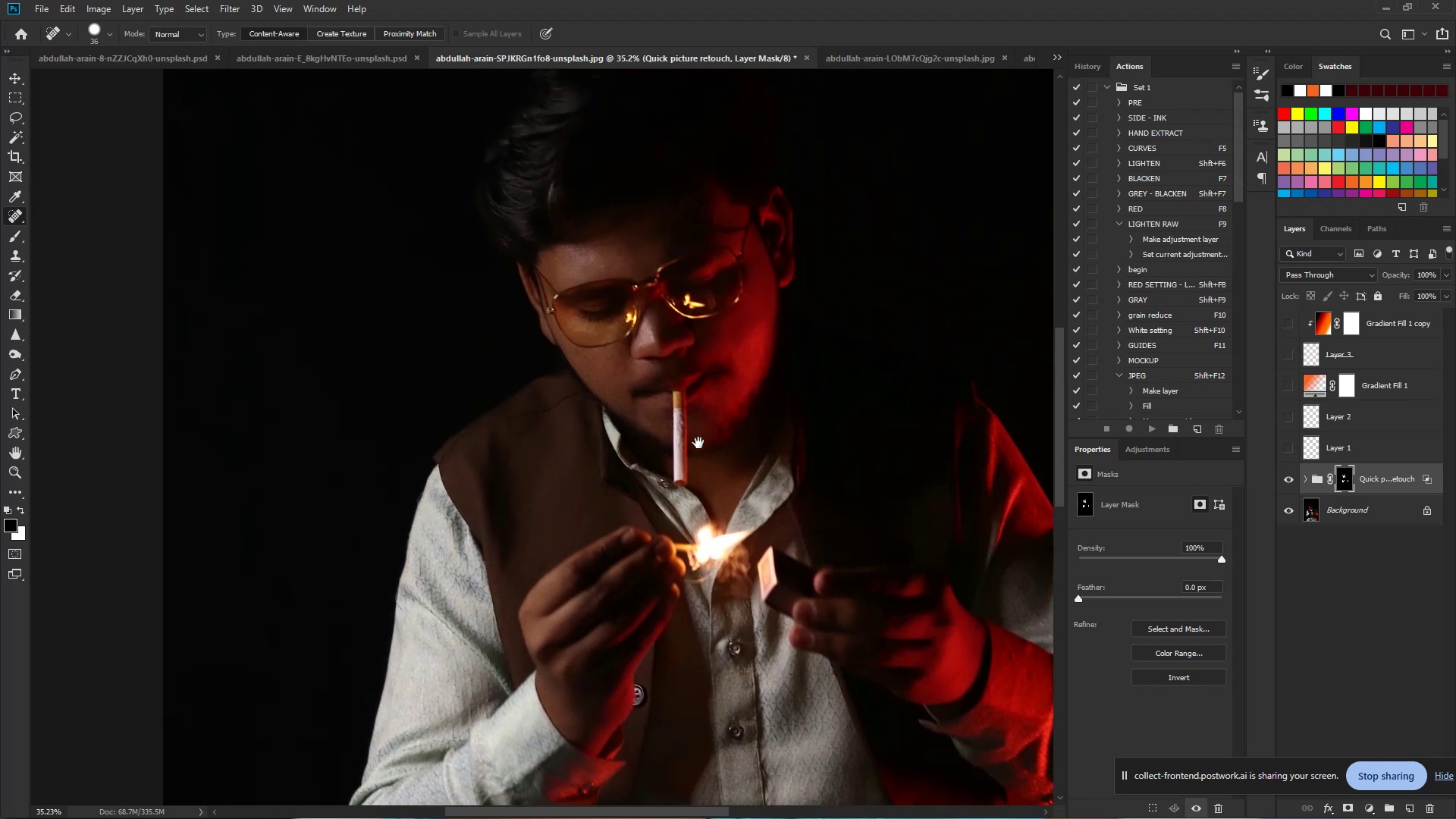 
key(Space)
 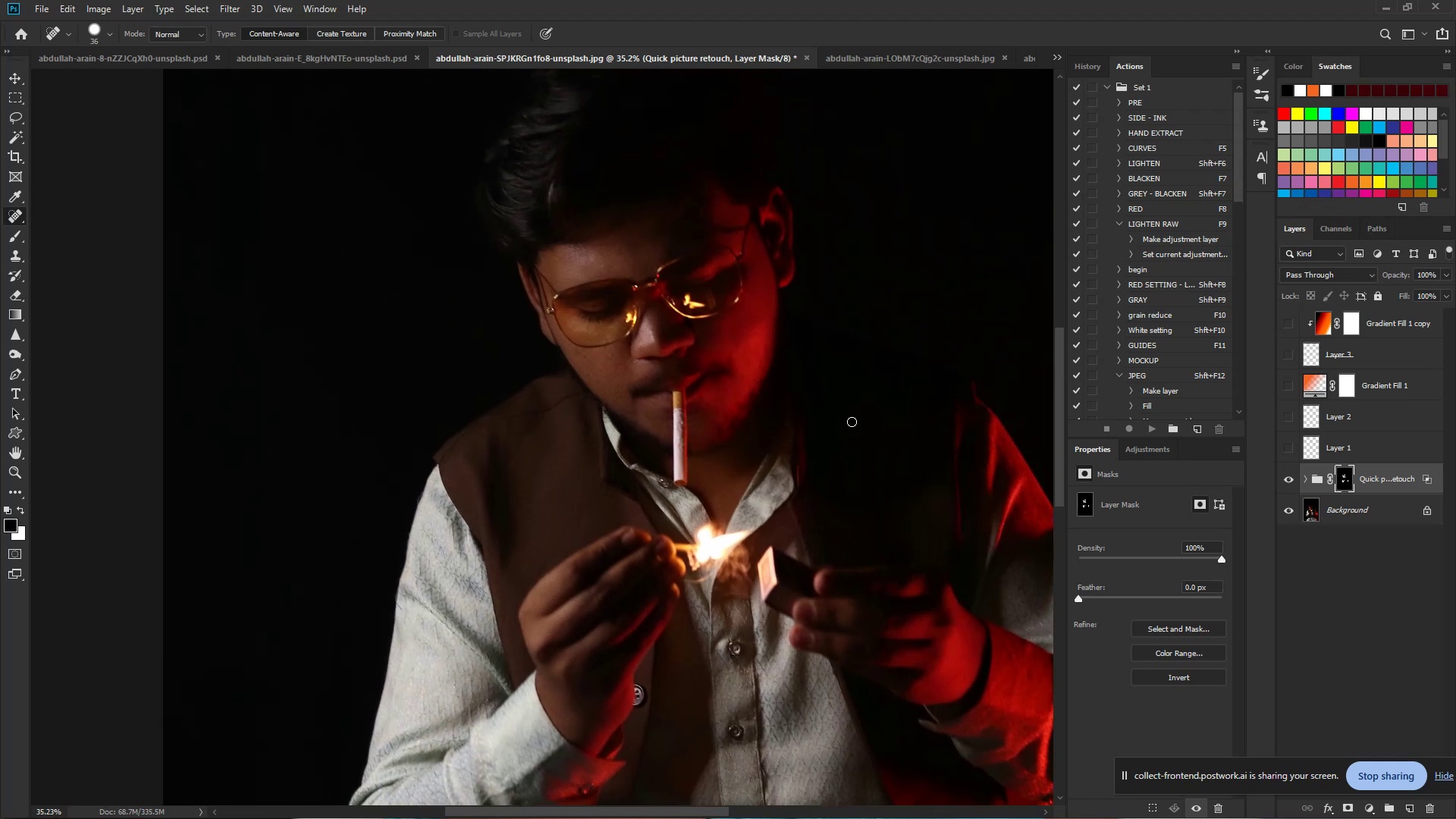 
hold_key(key=ControlLeft, duration=1.62)
 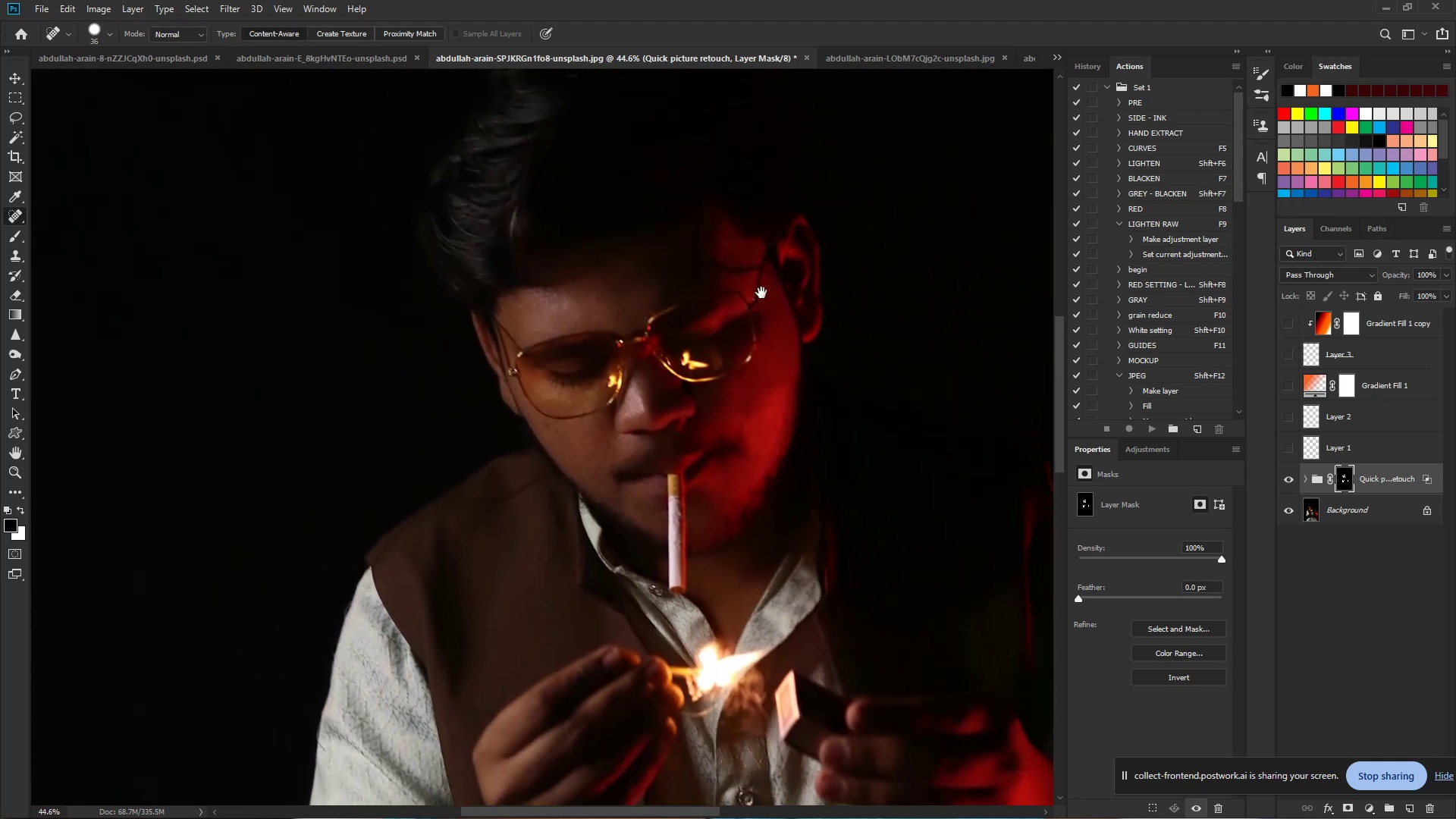 
hold_key(key=Space, duration=1.42)
 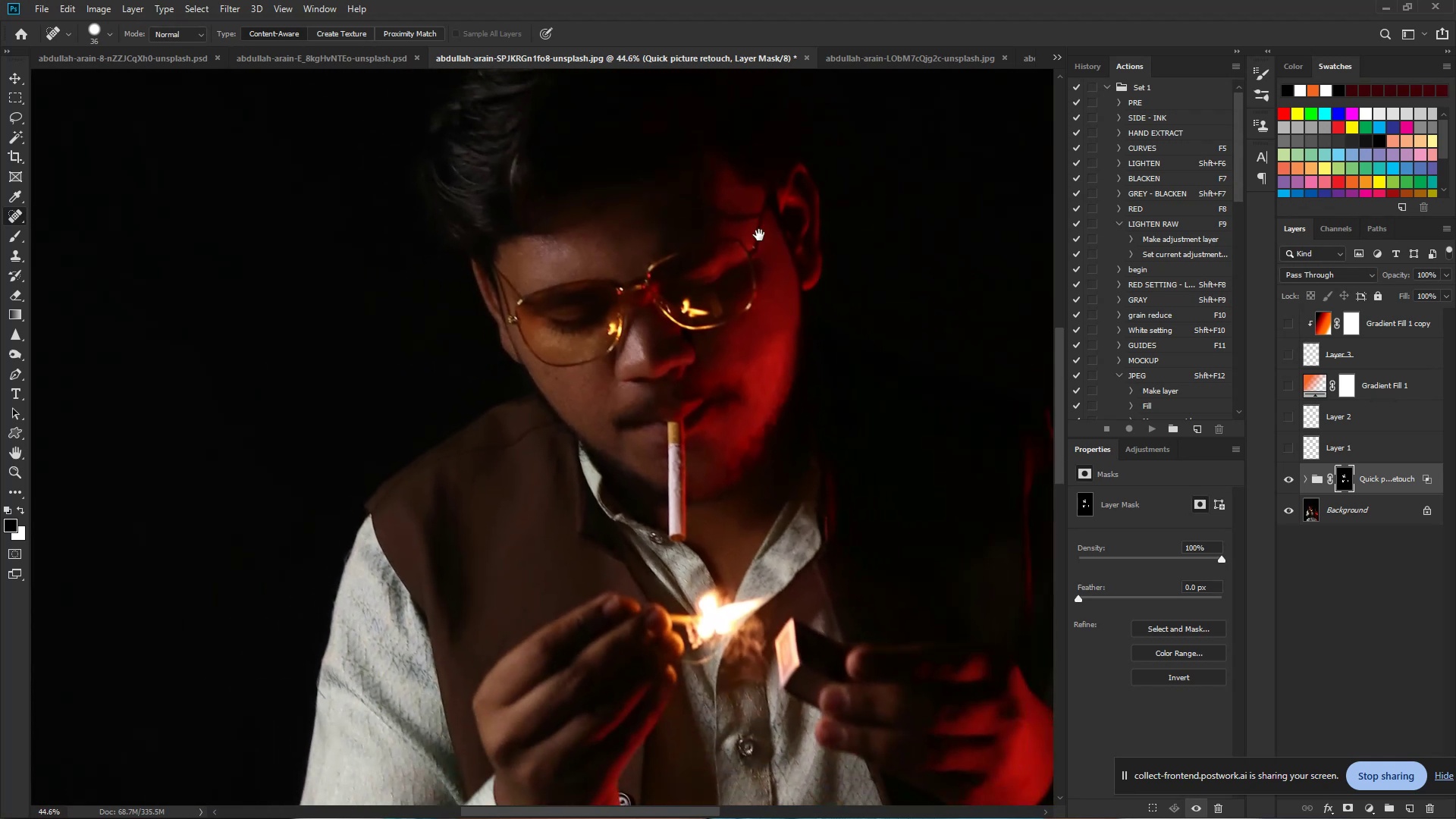 
left_click_drag(start_coordinate=[694, 281], to_coordinate=[717, 279])
 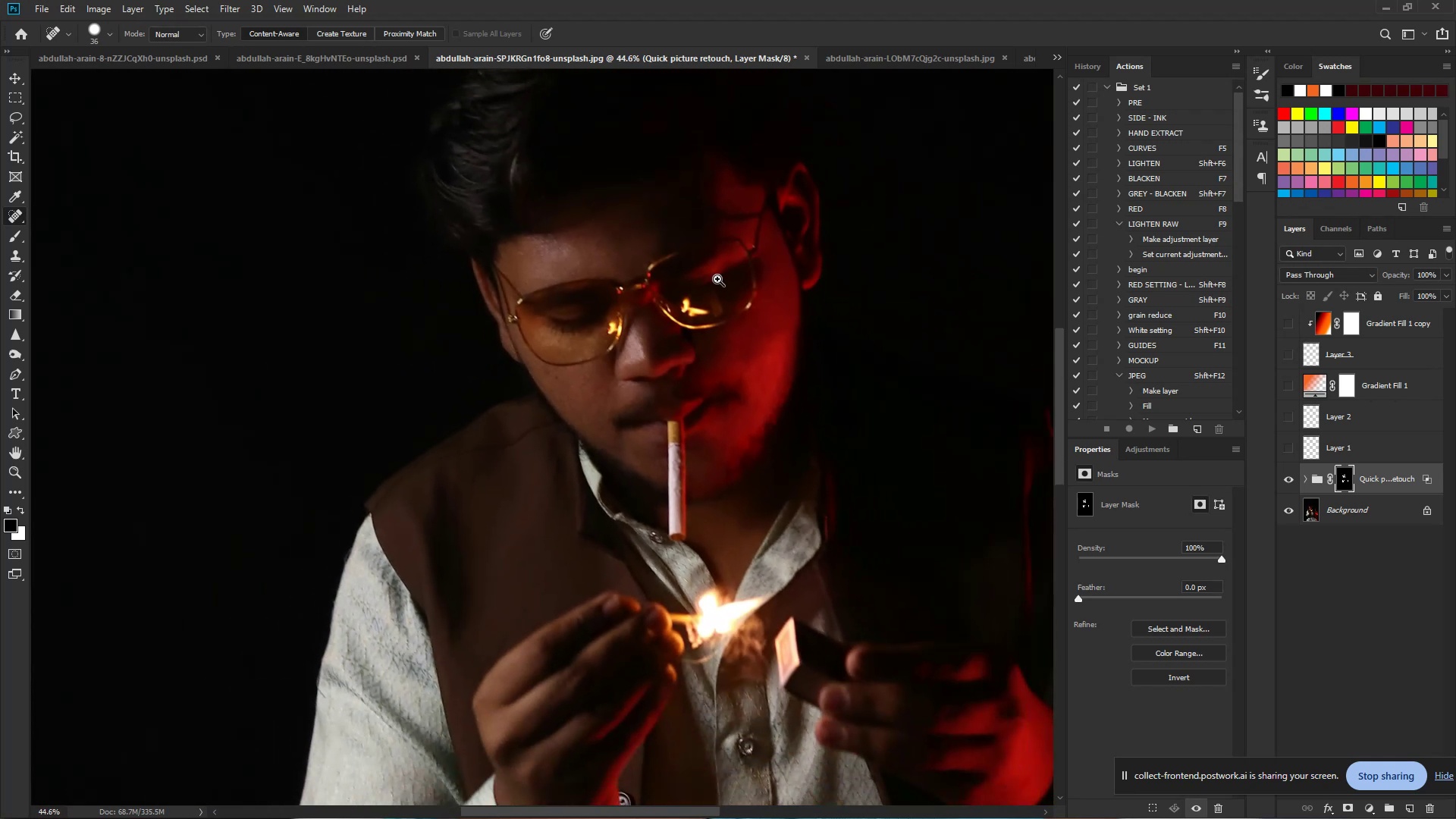 
hold_key(key=Space, duration=1.5)
 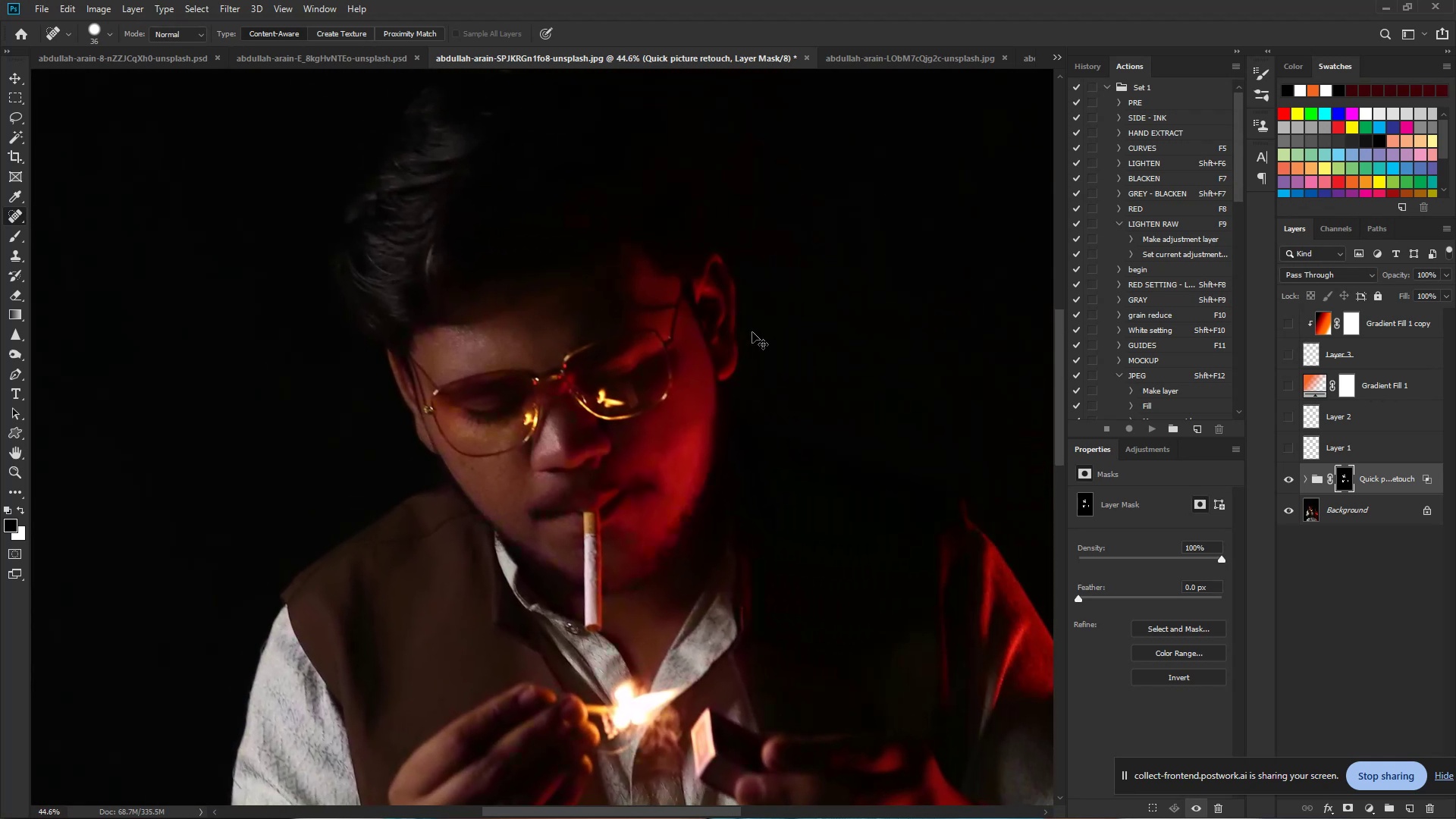 
left_click_drag(start_coordinate=[759, 224], to_coordinate=[675, 315])
 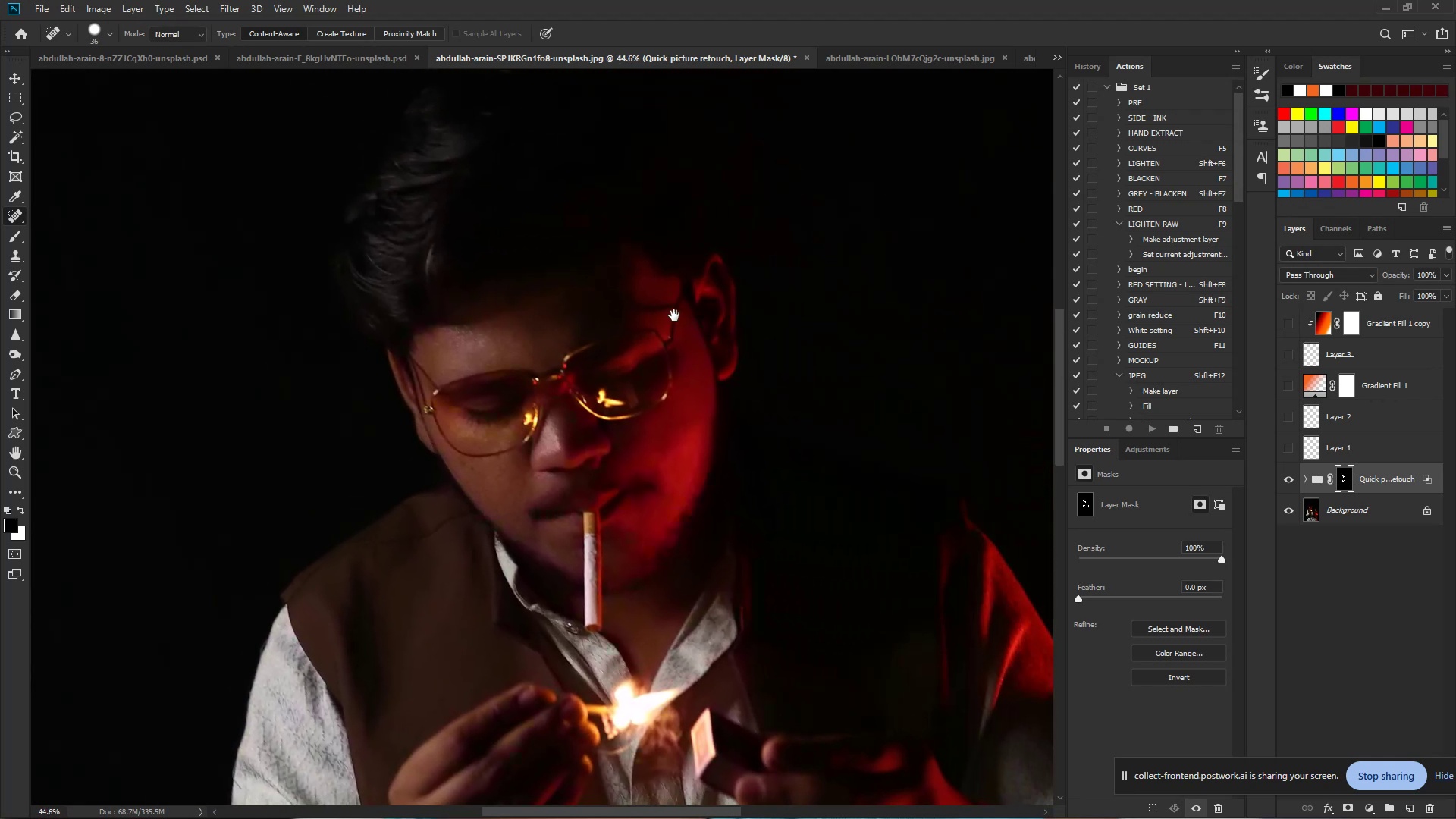 
key(Space)
 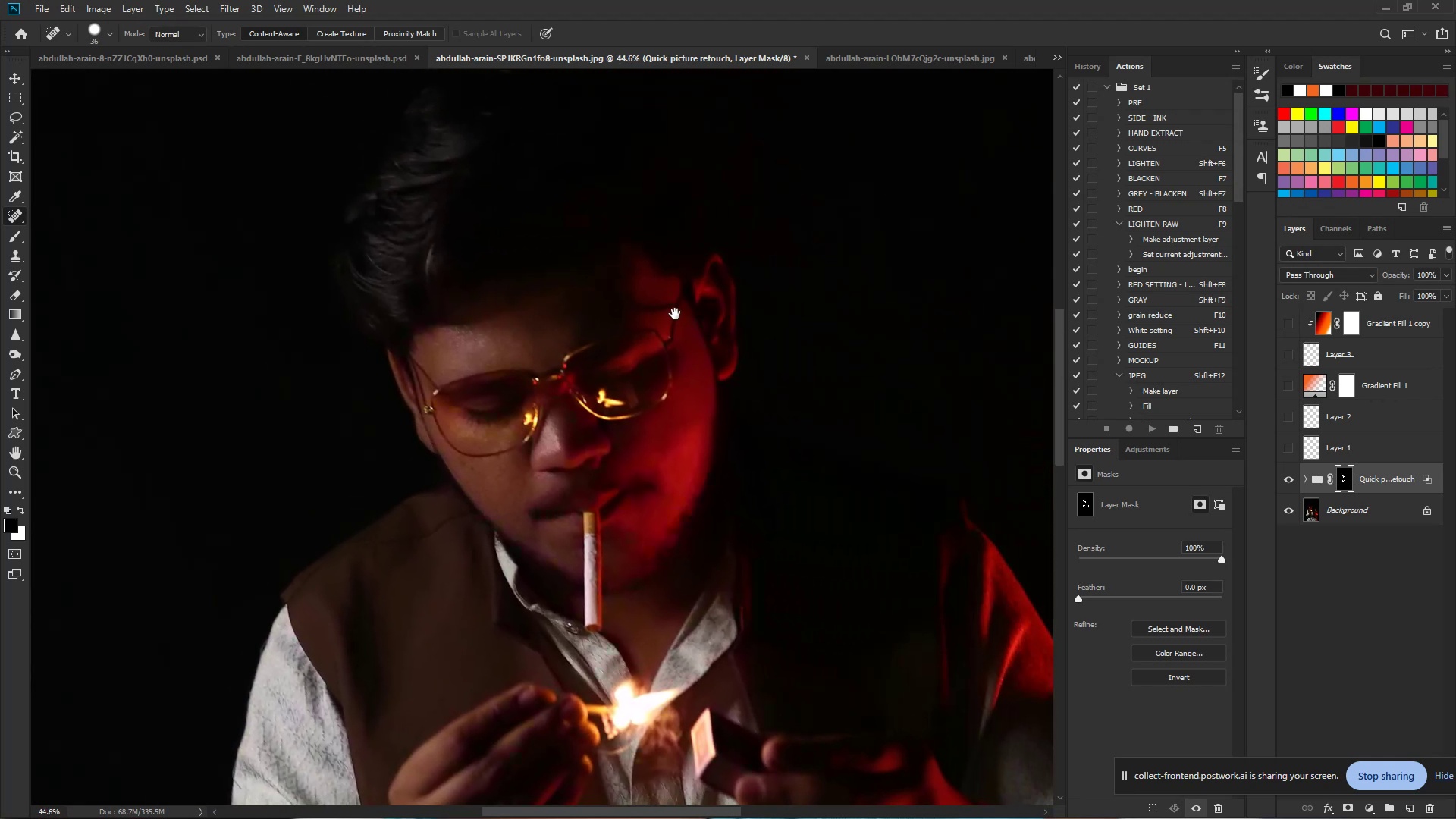 
key(Space)
 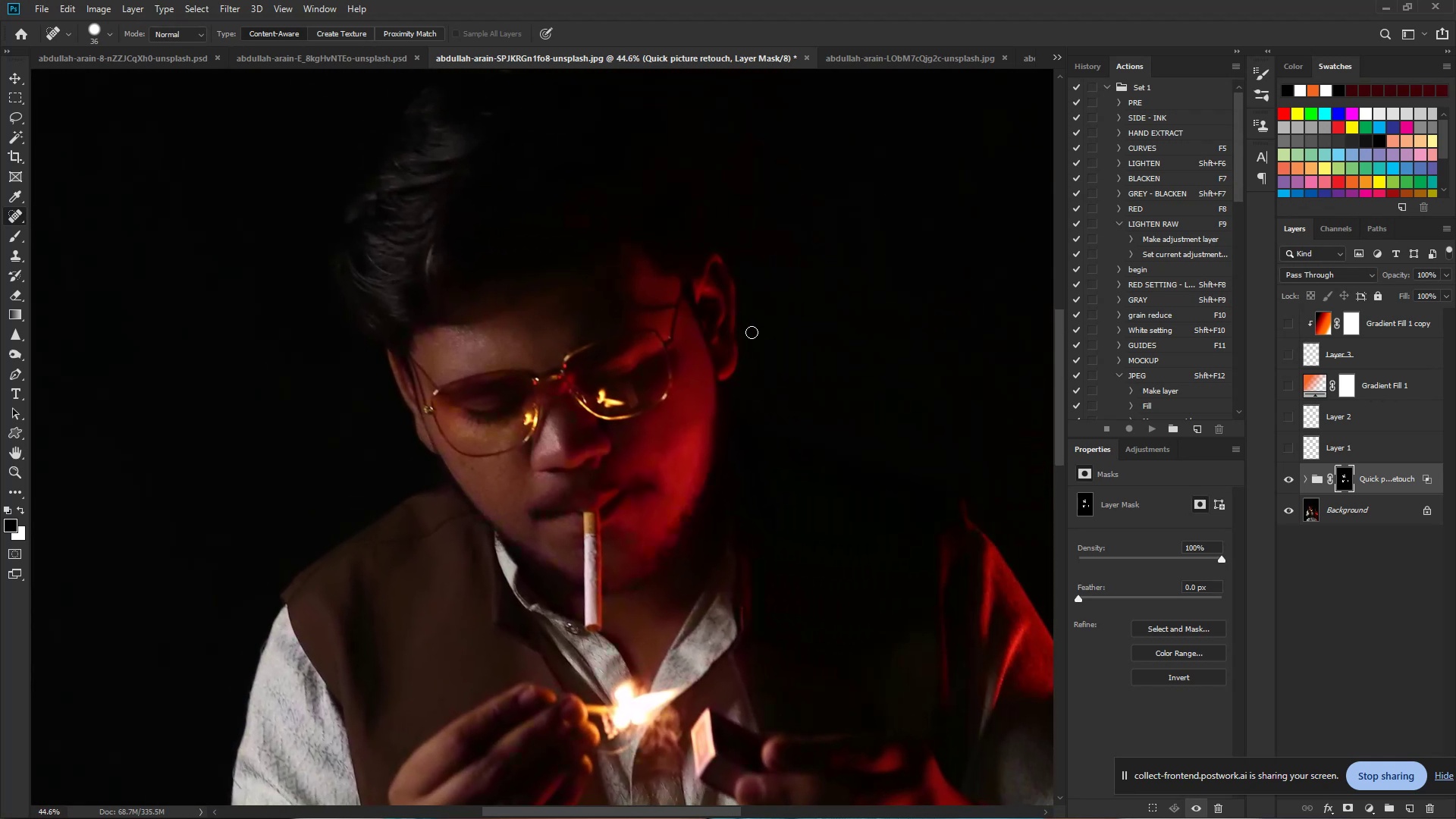 
hold_key(key=ControlLeft, duration=1.62)
 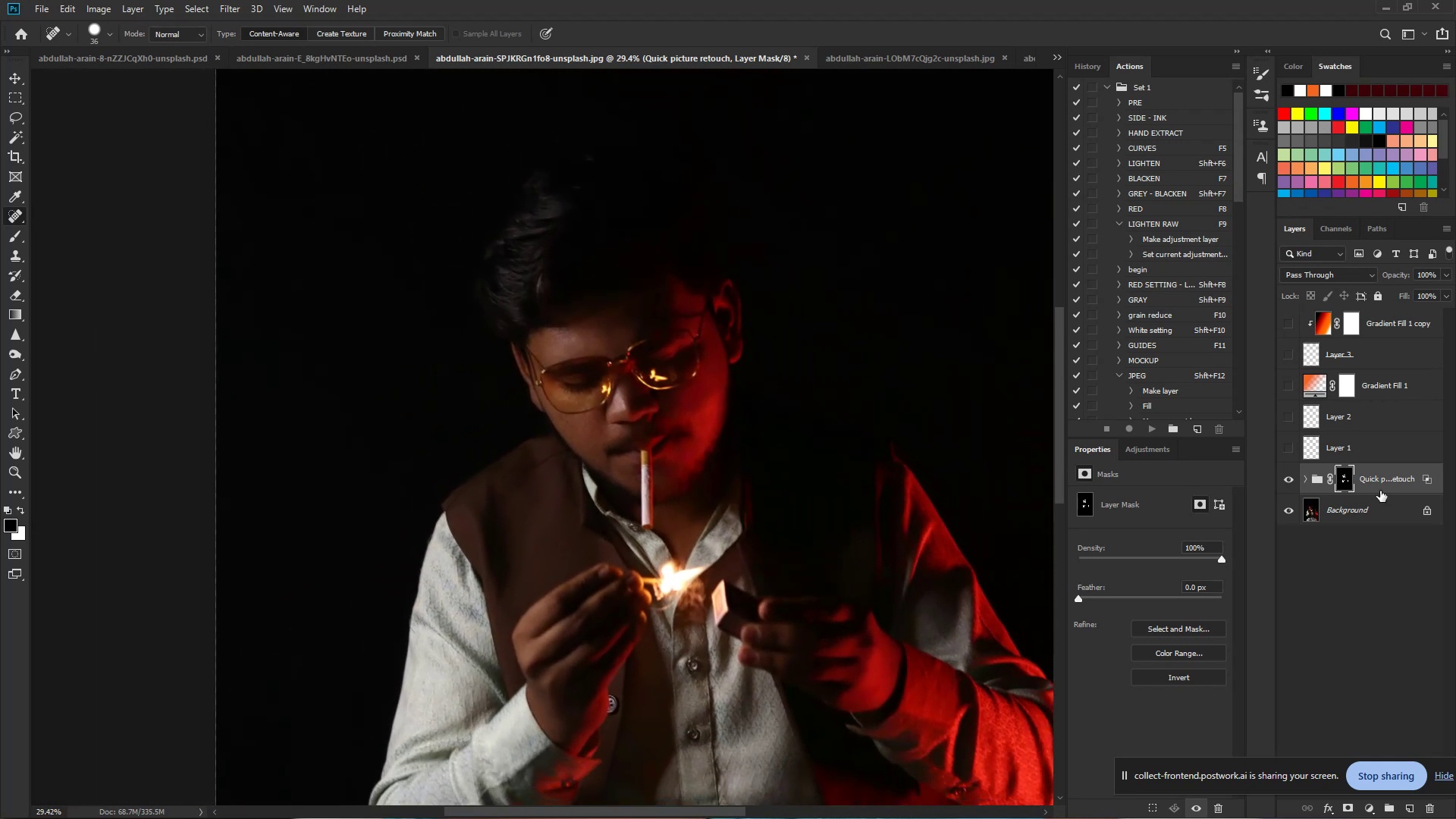 
hold_key(key=Space, duration=1.52)
 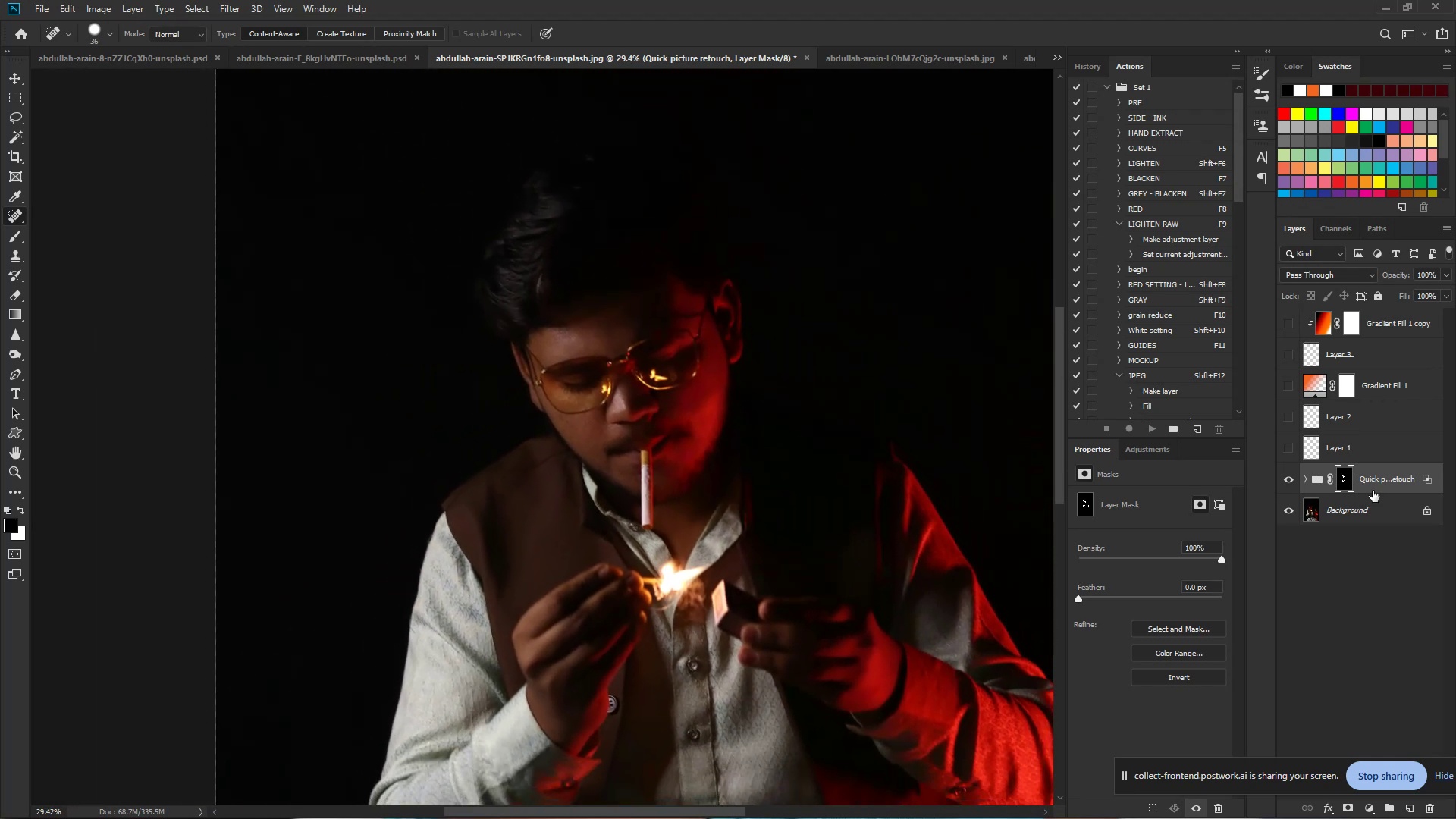 
left_click_drag(start_coordinate=[752, 332], to_coordinate=[720, 331])
 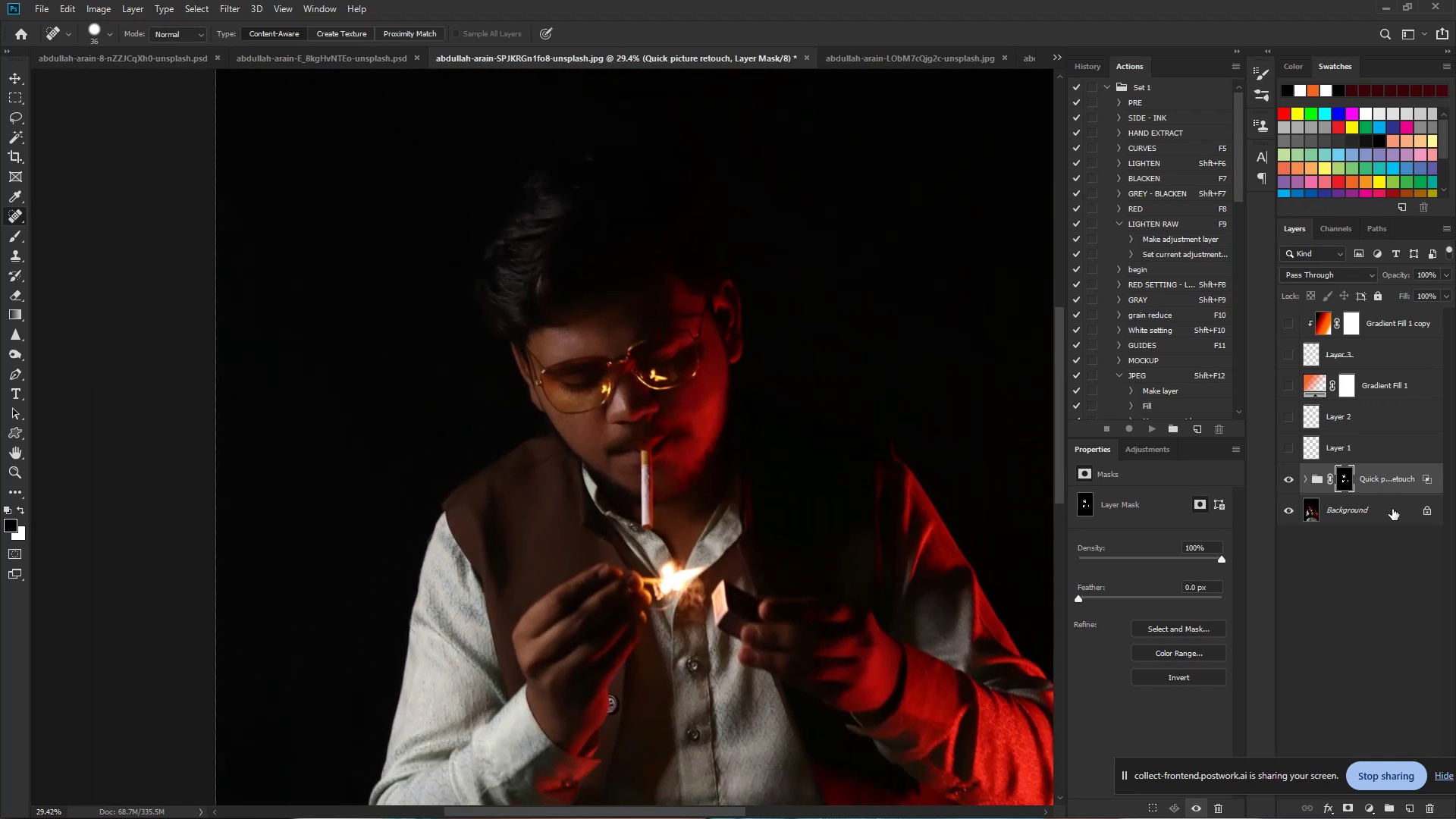 
key(Control+E)
 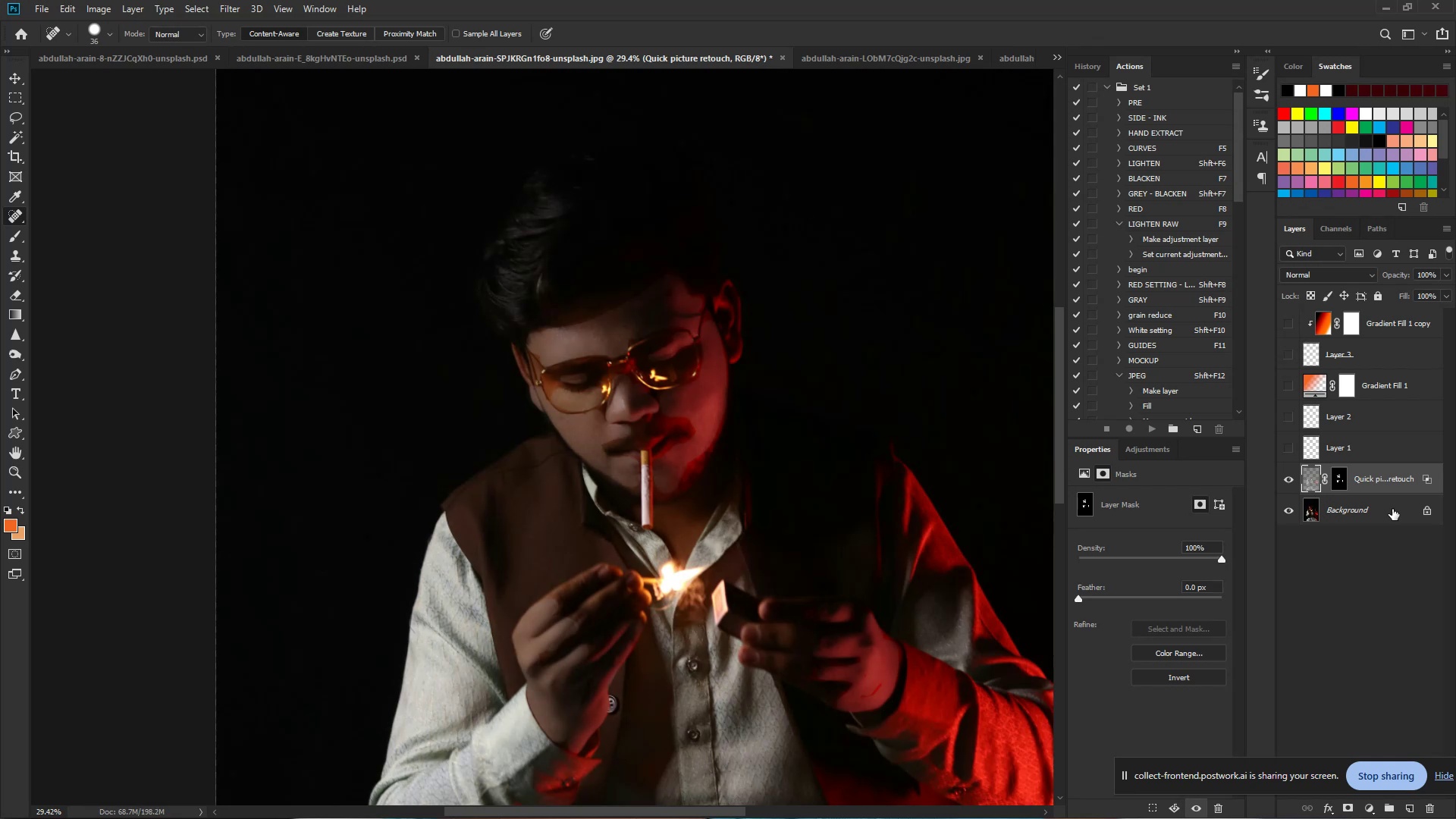 
key(Control+Z)
 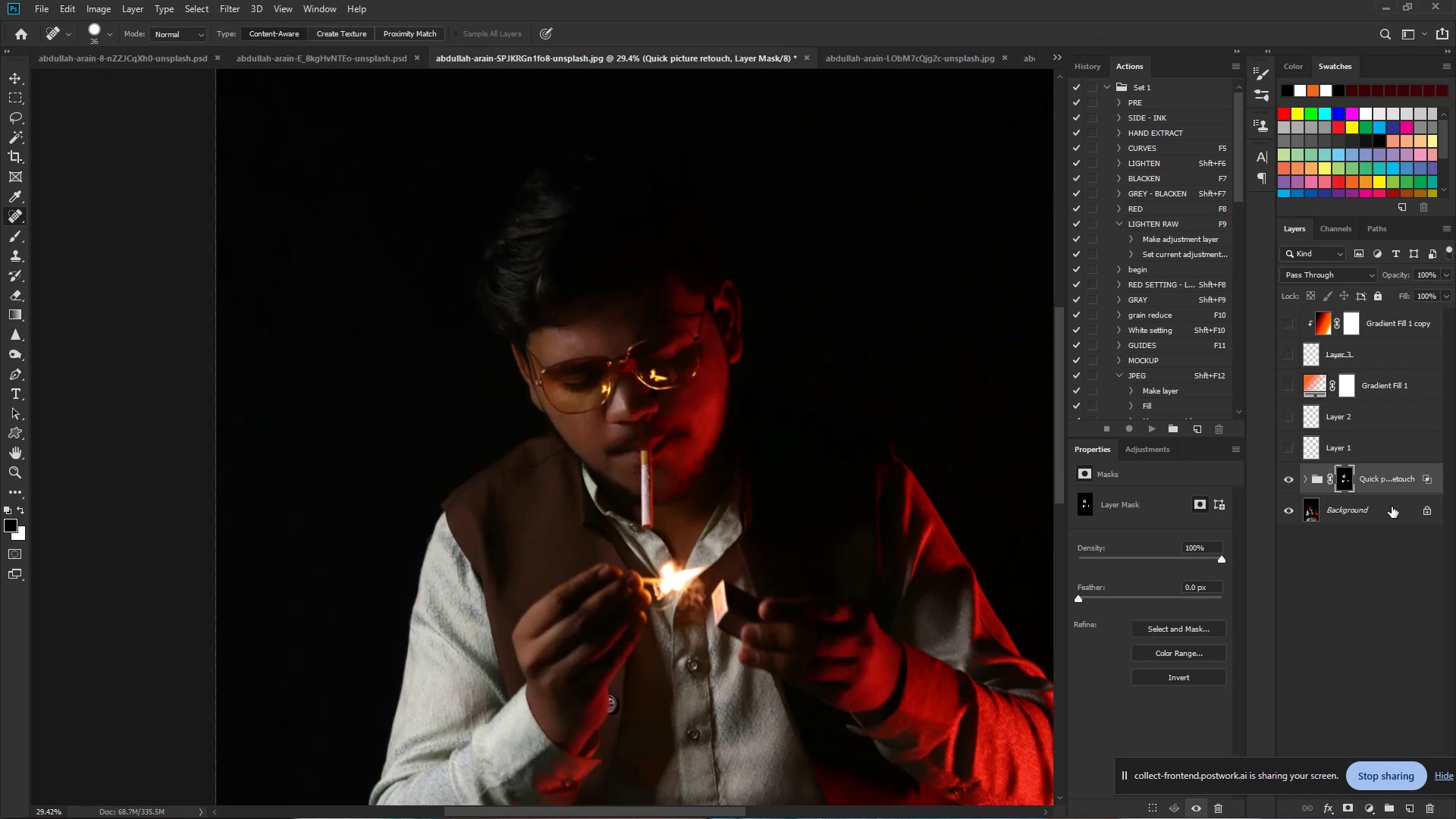 
hold_key(key=ShiftLeft, duration=0.73)
left_click([1375, 510])
 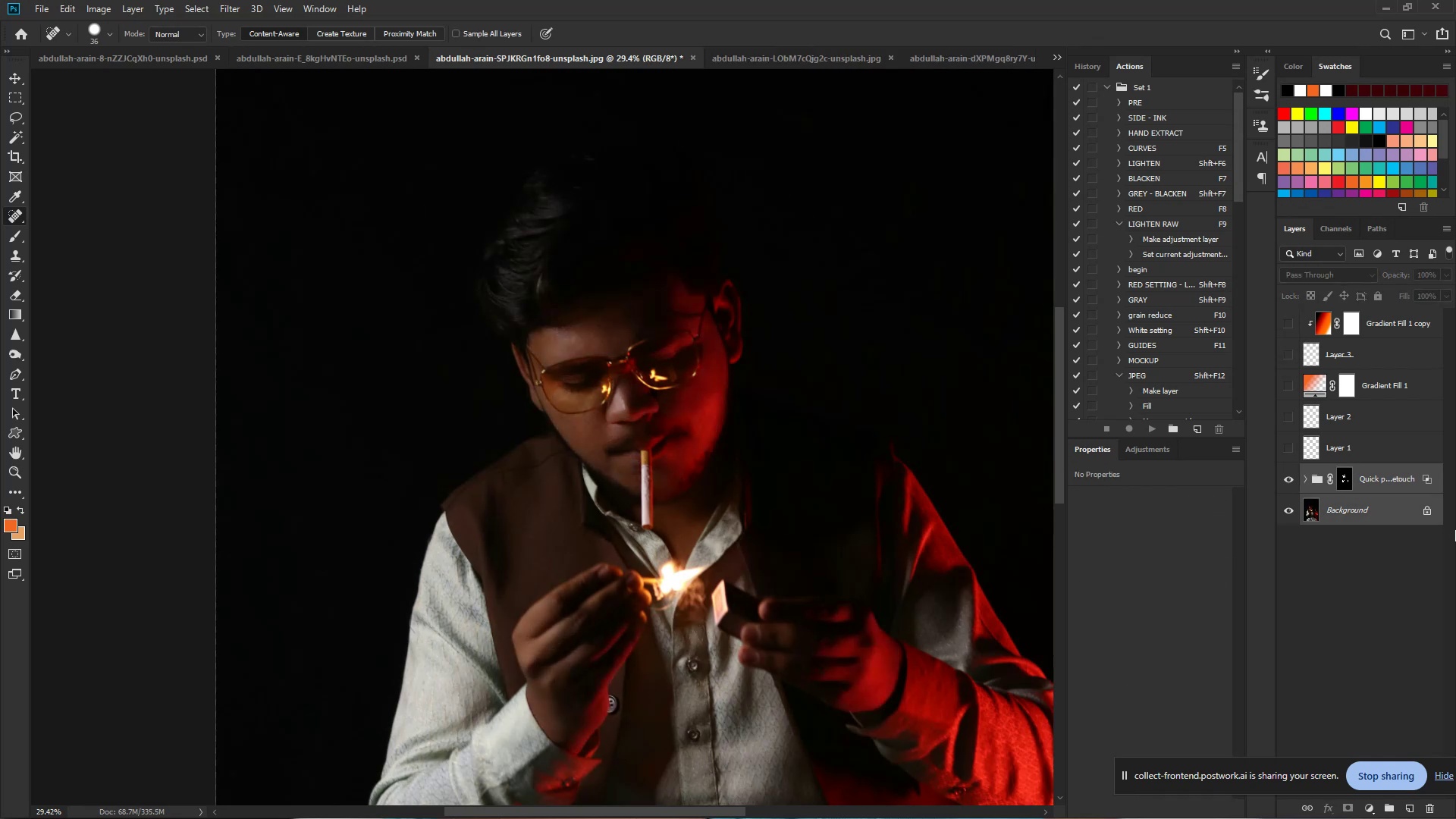 
key(Control+E)
 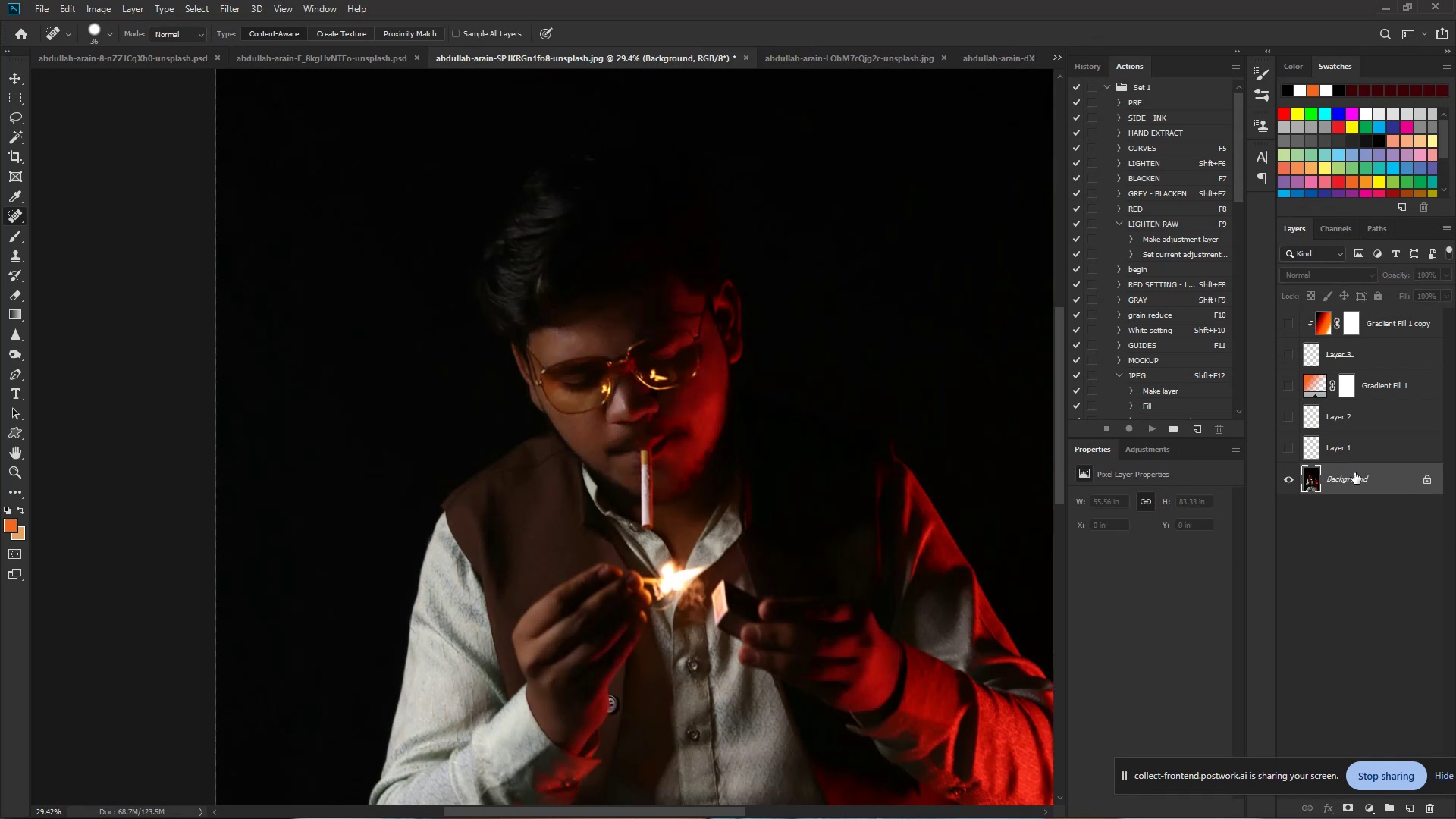 
key(Control+J)
 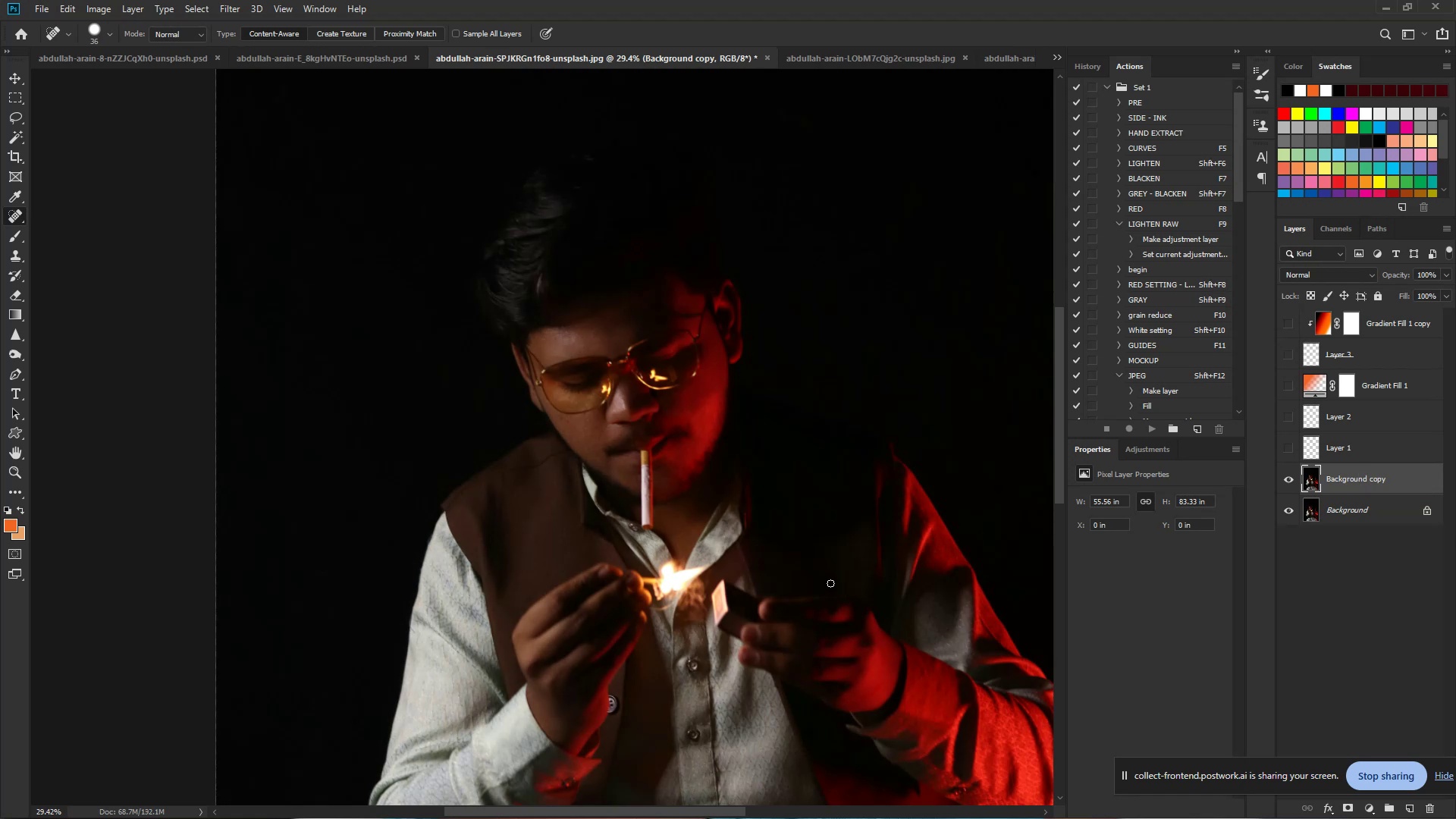 
wait(5.98)
 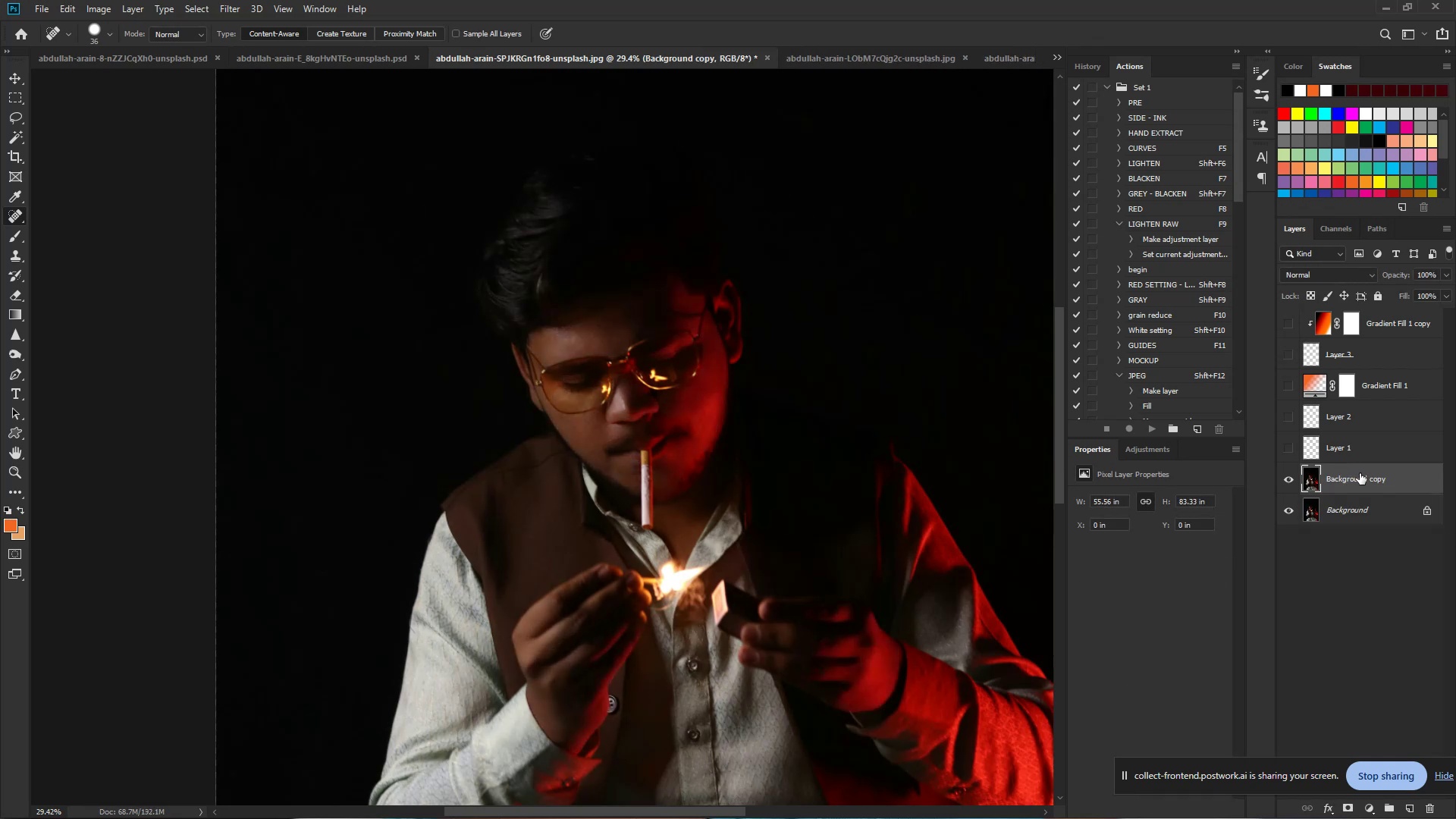 
key(P)
 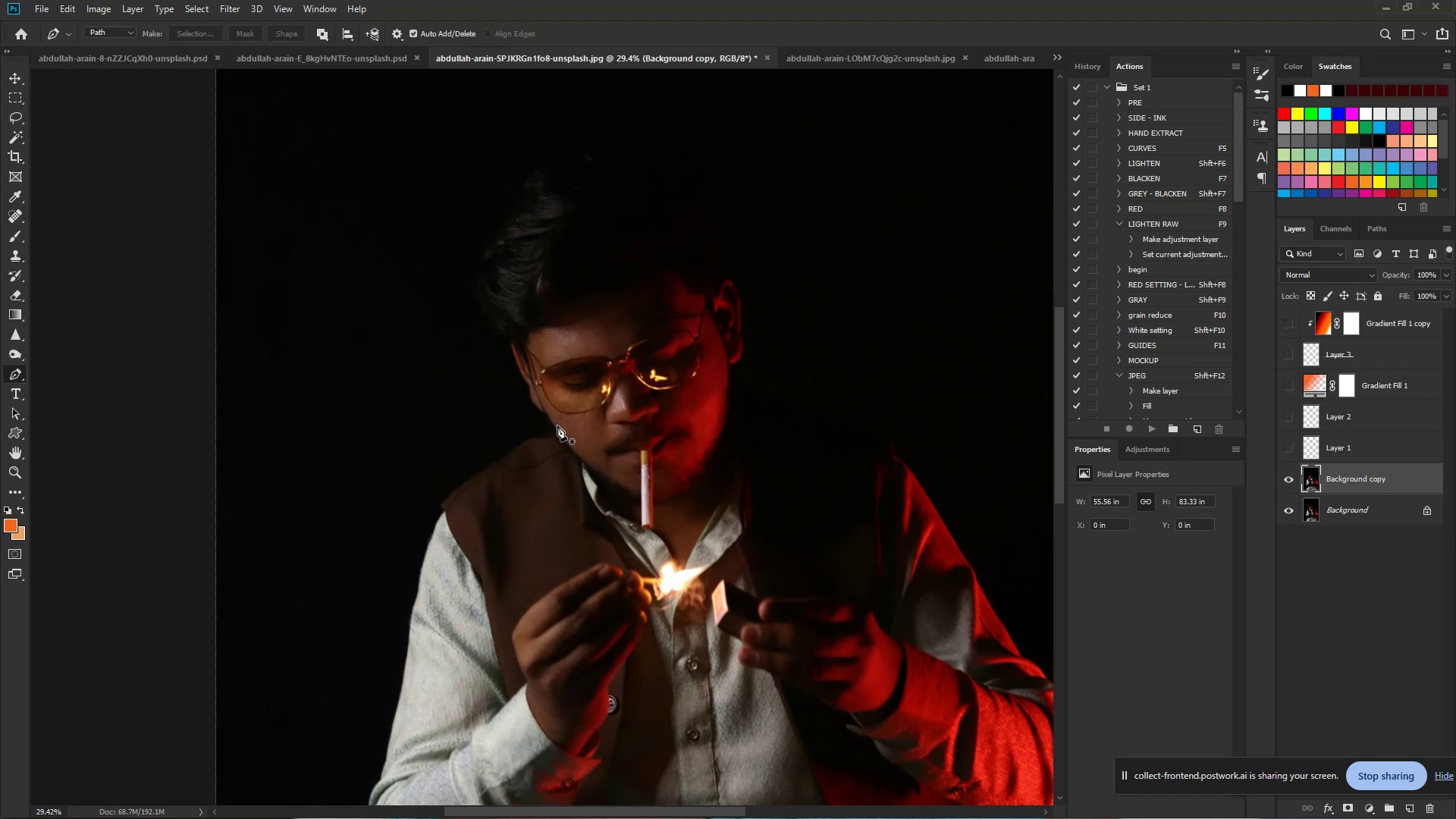 
hold_key(key=ControlLeft, duration=1.02)
 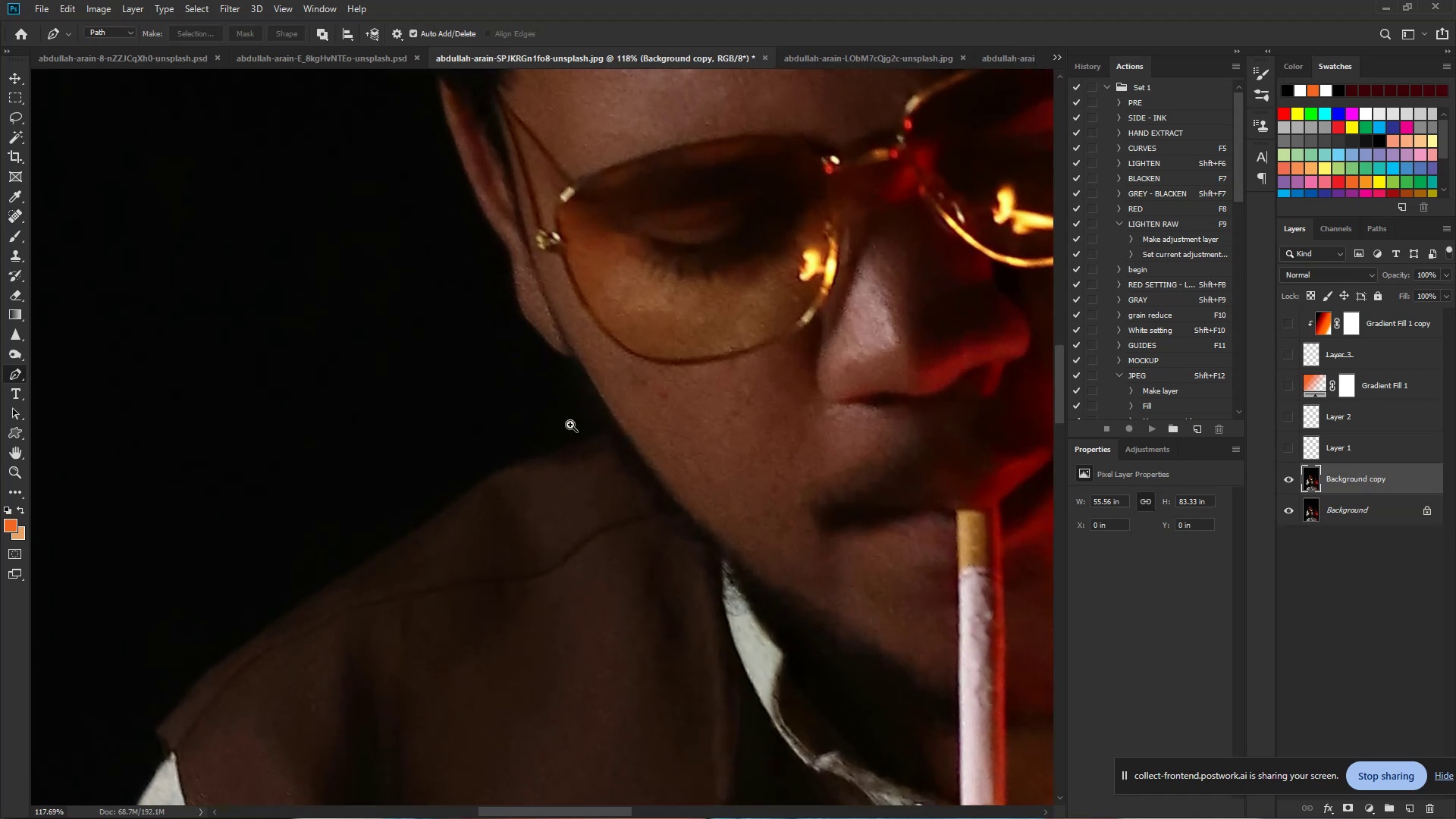 
hold_key(key=Space, duration=0.82)
 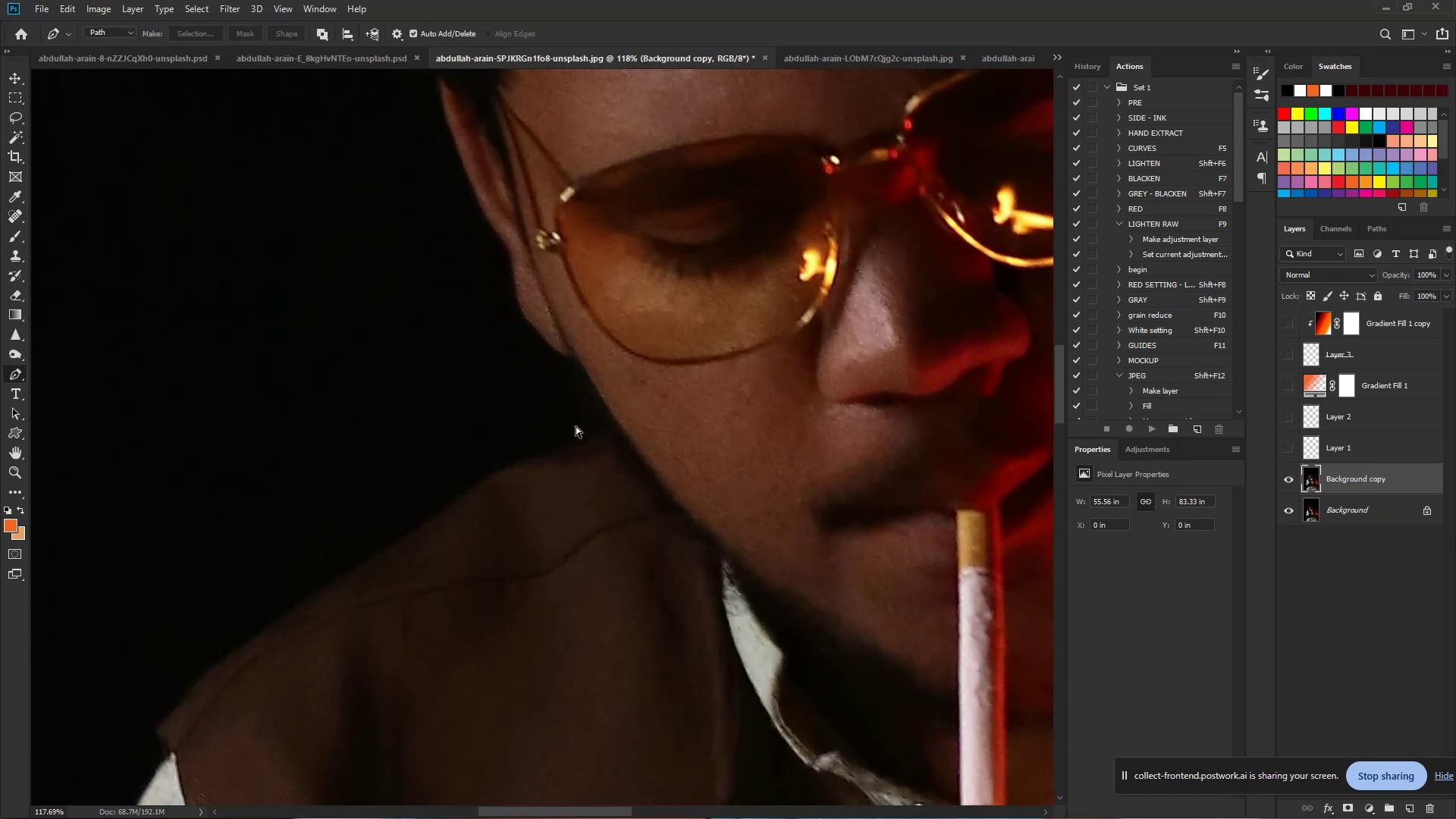 
left_click_drag(start_coordinate=[535, 431], to_coordinate=[620, 441])
 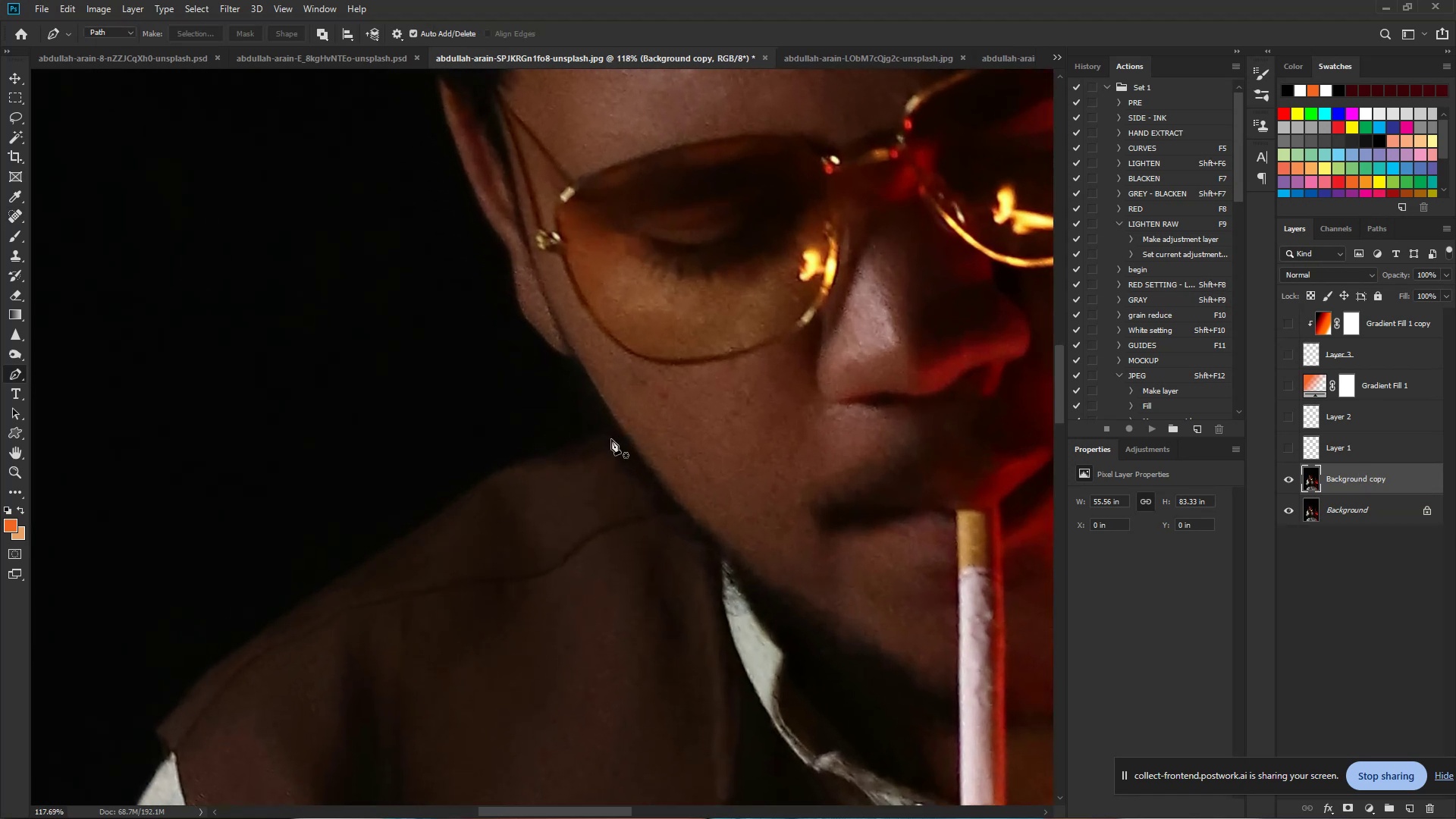 
hold_key(key=ControlLeft, duration=0.56)
 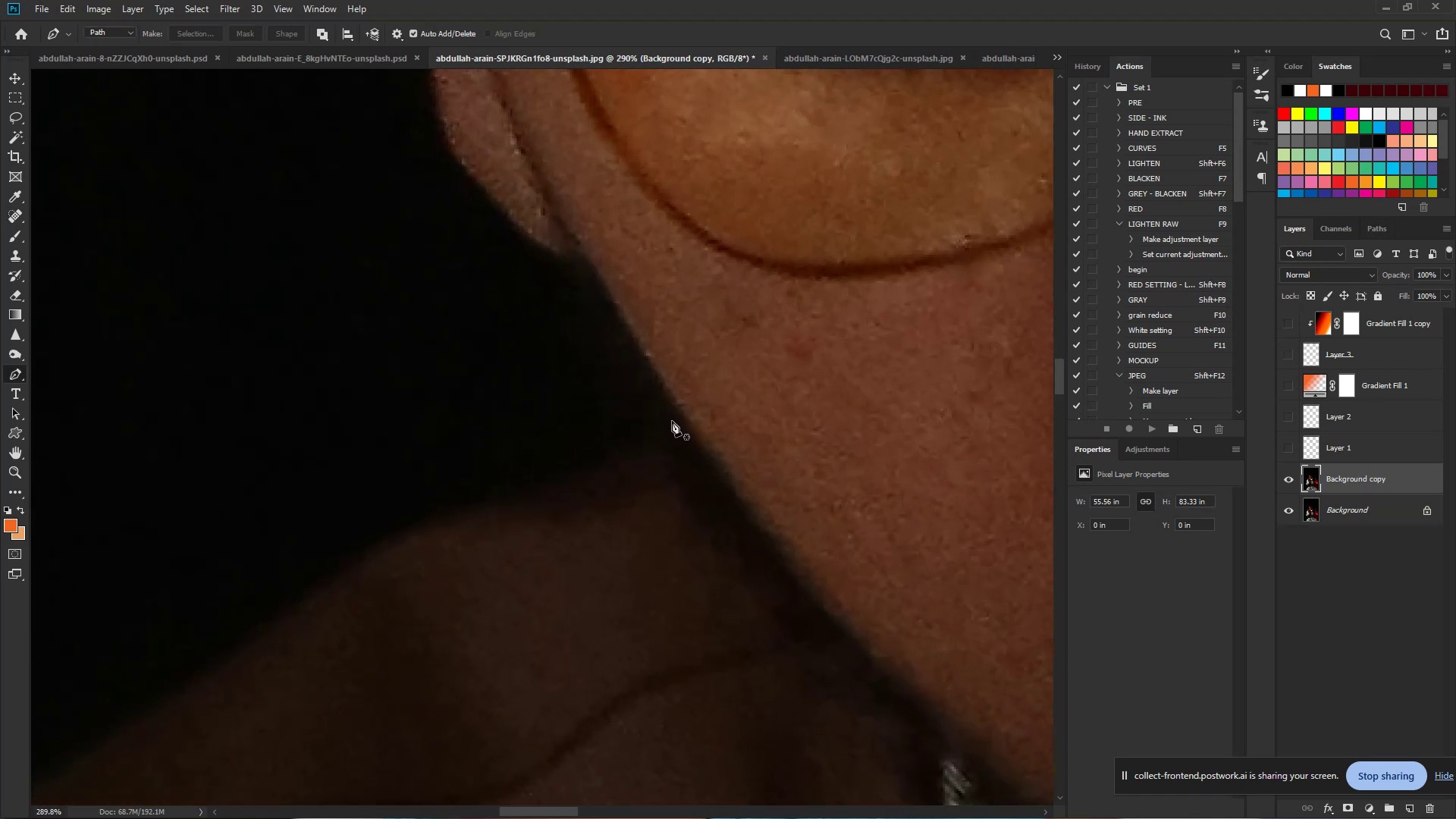 
hold_key(key=Space, duration=0.42)
 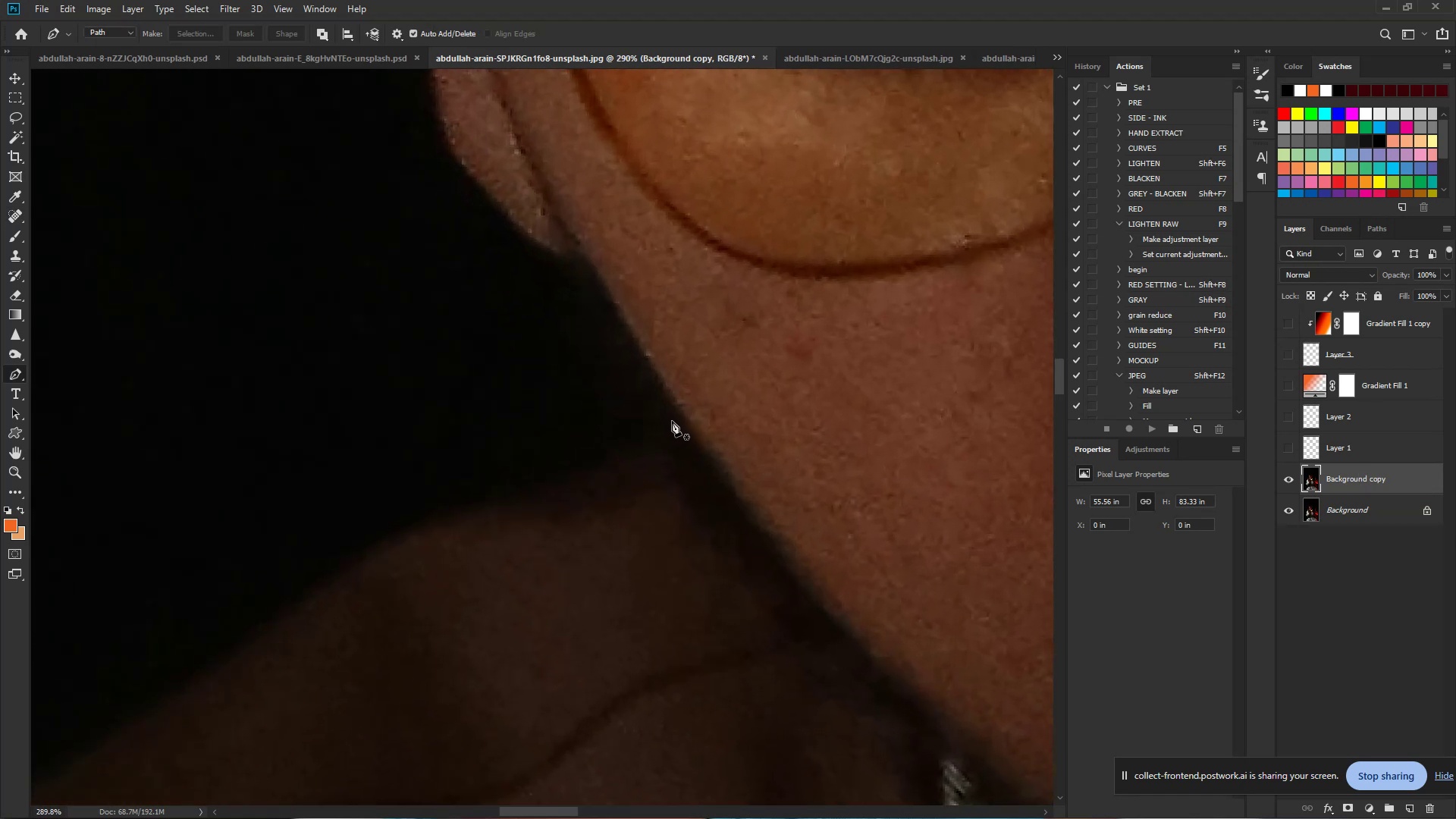 
left_click_drag(start_coordinate=[570, 425], to_coordinate=[631, 436])
 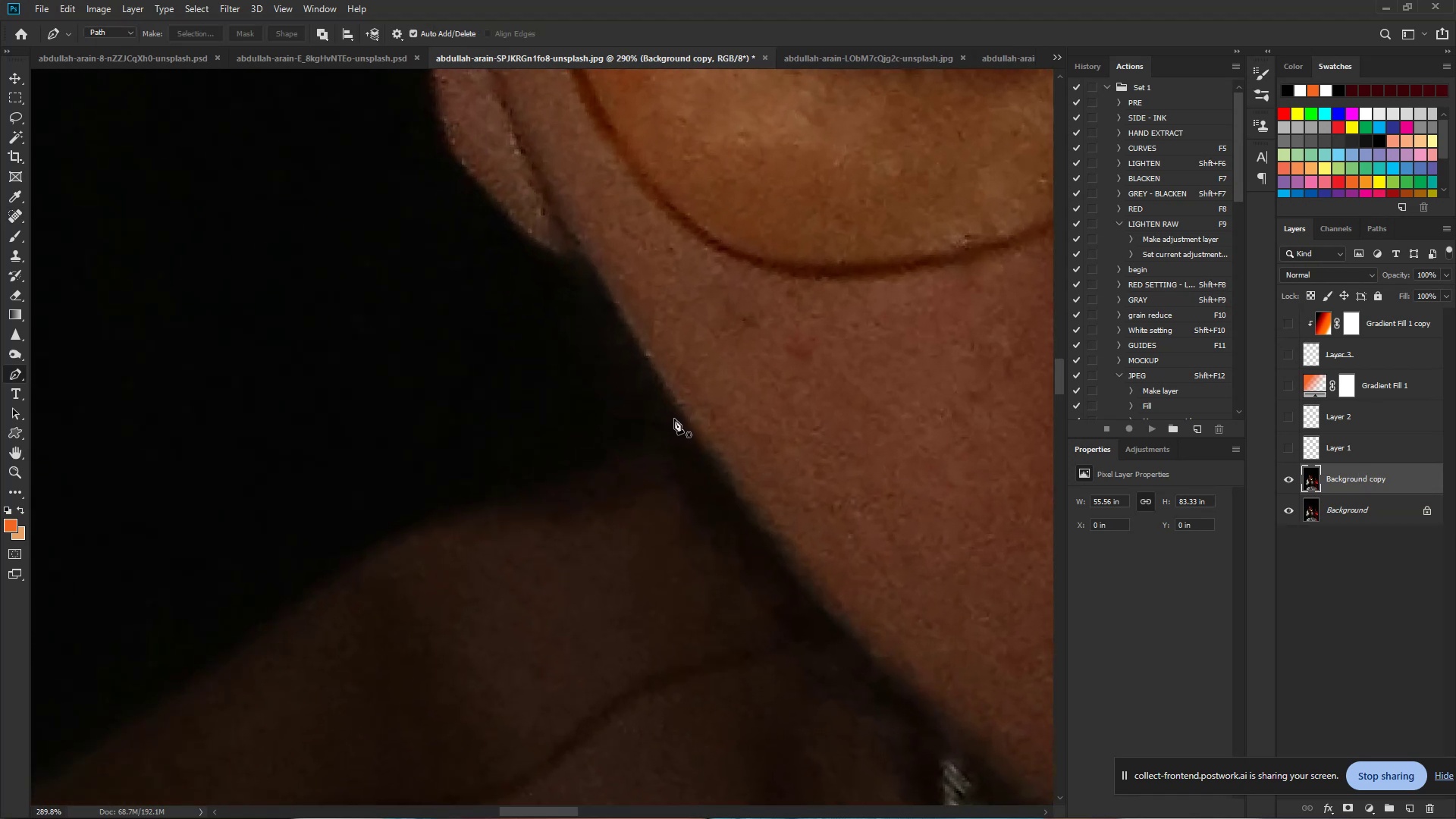 
left_click([682, 416])
 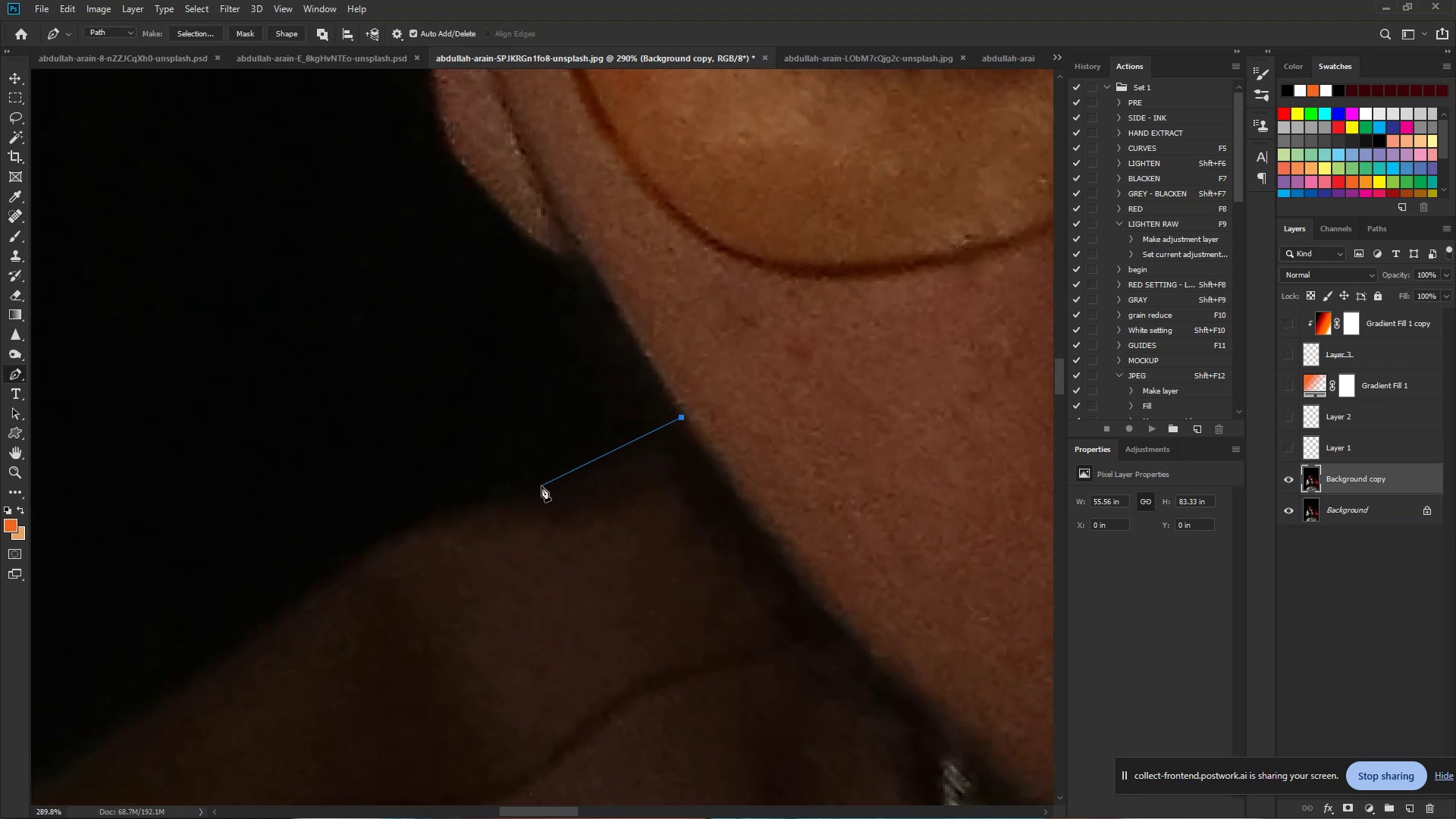 
left_click_drag(start_coordinate=[529, 488], to_coordinate=[524, 490])
 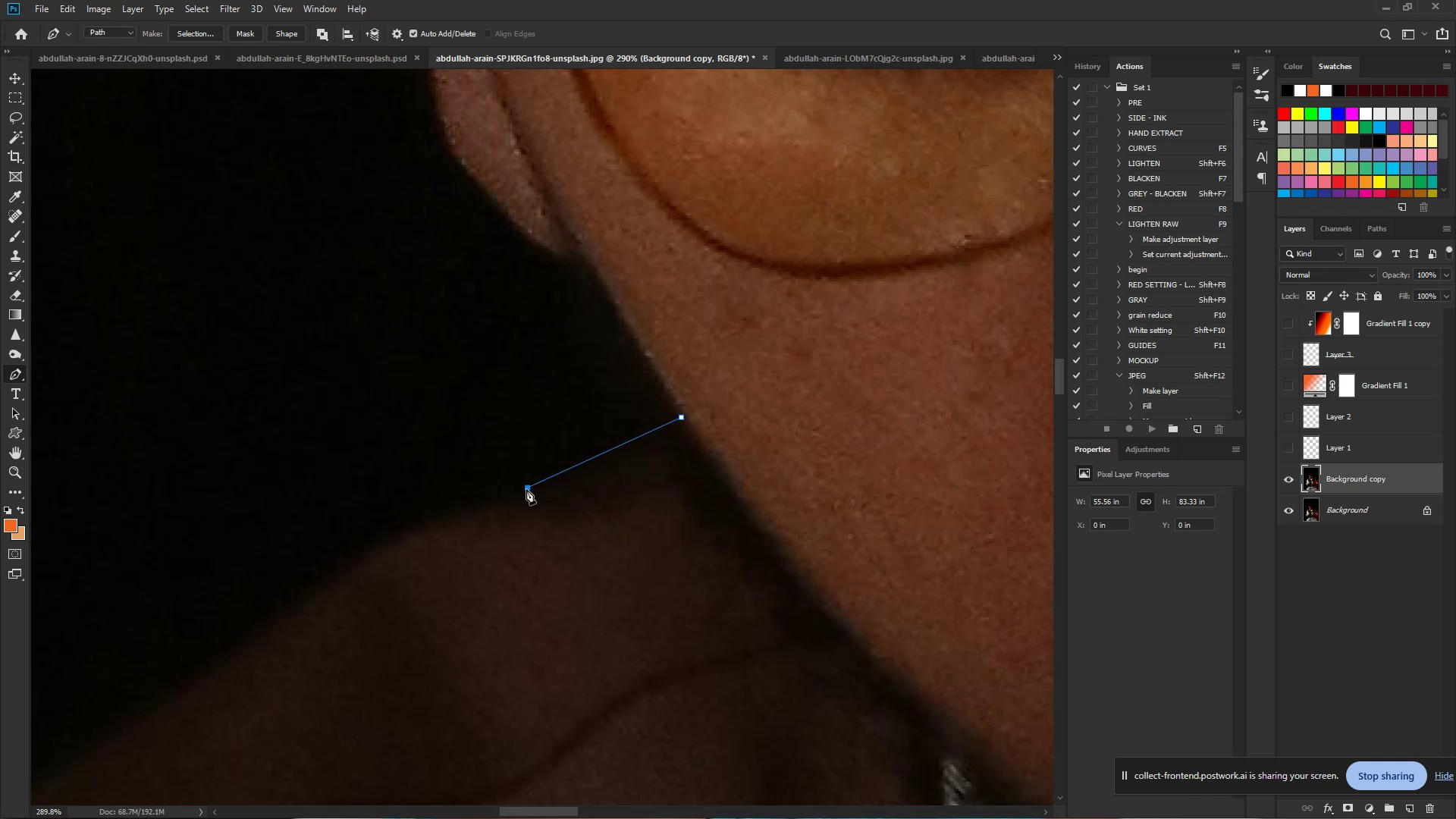 
left_click_drag(start_coordinate=[513, 493], to_coordinate=[504, 496])
 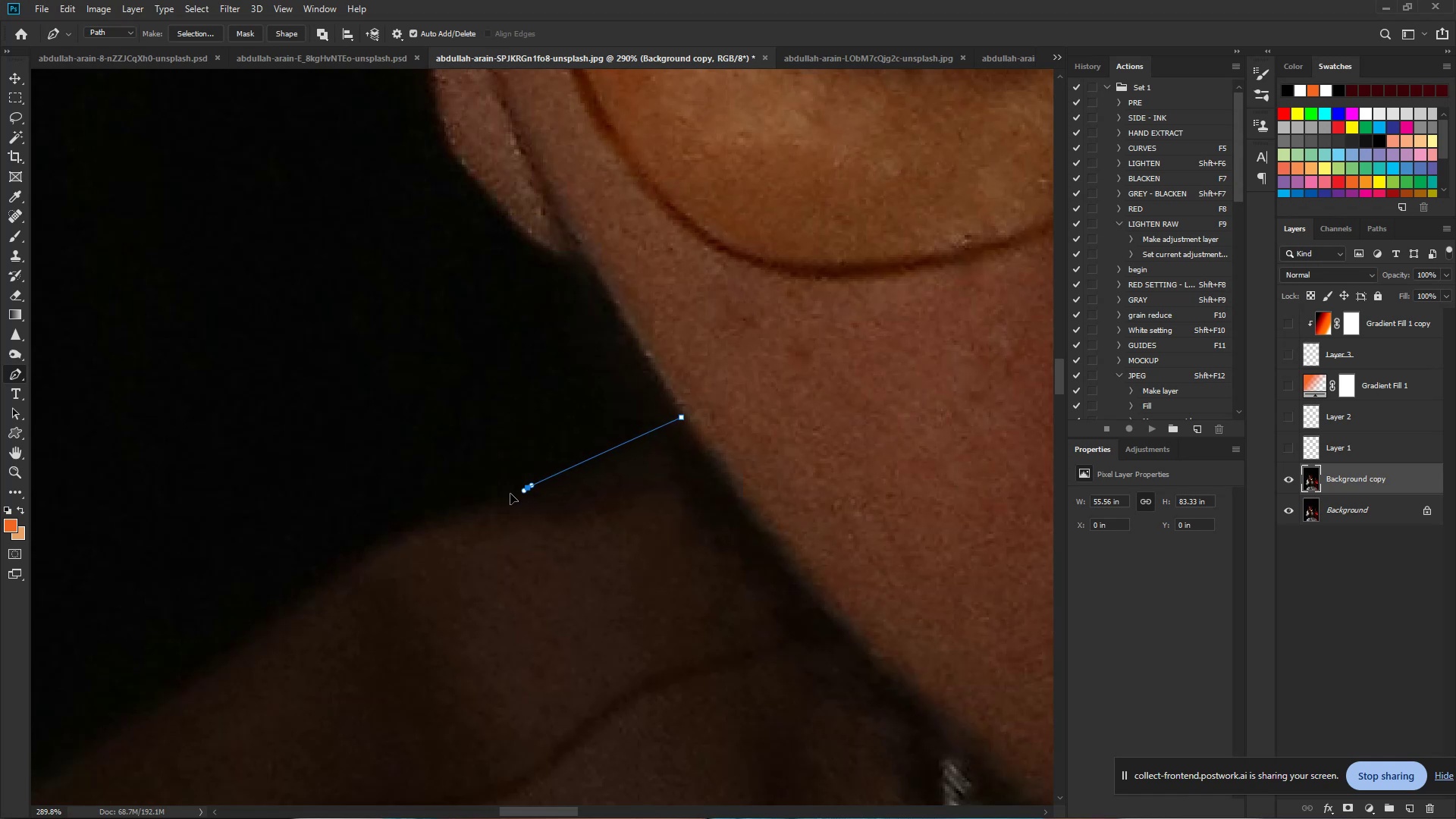 
left_click_drag(start_coordinate=[495, 500], to_coordinate=[466, 505])
 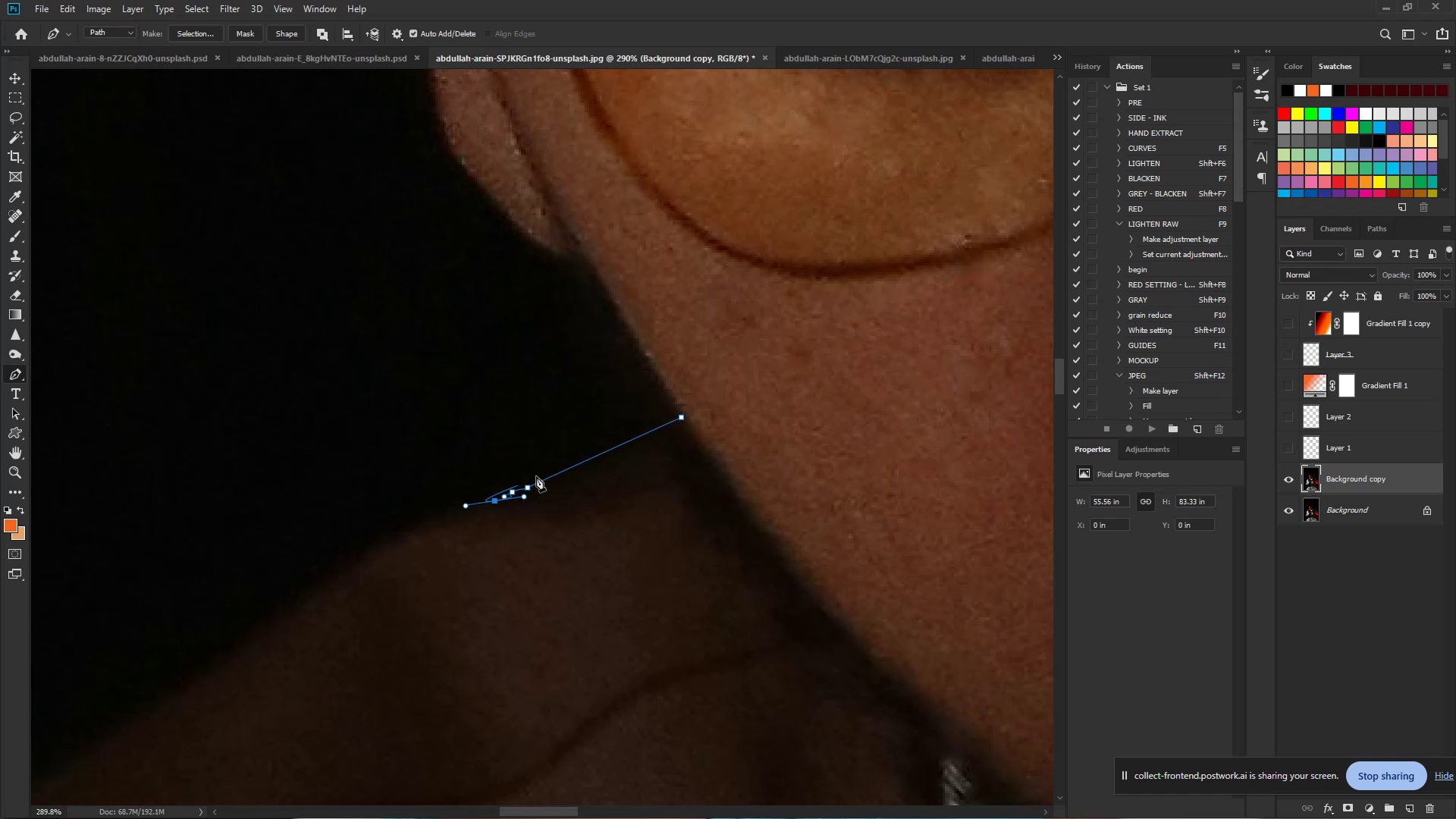 
key(Control+Z)
 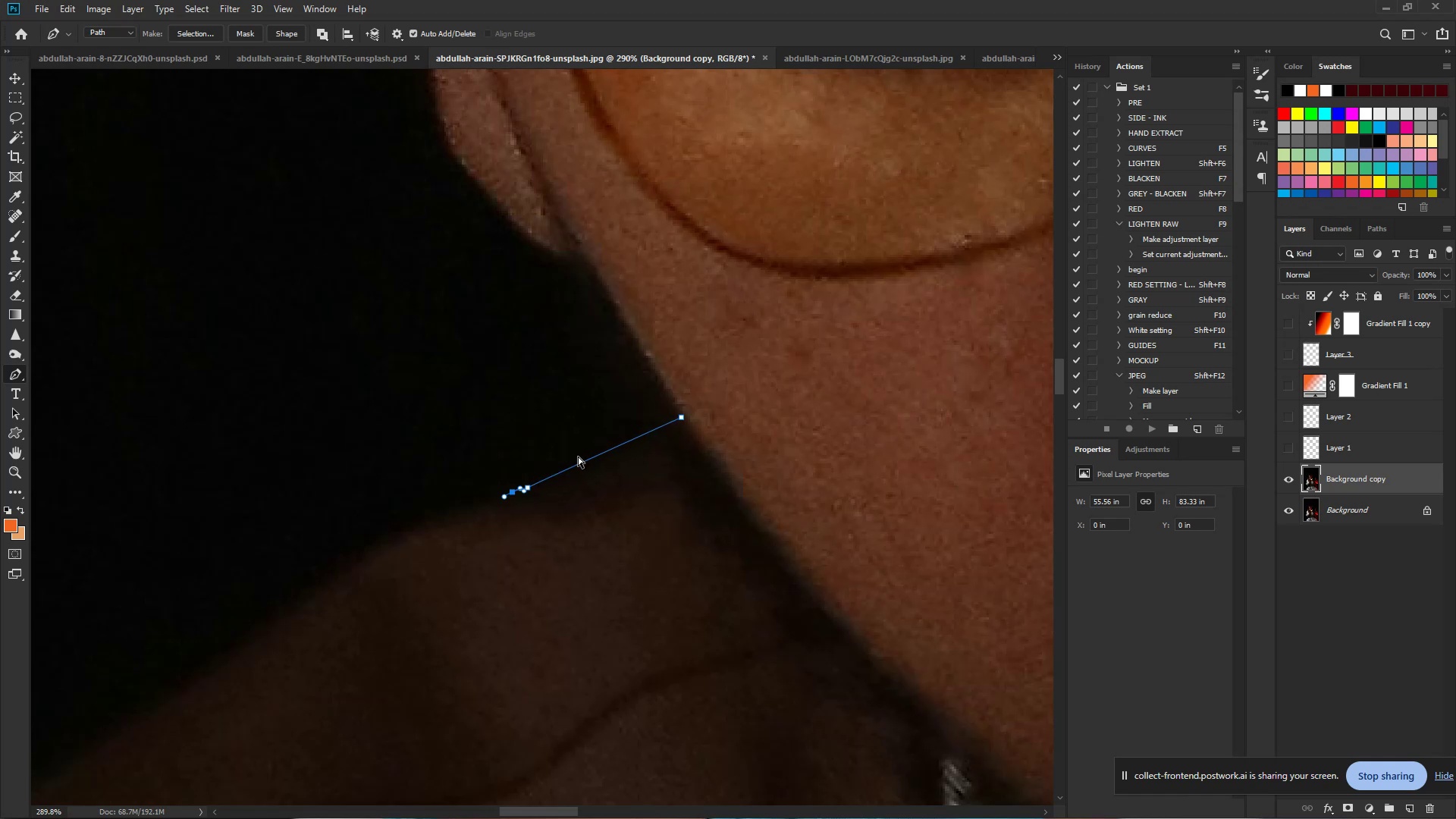 
key(Control+Z)
 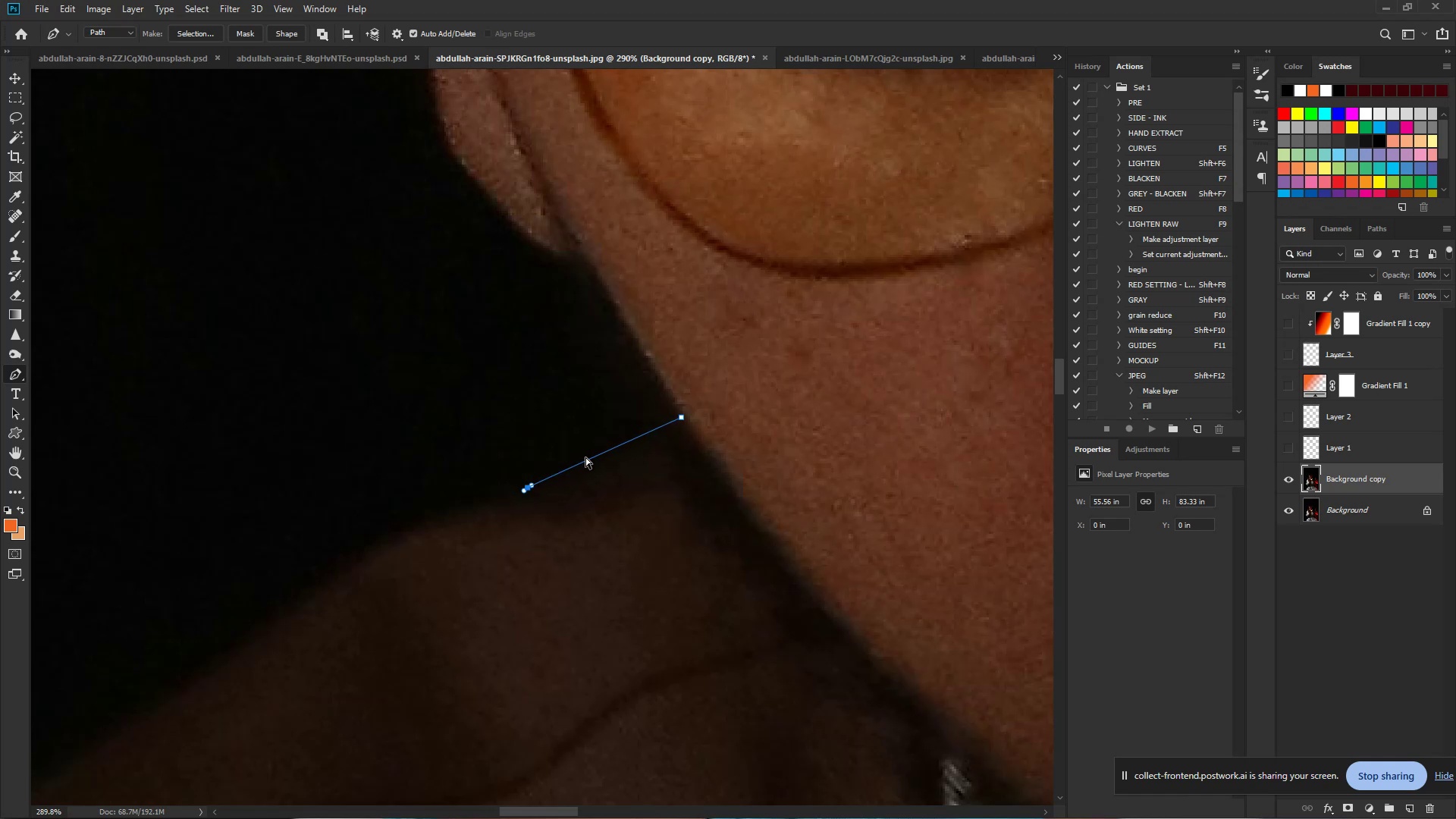 
key(Control+Z)
 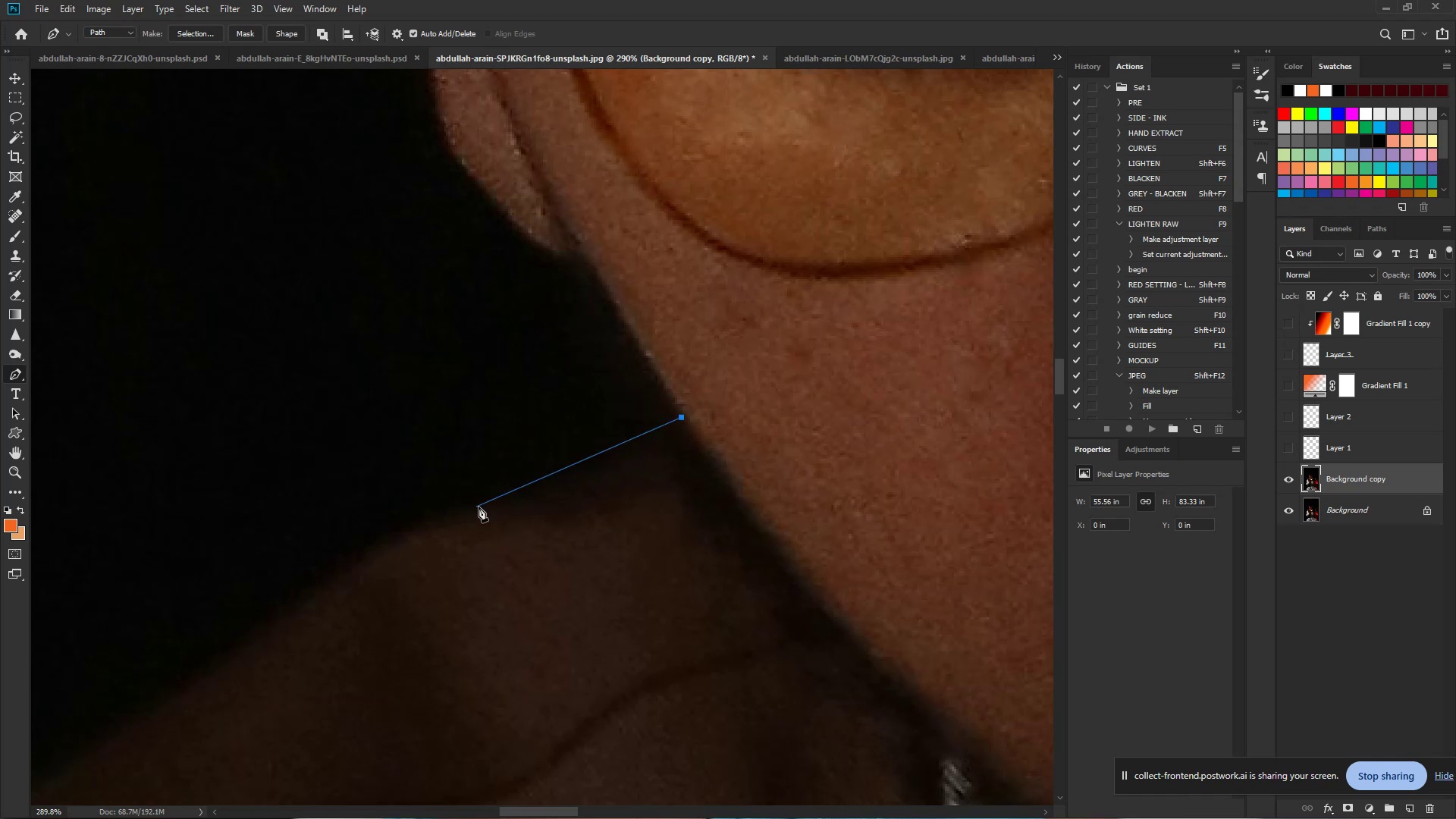 
left_click_drag(start_coordinate=[494, 501], to_coordinate=[436, 517])
 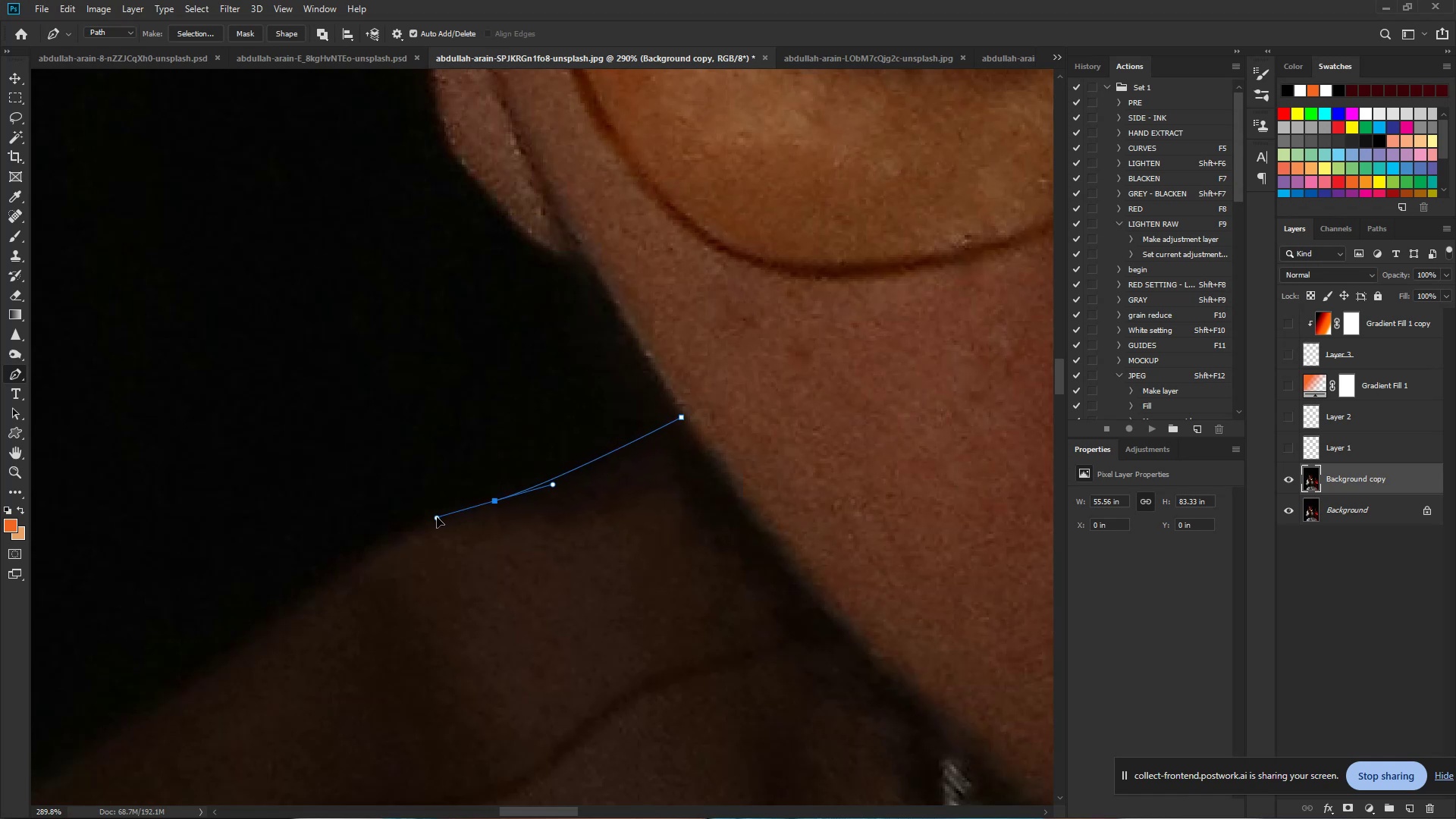 
hold_key(key=Space, duration=0.69)
 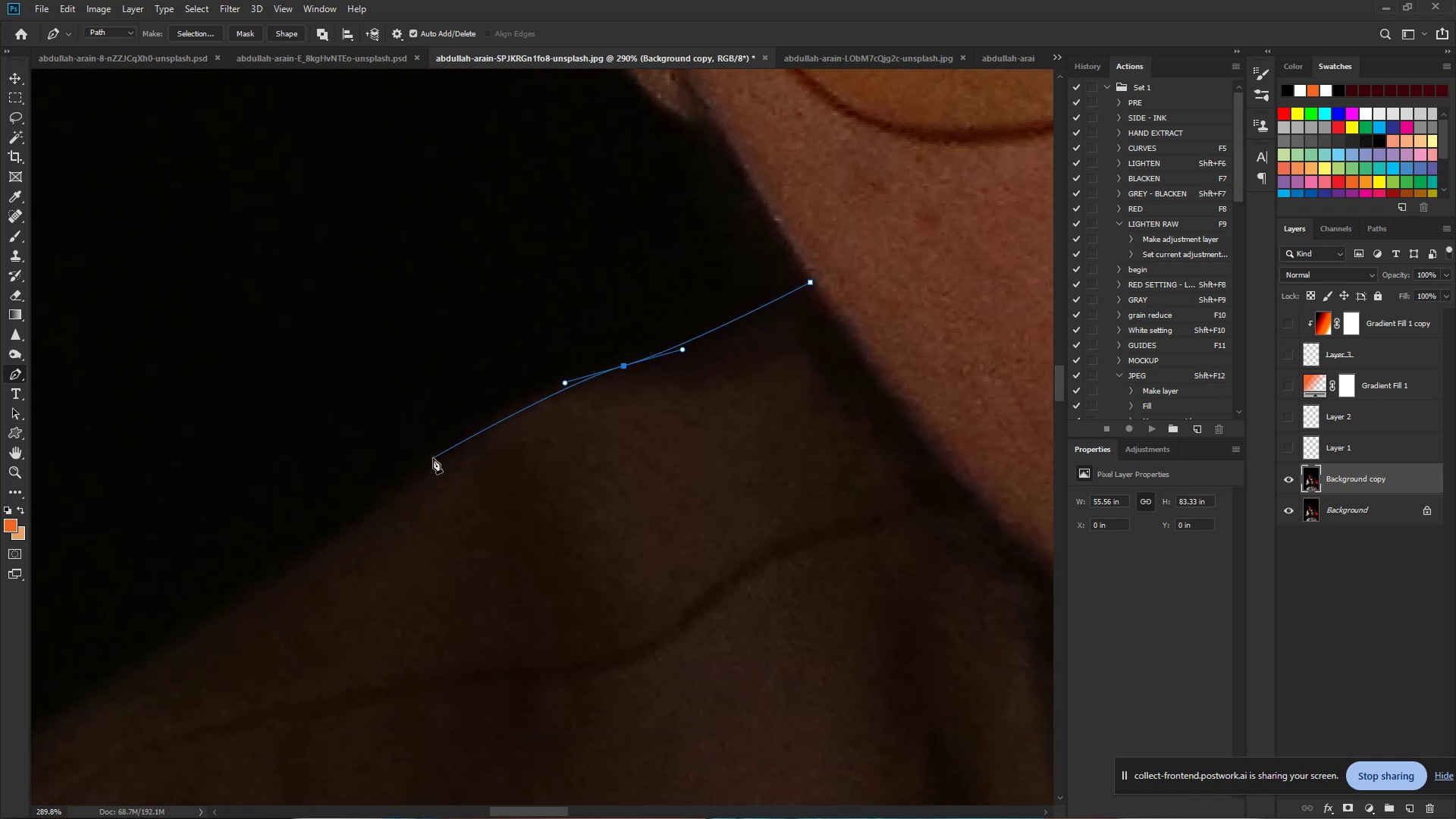 
left_click_drag(start_coordinate=[435, 516], to_coordinate=[564, 381])
 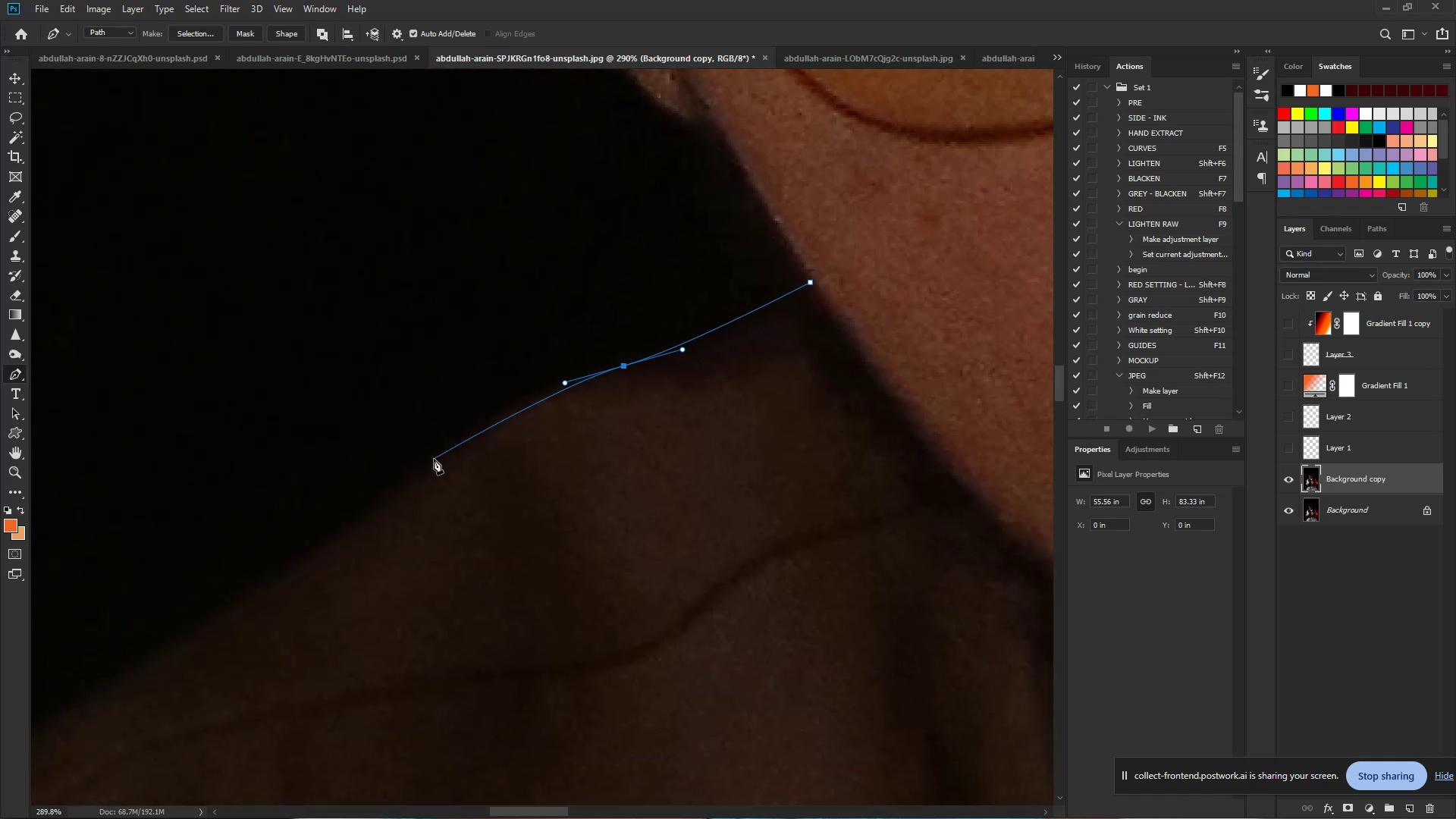 
left_click_drag(start_coordinate=[435, 460], to_coordinate=[359, 512])
 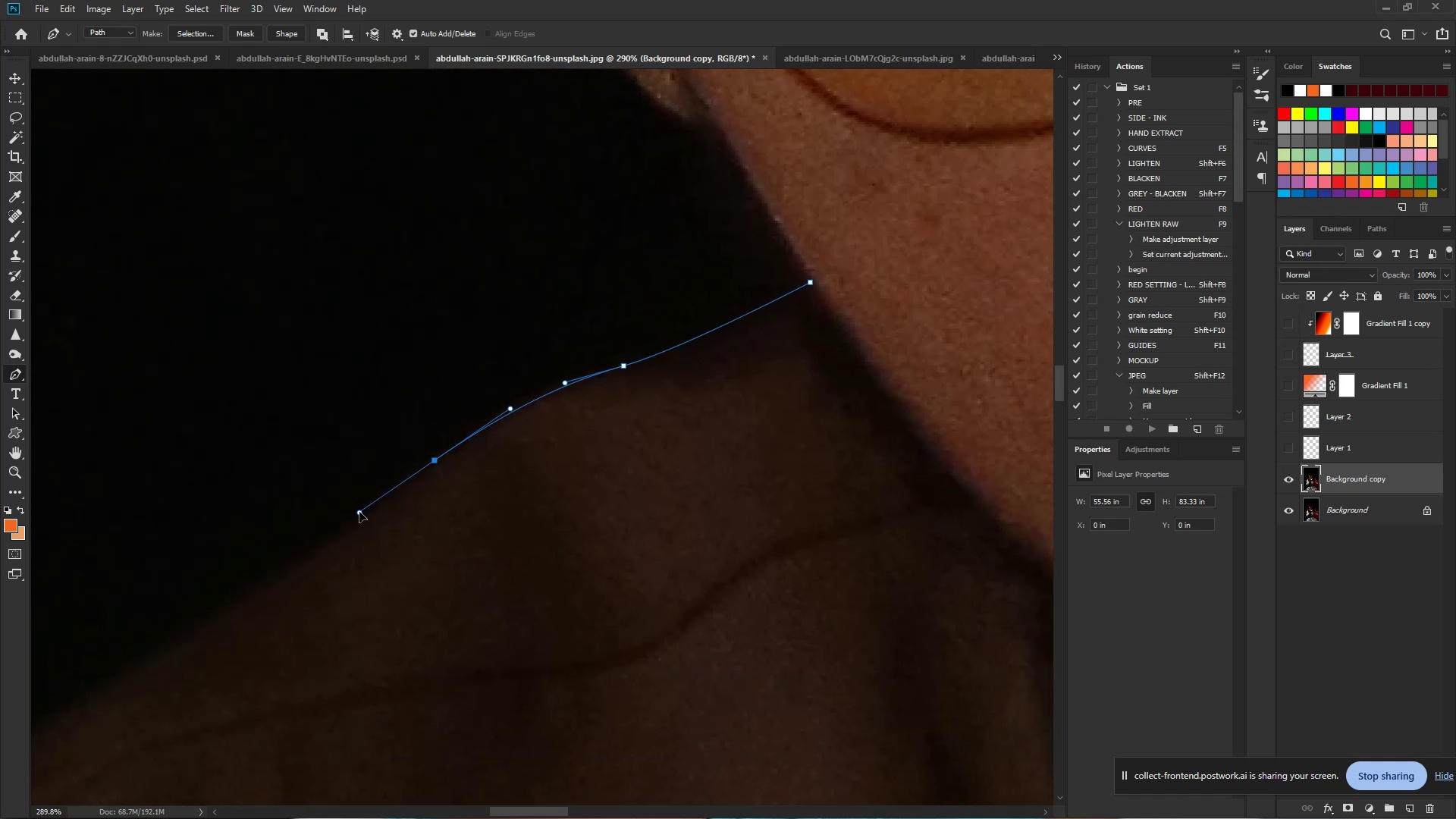 
hold_key(key=Space, duration=0.7)
 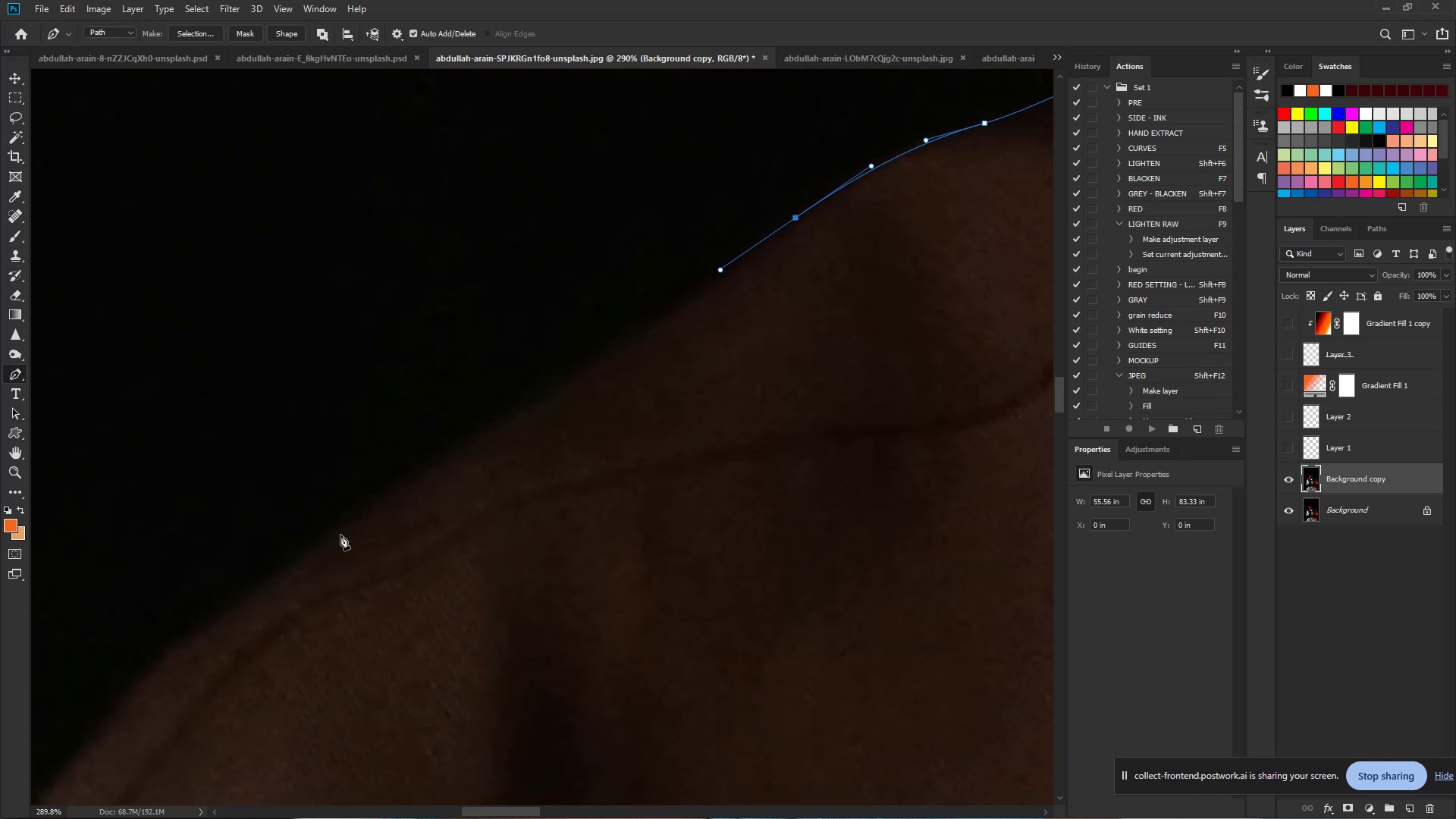 
left_click_drag(start_coordinate=[359, 513], to_coordinate=[707, 278])
 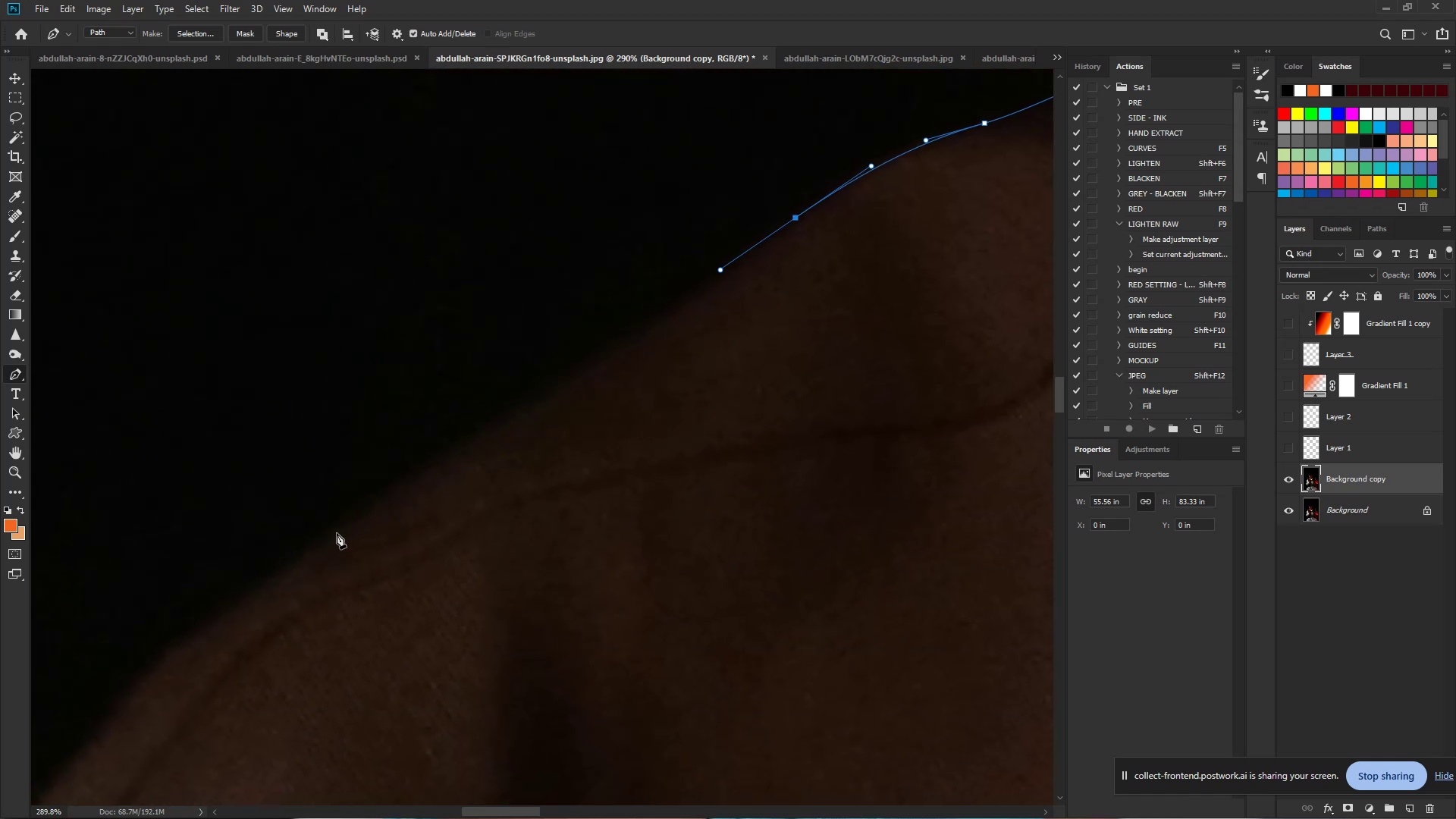 
left_click_drag(start_coordinate=[325, 530], to_coordinate=[261, 578])
 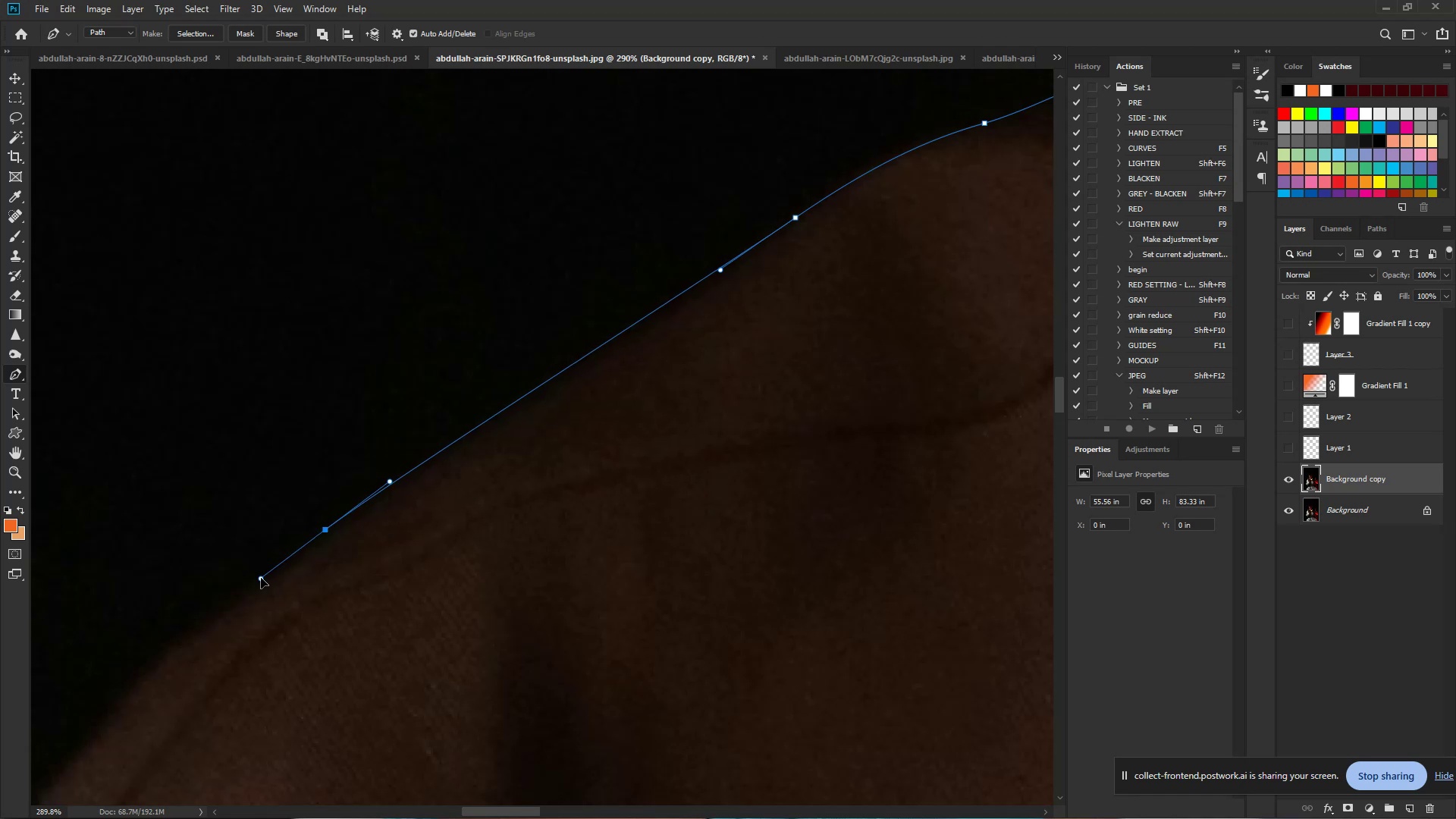 
hold_key(key=Space, duration=0.76)
 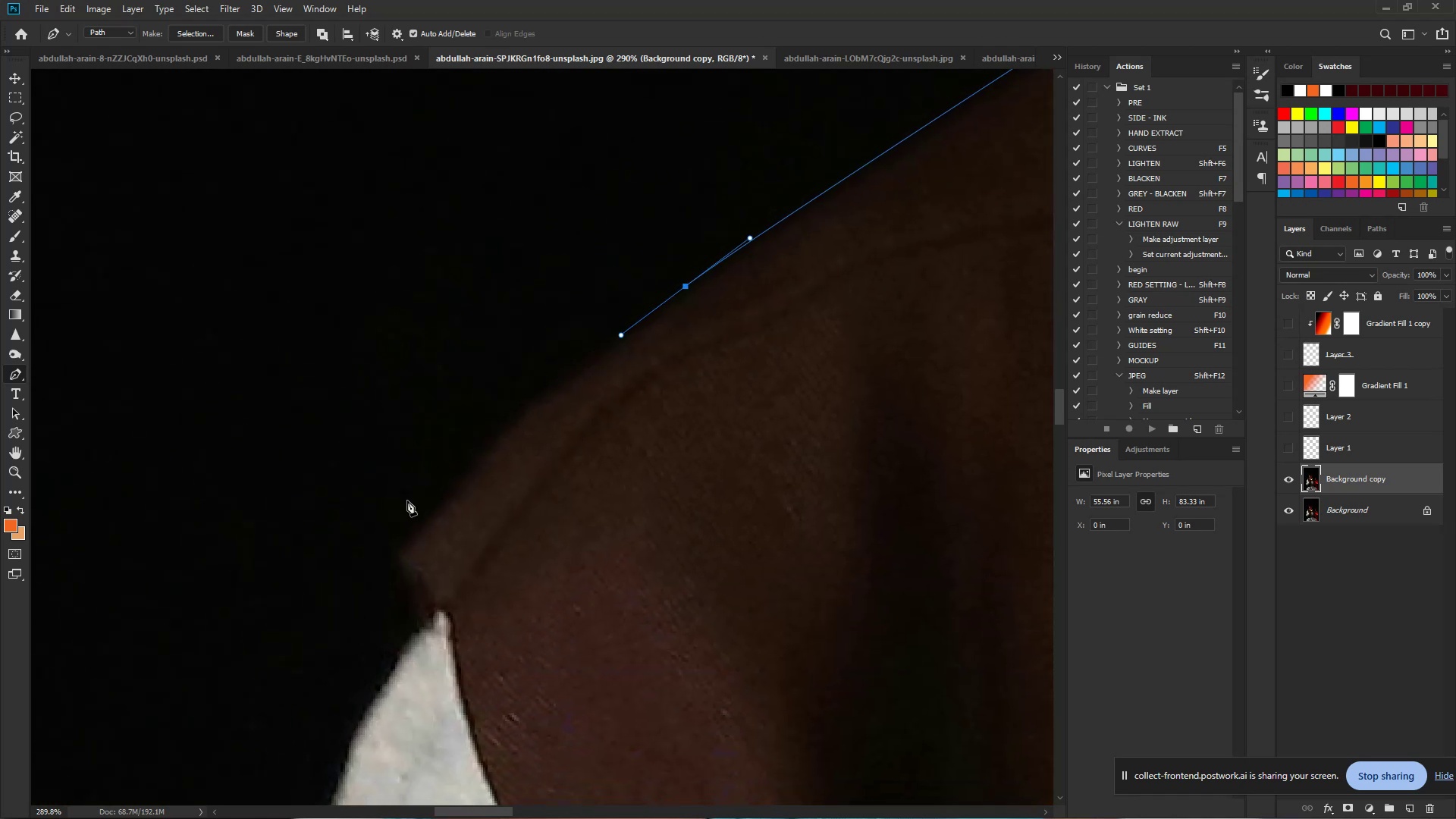 
left_click_drag(start_coordinate=[260, 578], to_coordinate=[620, 334])
 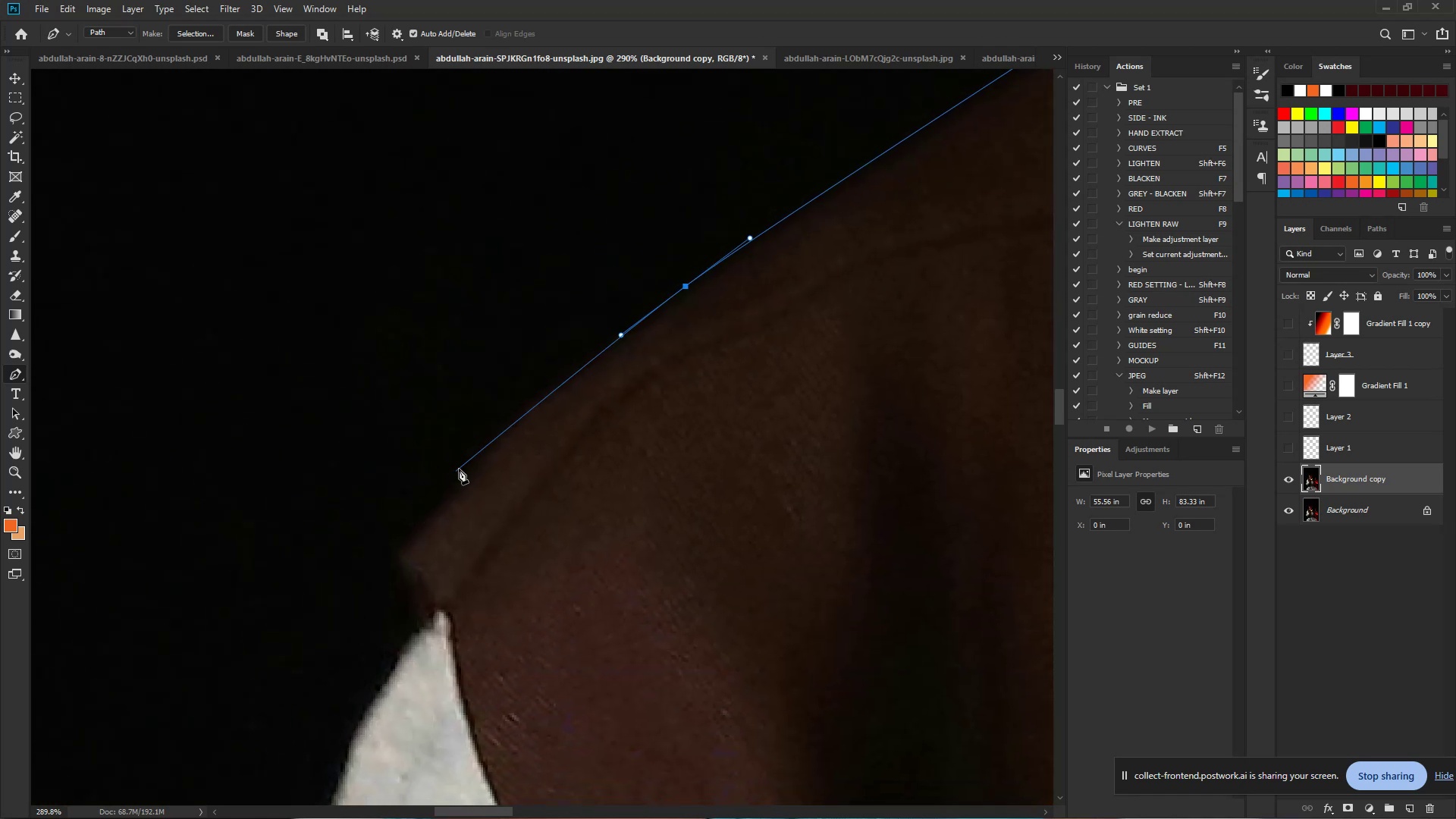 
left_click_drag(start_coordinate=[476, 454], to_coordinate=[428, 512])
 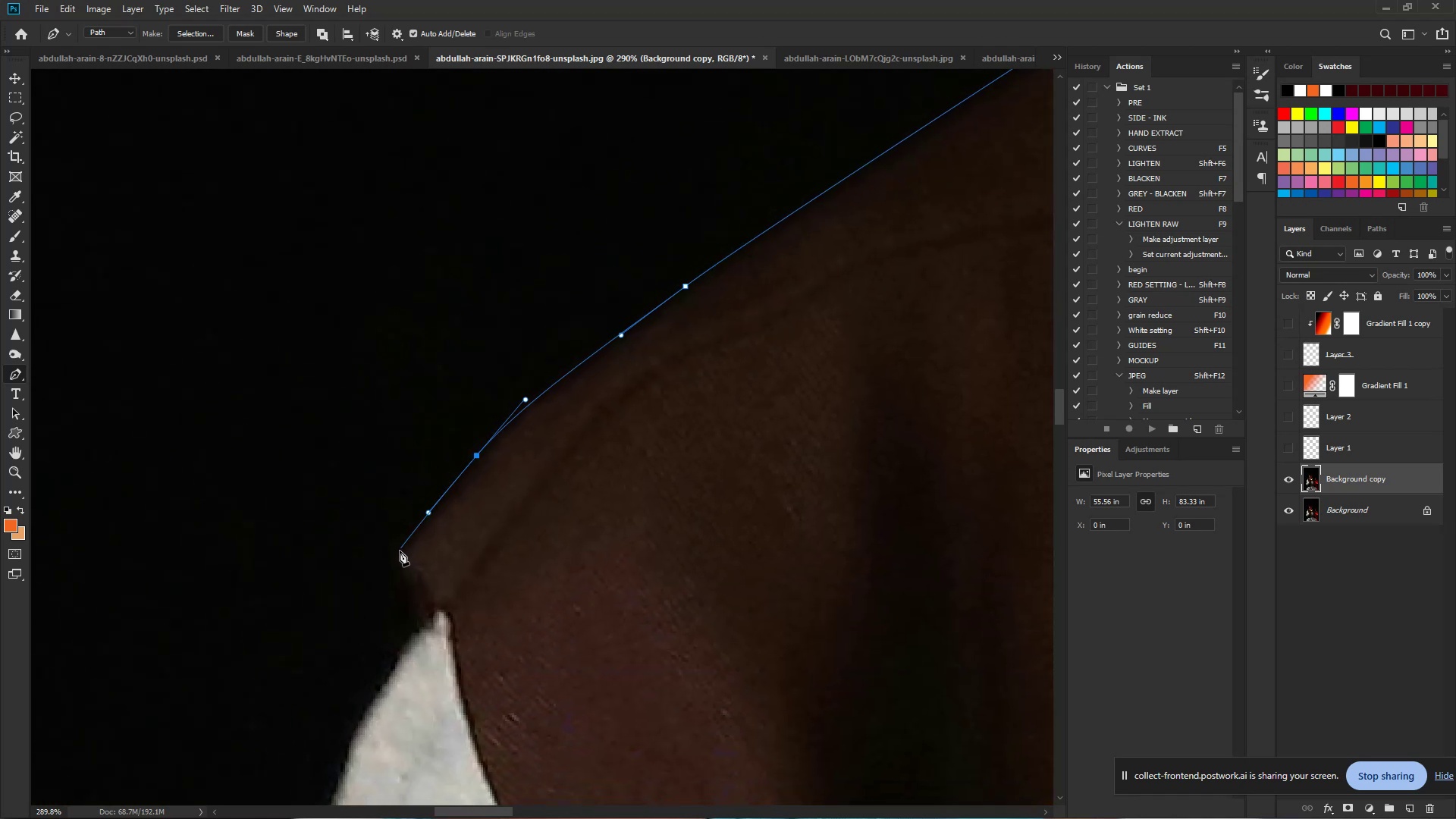 
left_click_drag(start_coordinate=[398, 554], to_coordinate=[397, 560])
 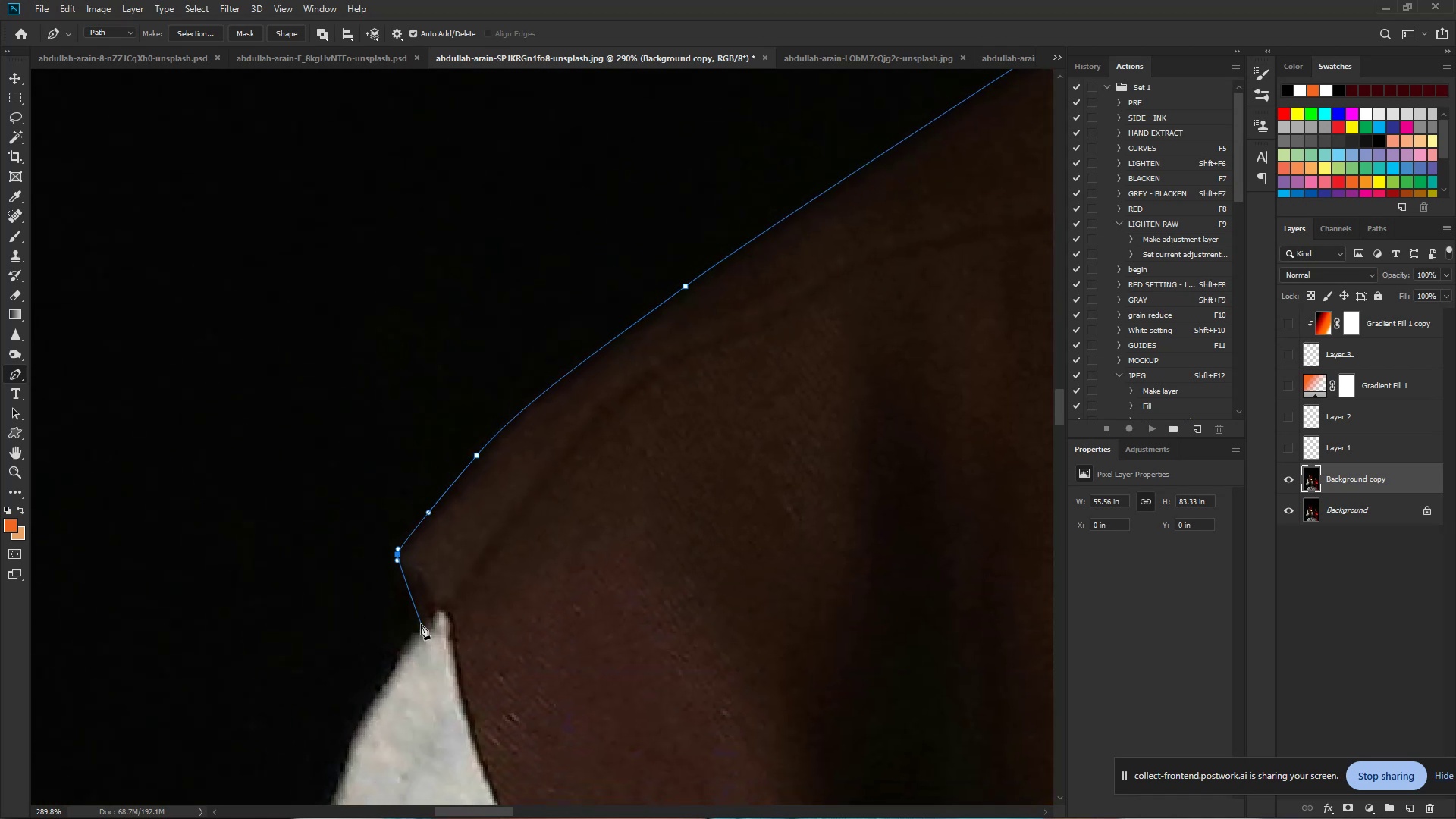 
left_click([422, 628])
 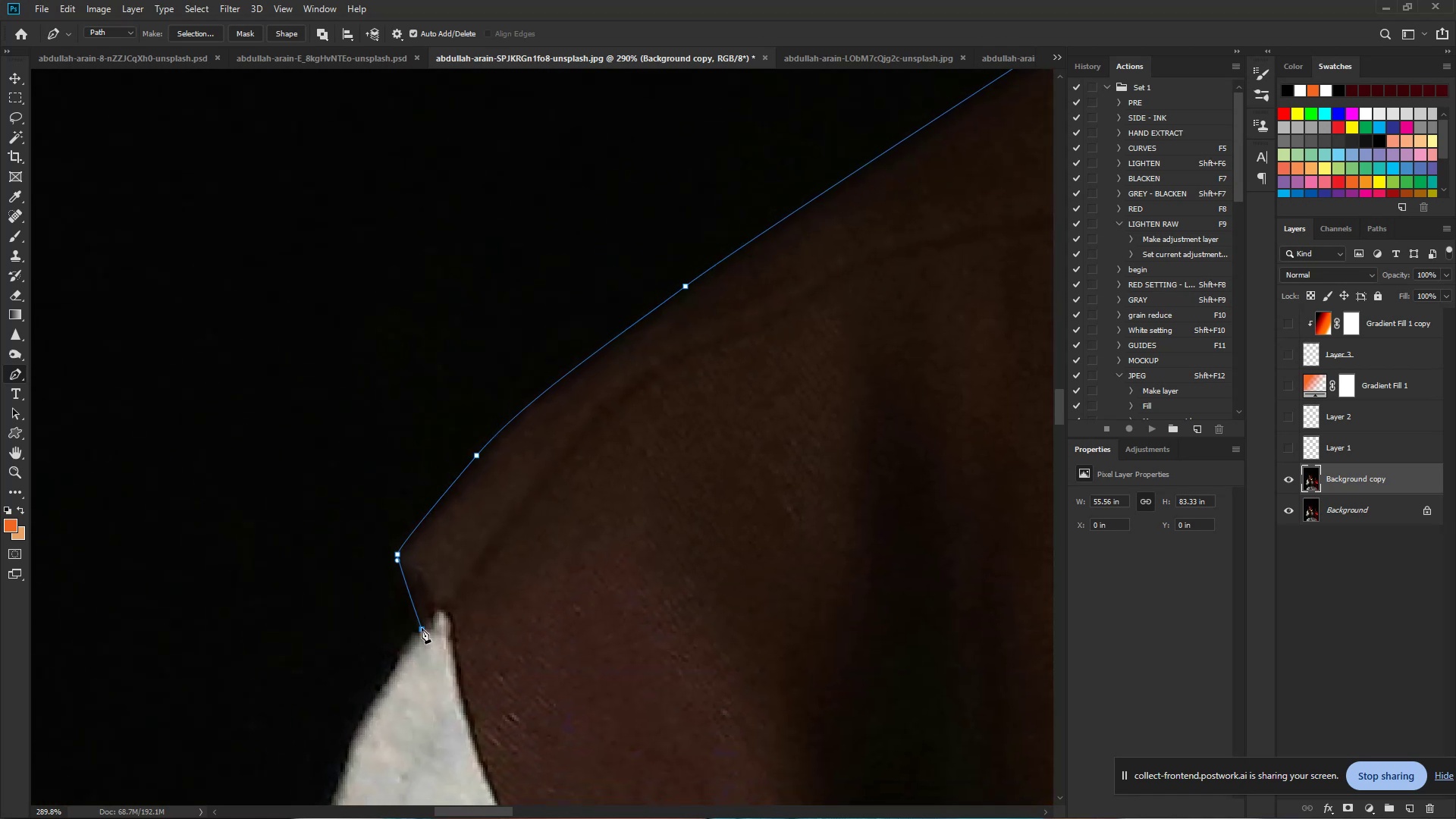 
hold_key(key=Space, duration=0.72)
 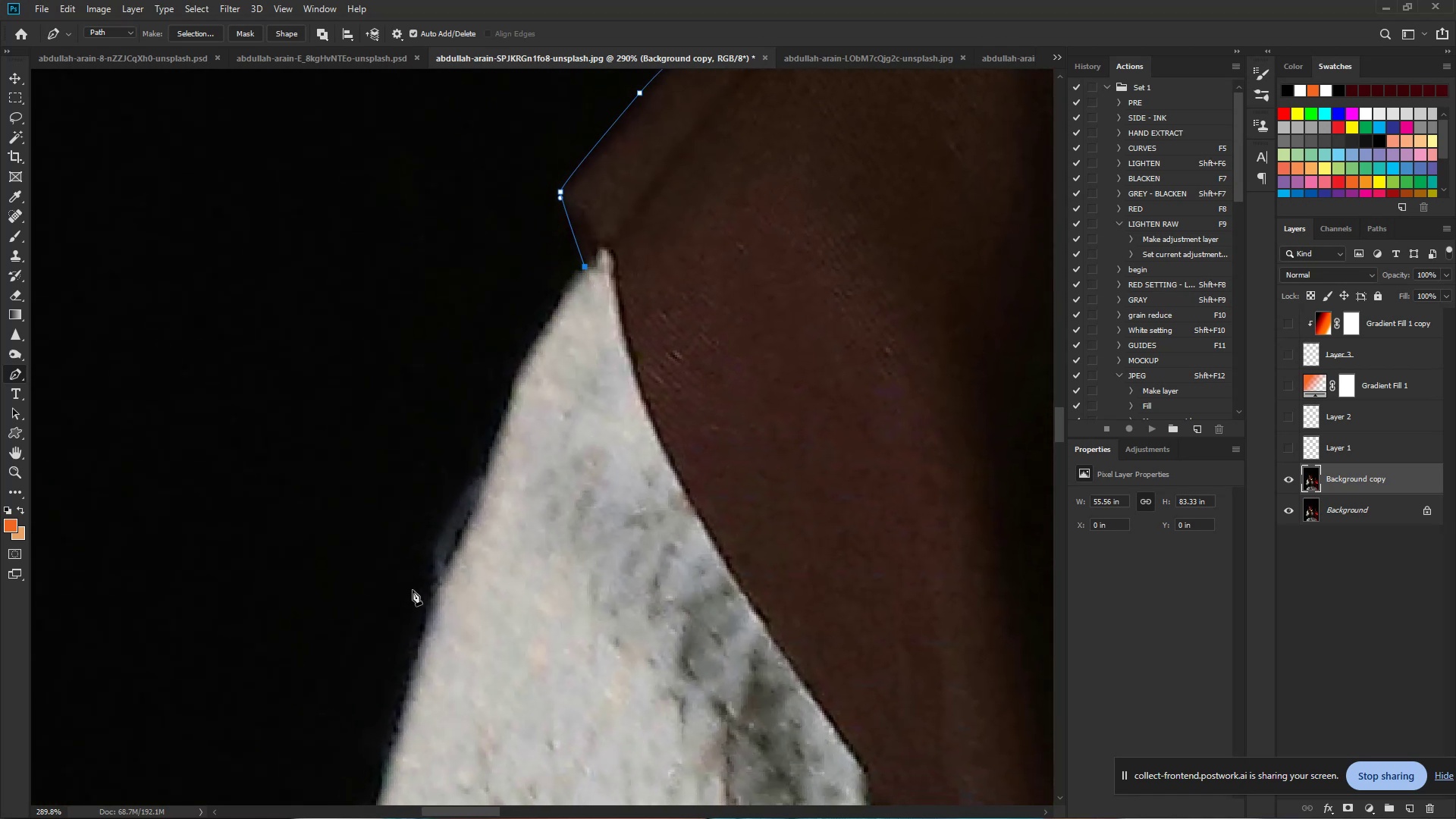 
left_click_drag(start_coordinate=[422, 628], to_coordinate=[579, 276])
 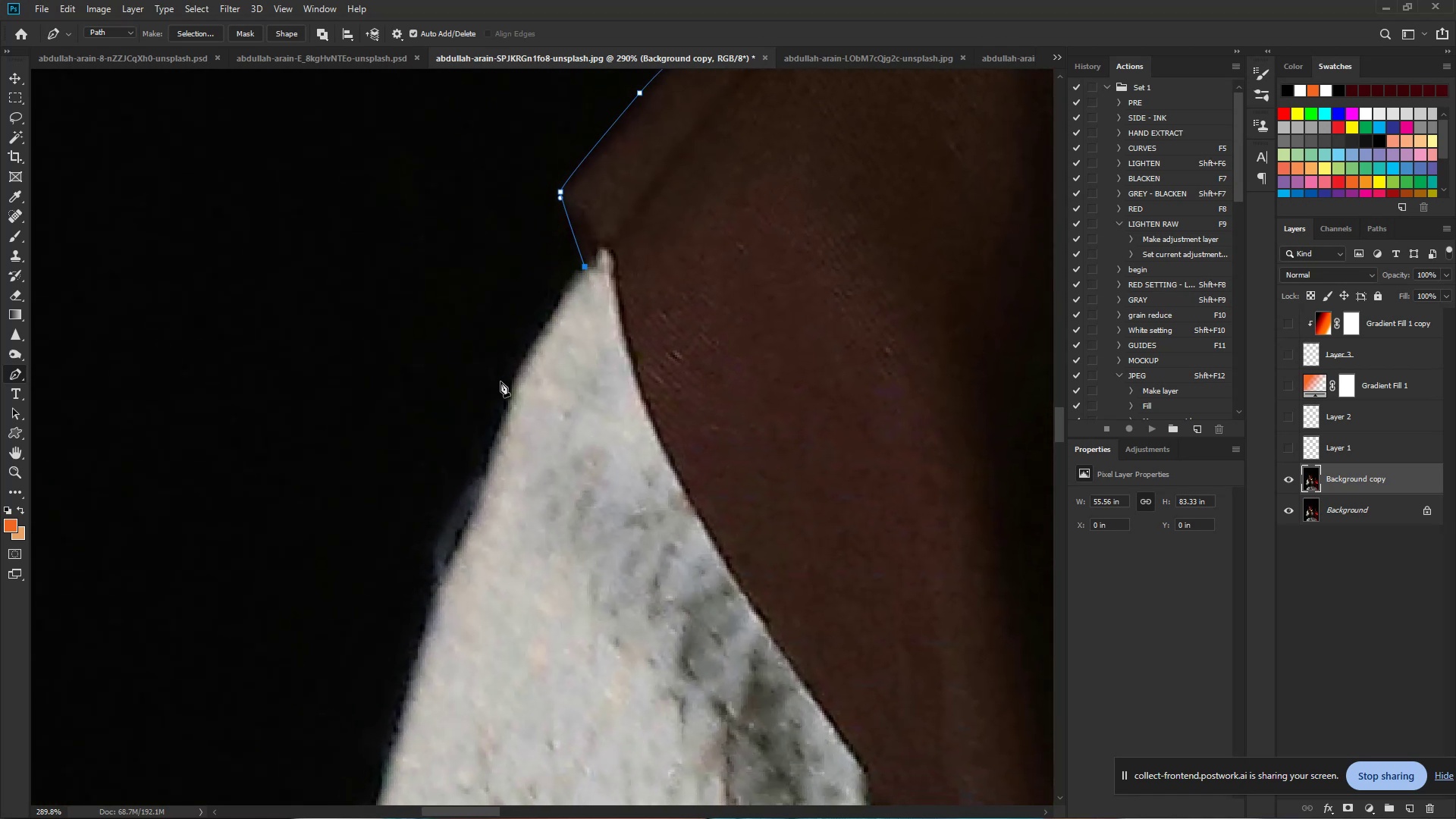 
left_click_drag(start_coordinate=[512, 385], to_coordinate=[491, 446])
 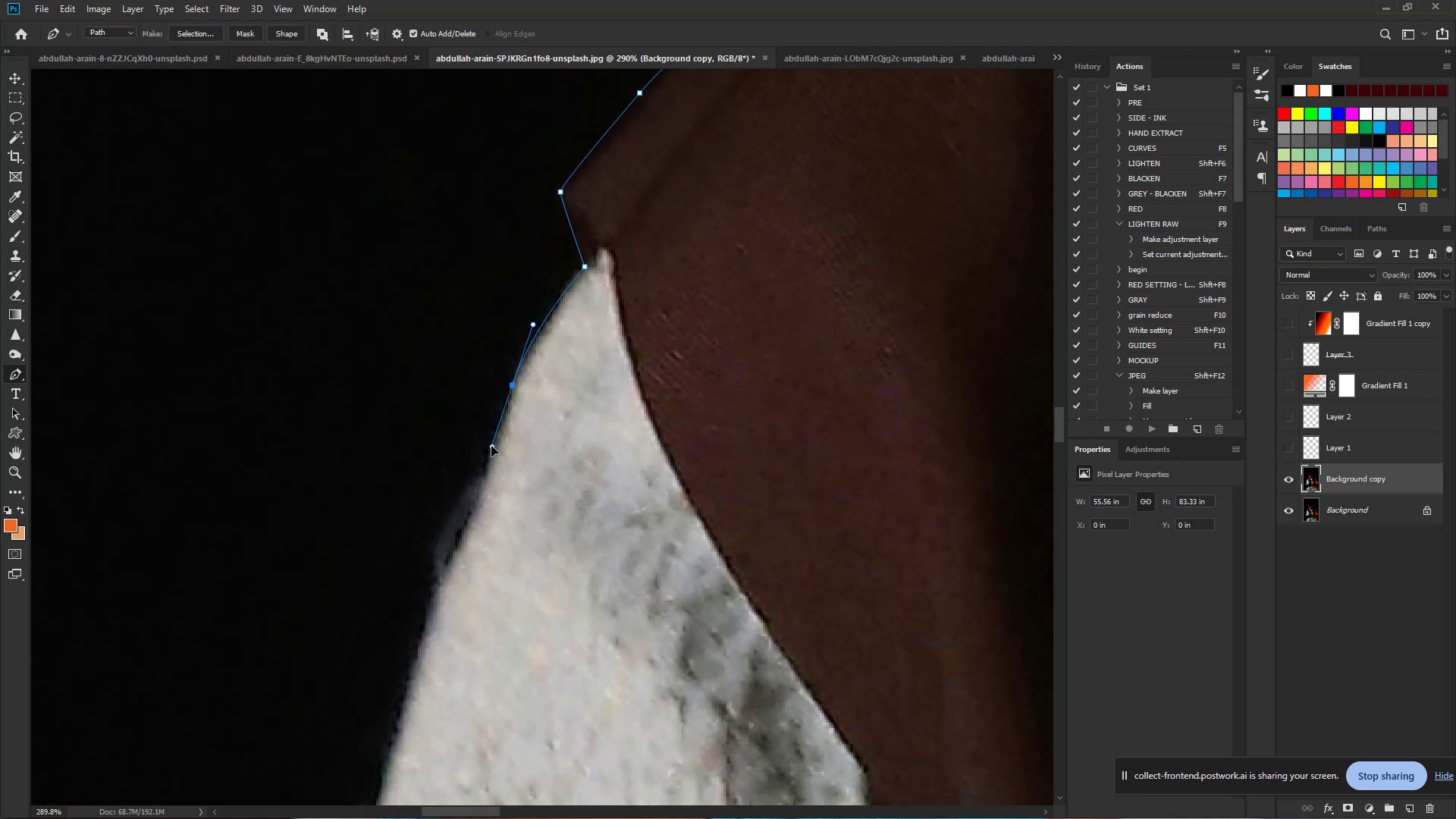 
hold_key(key=Space, duration=0.62)
 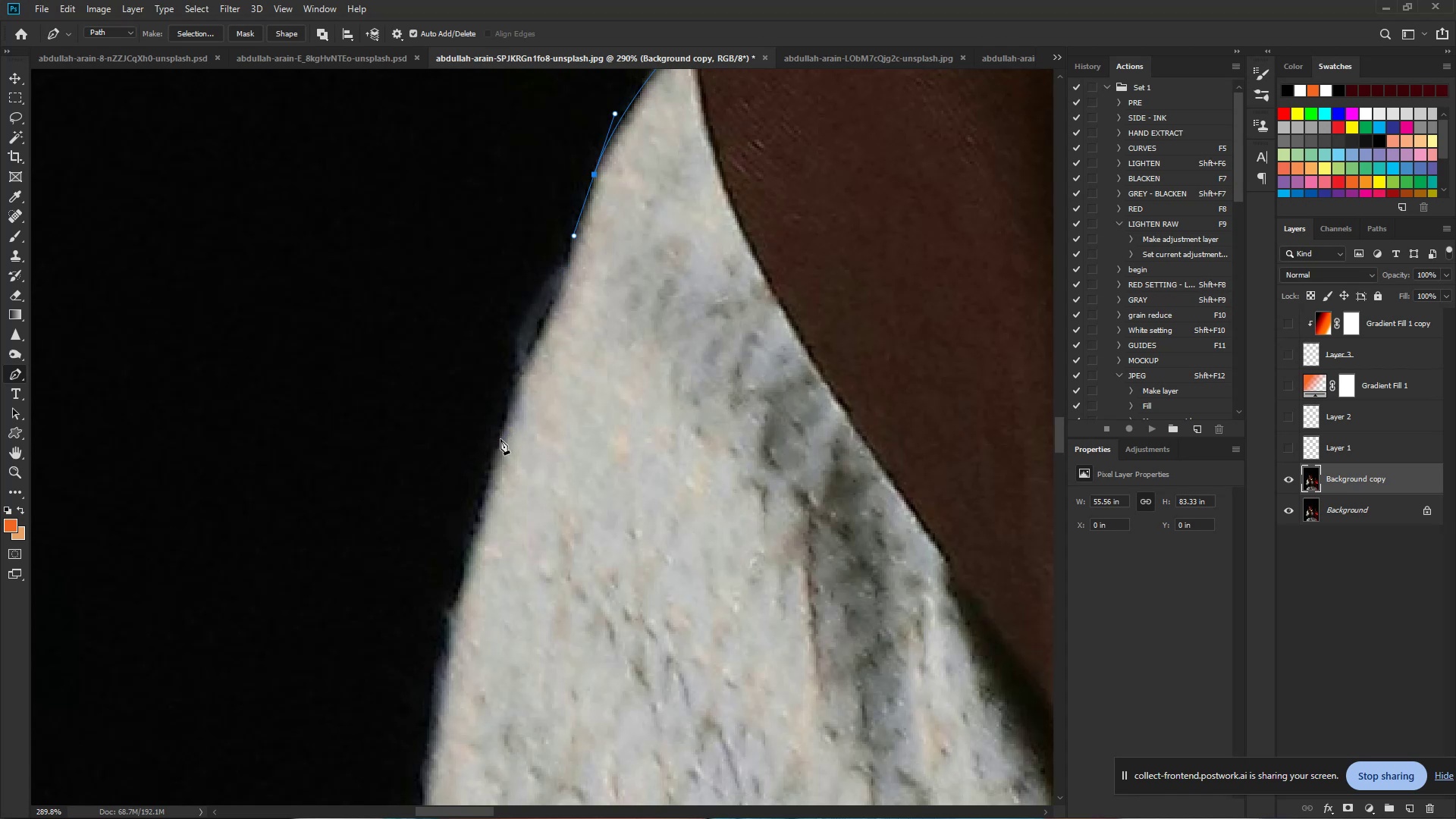 
left_click_drag(start_coordinate=[491, 447], to_coordinate=[573, 236])
 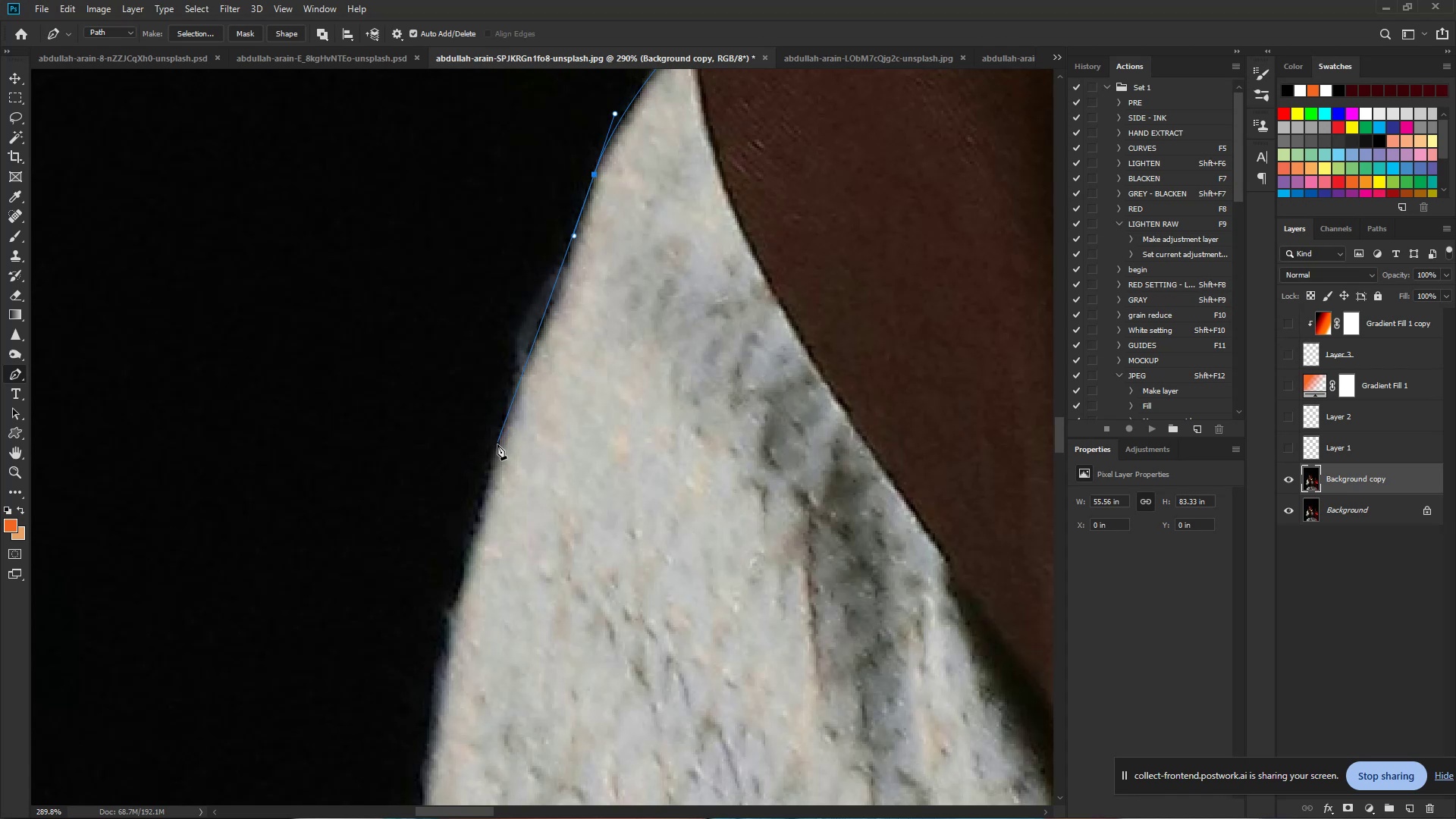 
left_click_drag(start_coordinate=[497, 457], to_coordinate=[475, 538])
 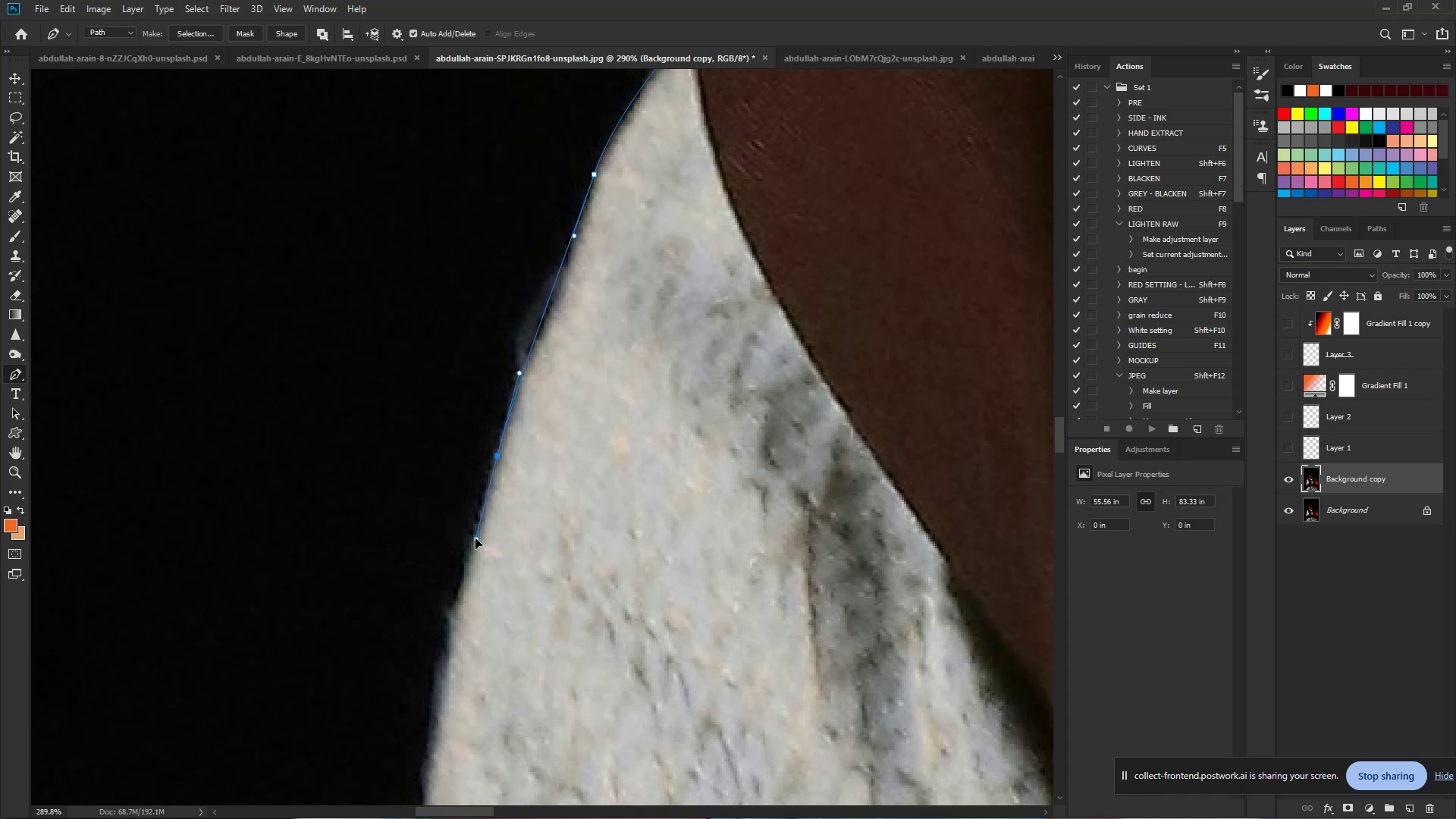 
hold_key(key=Space, duration=0.66)
 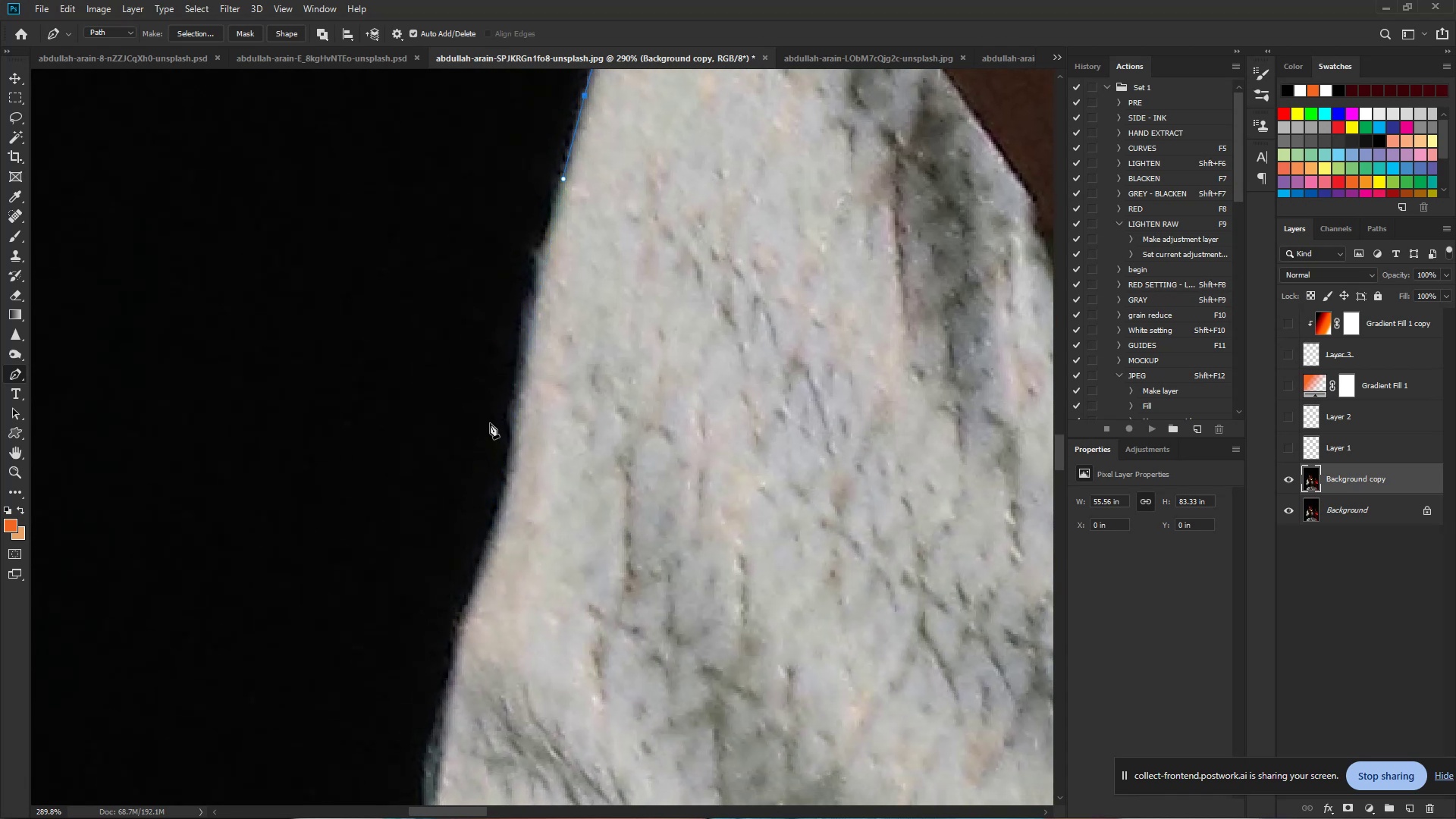 
left_click_drag(start_coordinate=[475, 538], to_coordinate=[560, 189])
 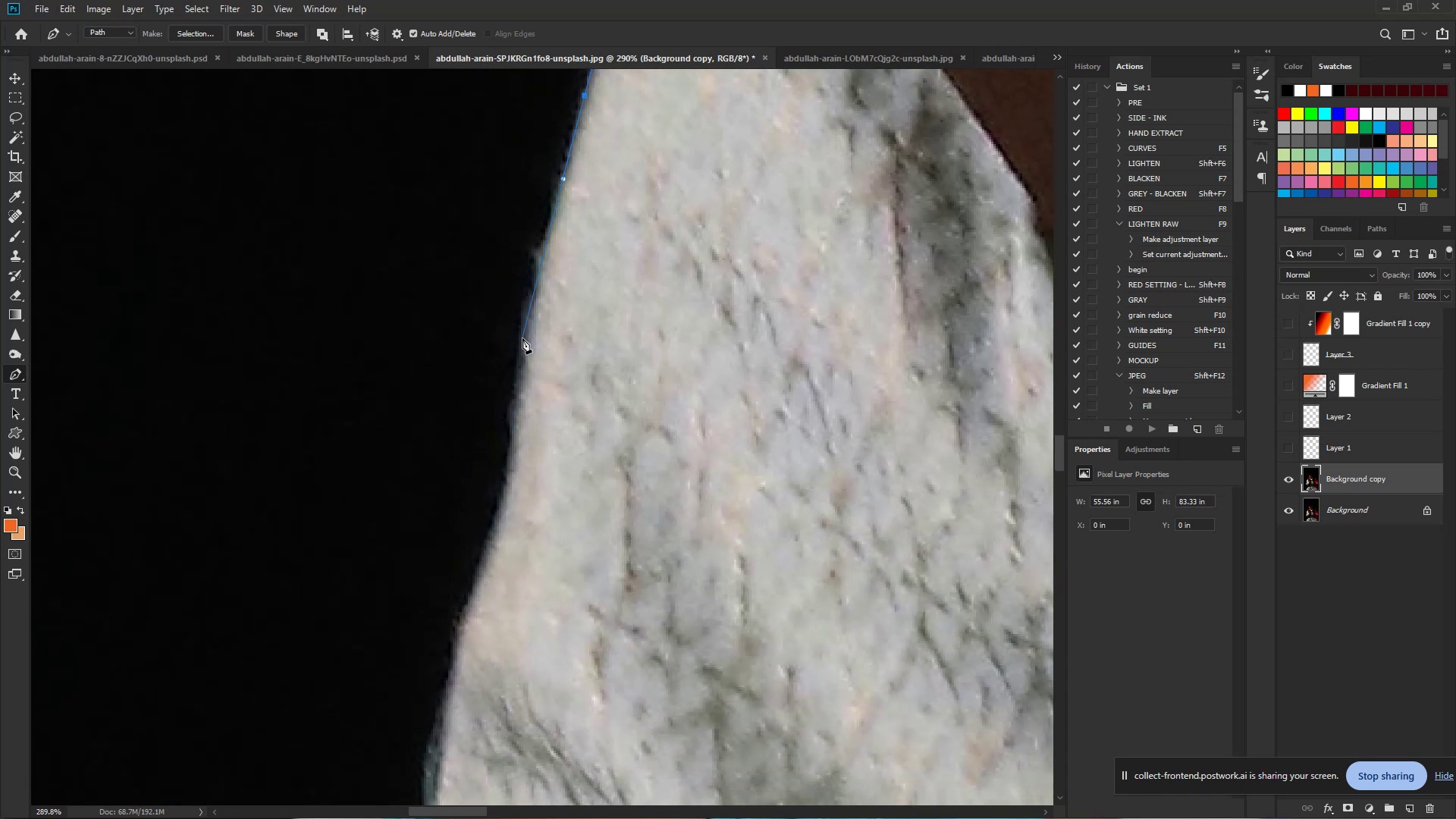 
left_click_drag(start_coordinate=[524, 340], to_coordinate=[514, 391])
 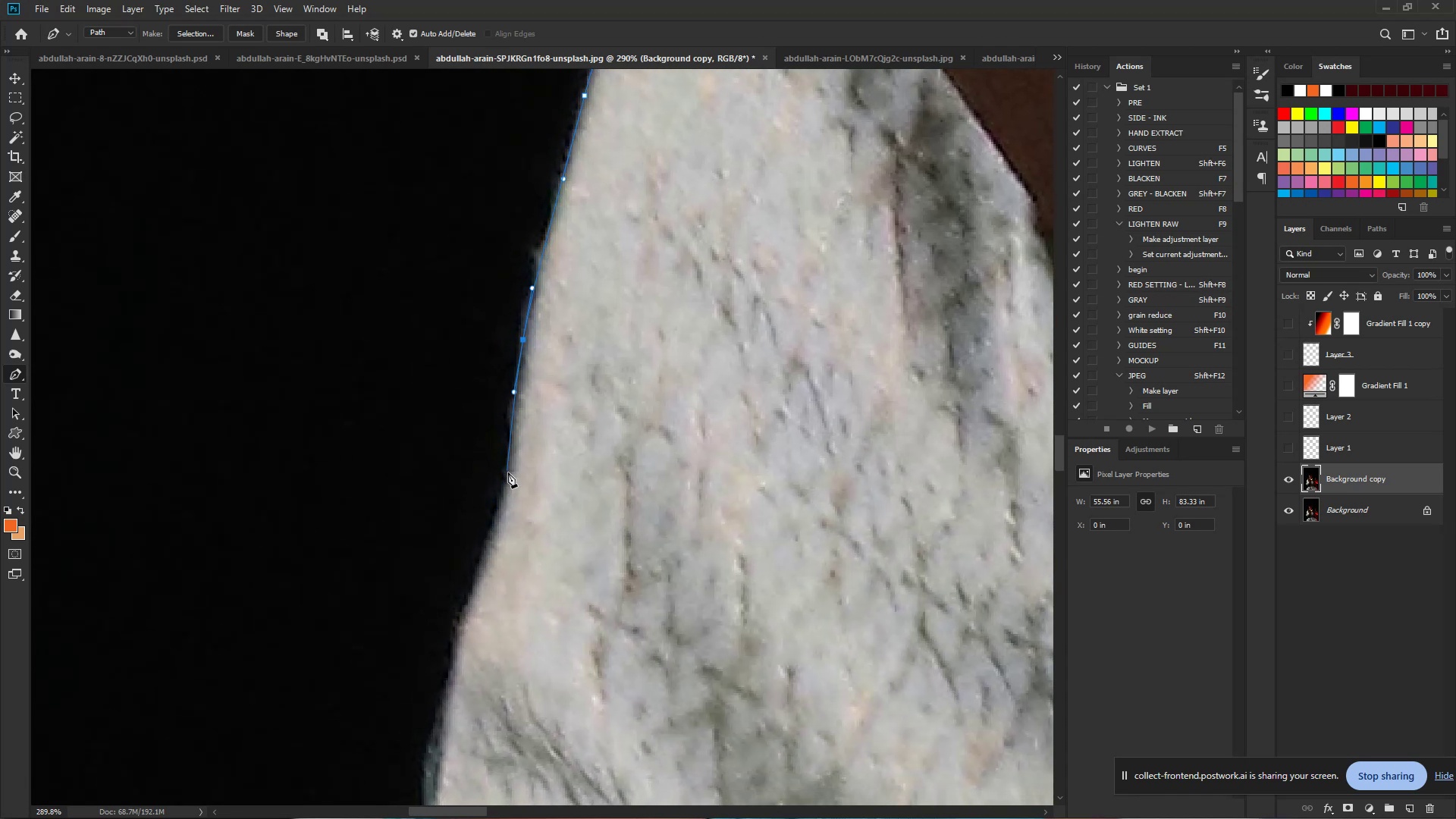 
left_click_drag(start_coordinate=[510, 476], to_coordinate=[507, 490])
 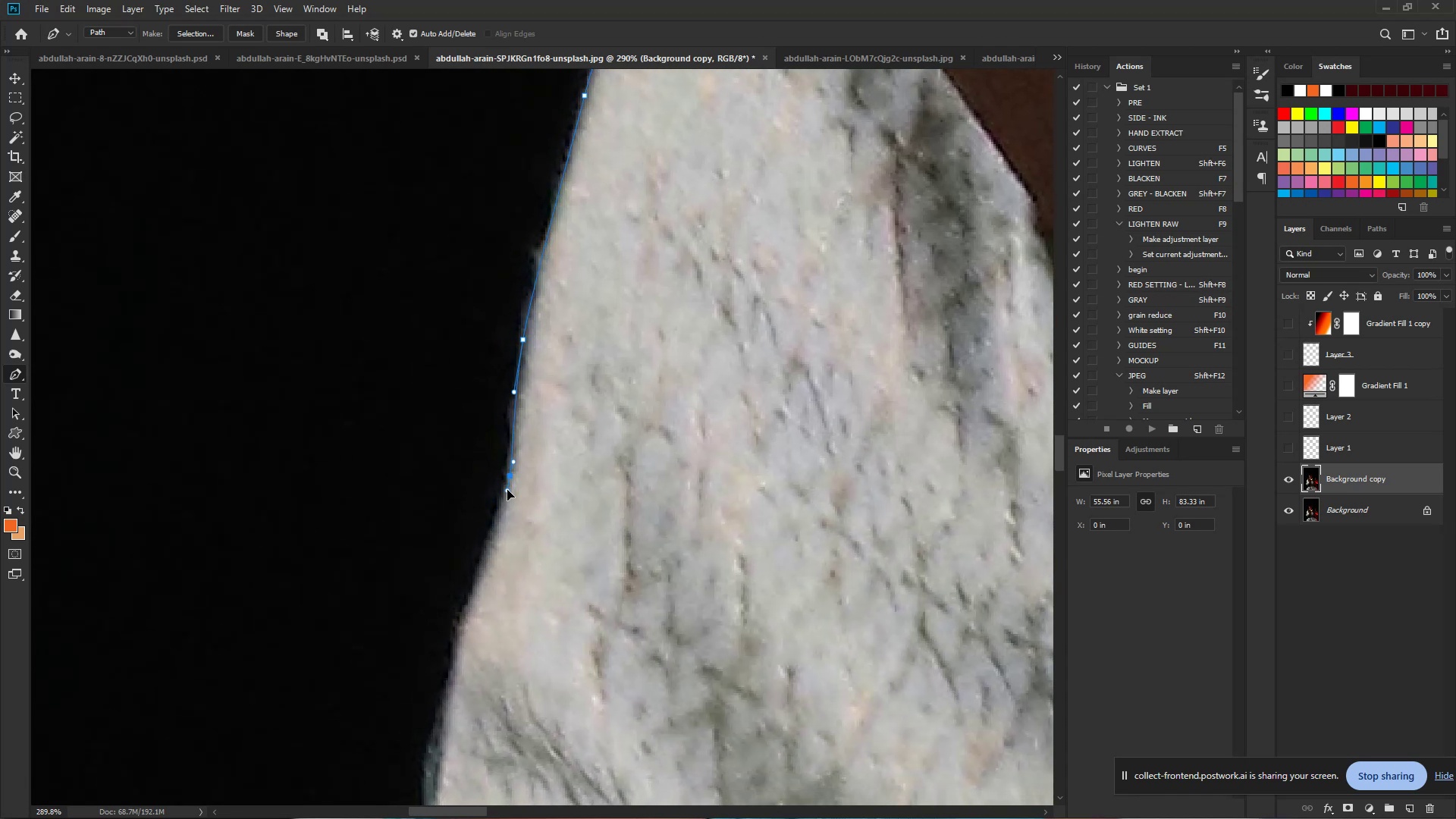 
hold_key(key=Space, duration=0.69)
 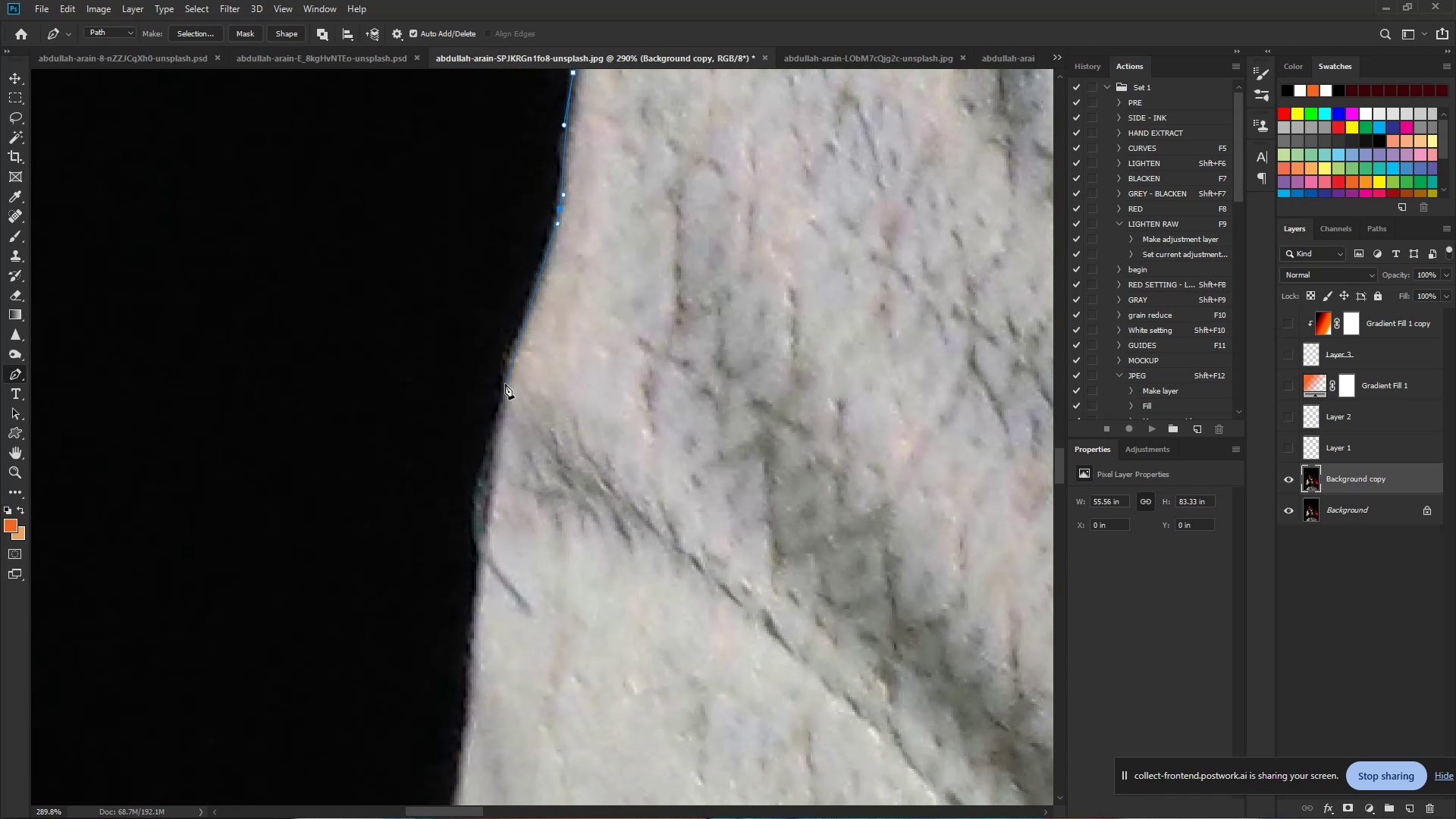 
left_click_drag(start_coordinate=[507, 490], to_coordinate=[551, 253])
 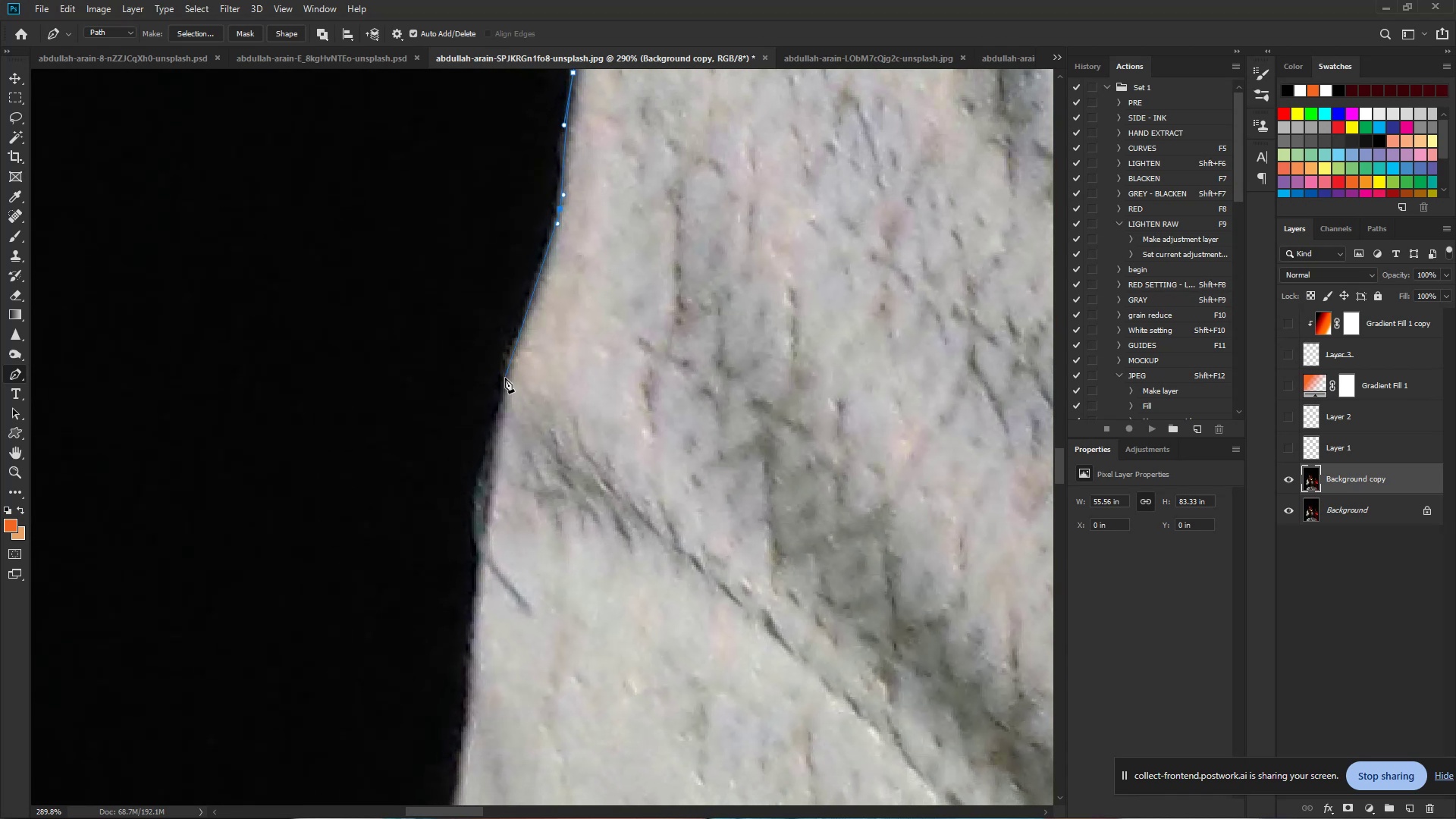 
left_click_drag(start_coordinate=[505, 378], to_coordinate=[500, 404])
 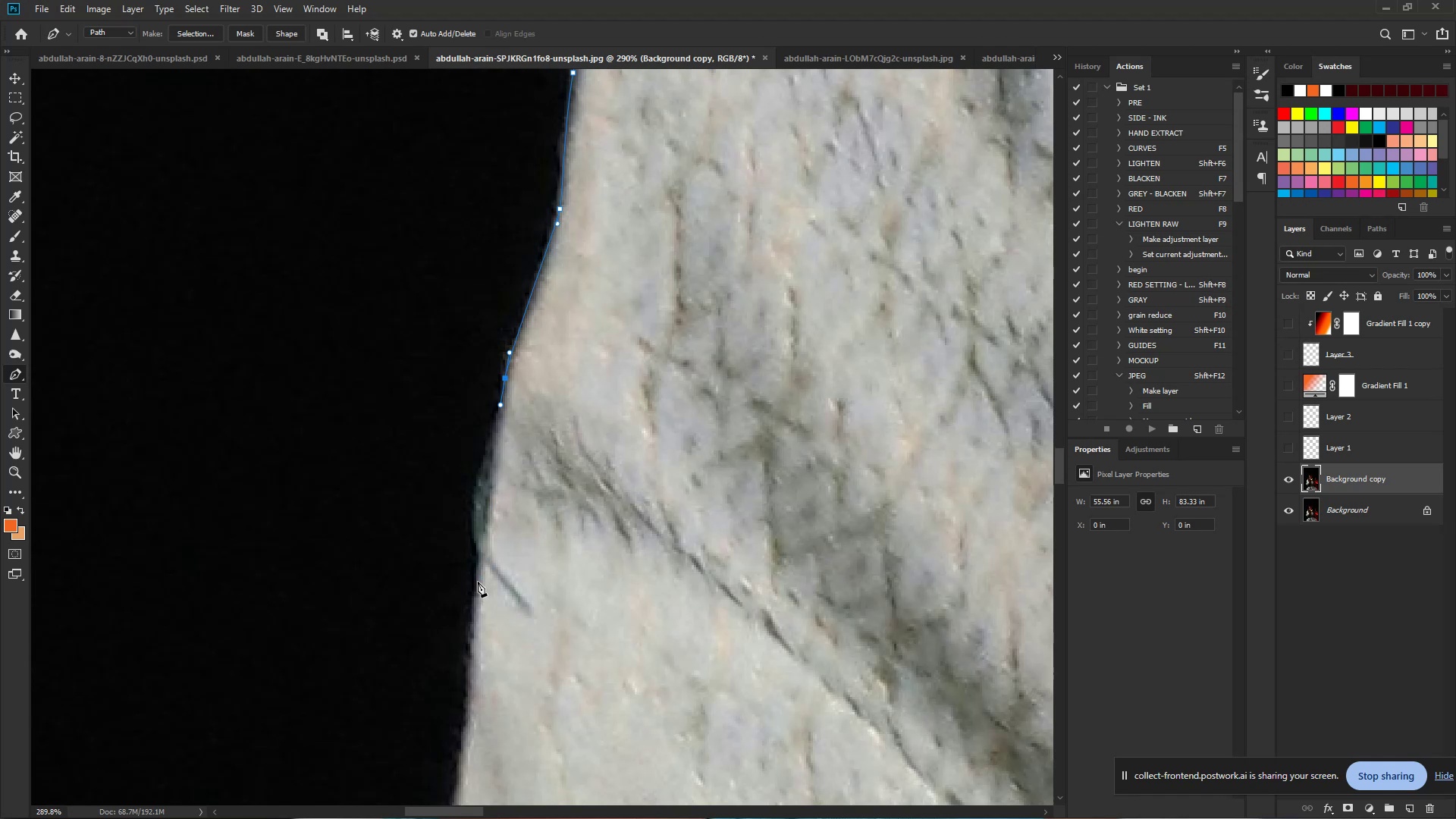 
left_click_drag(start_coordinate=[477, 586], to_coordinate=[473, 629])
 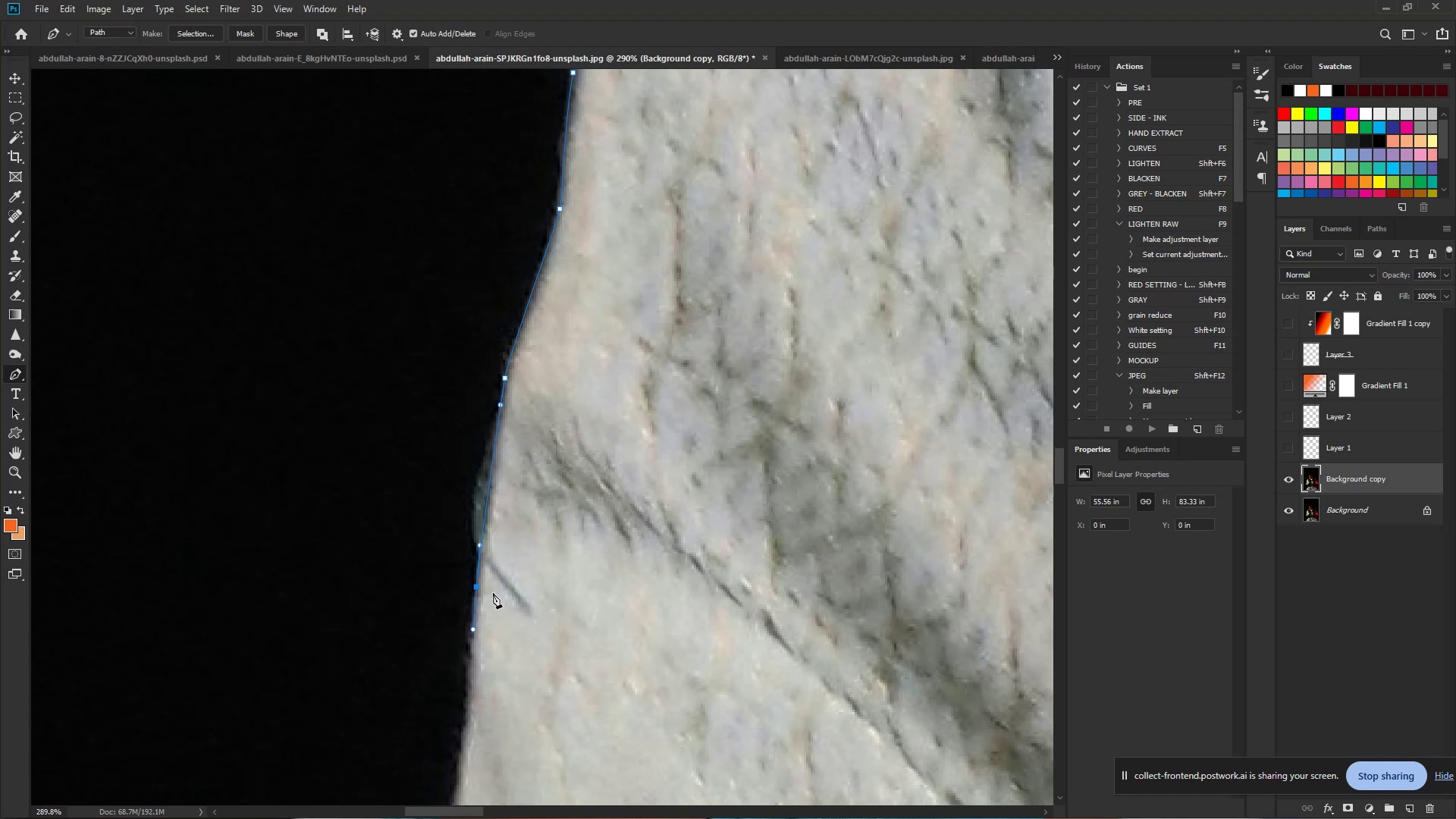 
hold_key(key=Space, duration=0.82)
 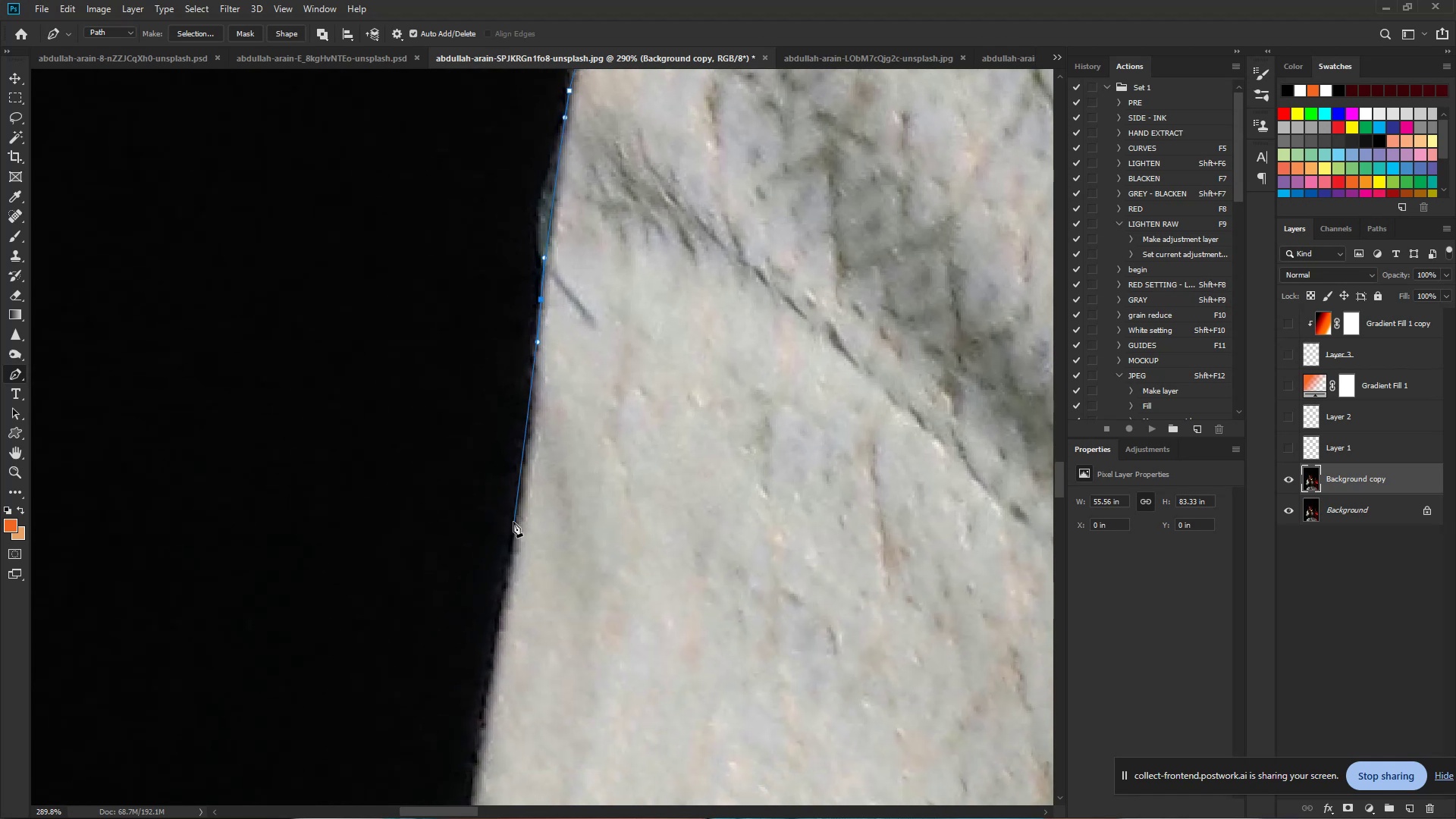 
left_click_drag(start_coordinate=[480, 659], to_coordinate=[544, 372])
 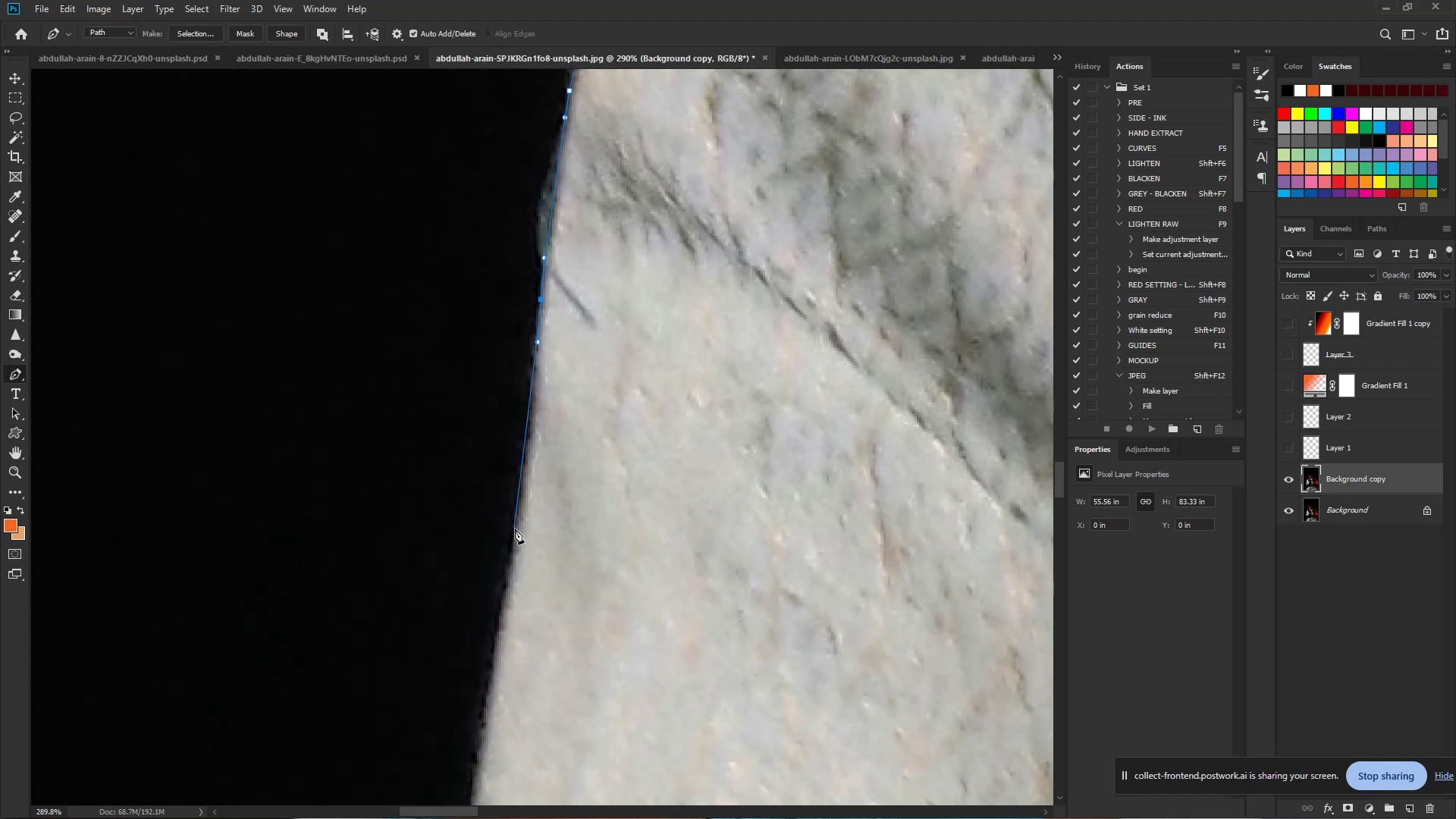 
left_click_drag(start_coordinate=[516, 530], to_coordinate=[497, 625])
 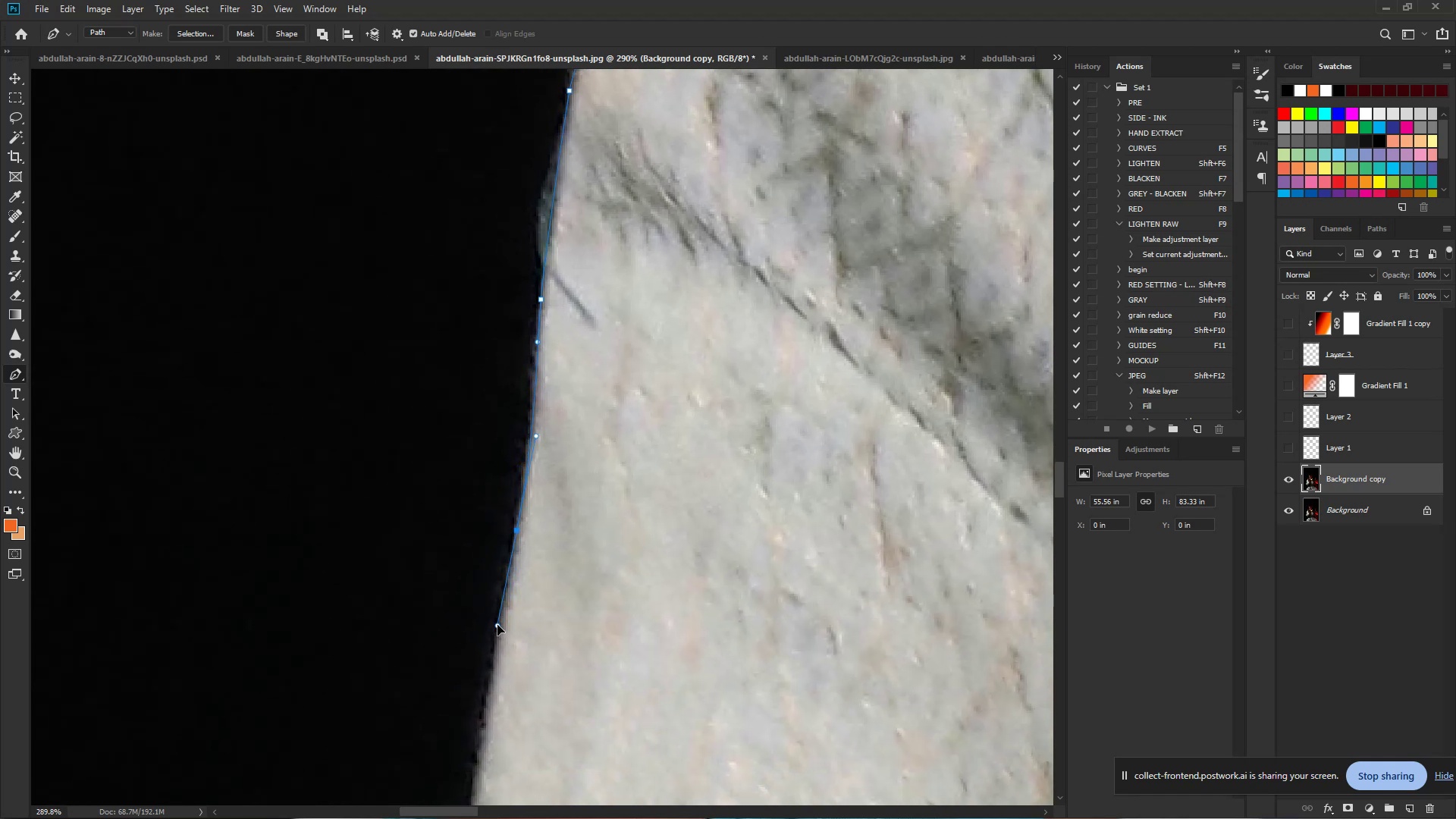 
hold_key(key=Space, duration=0.76)
 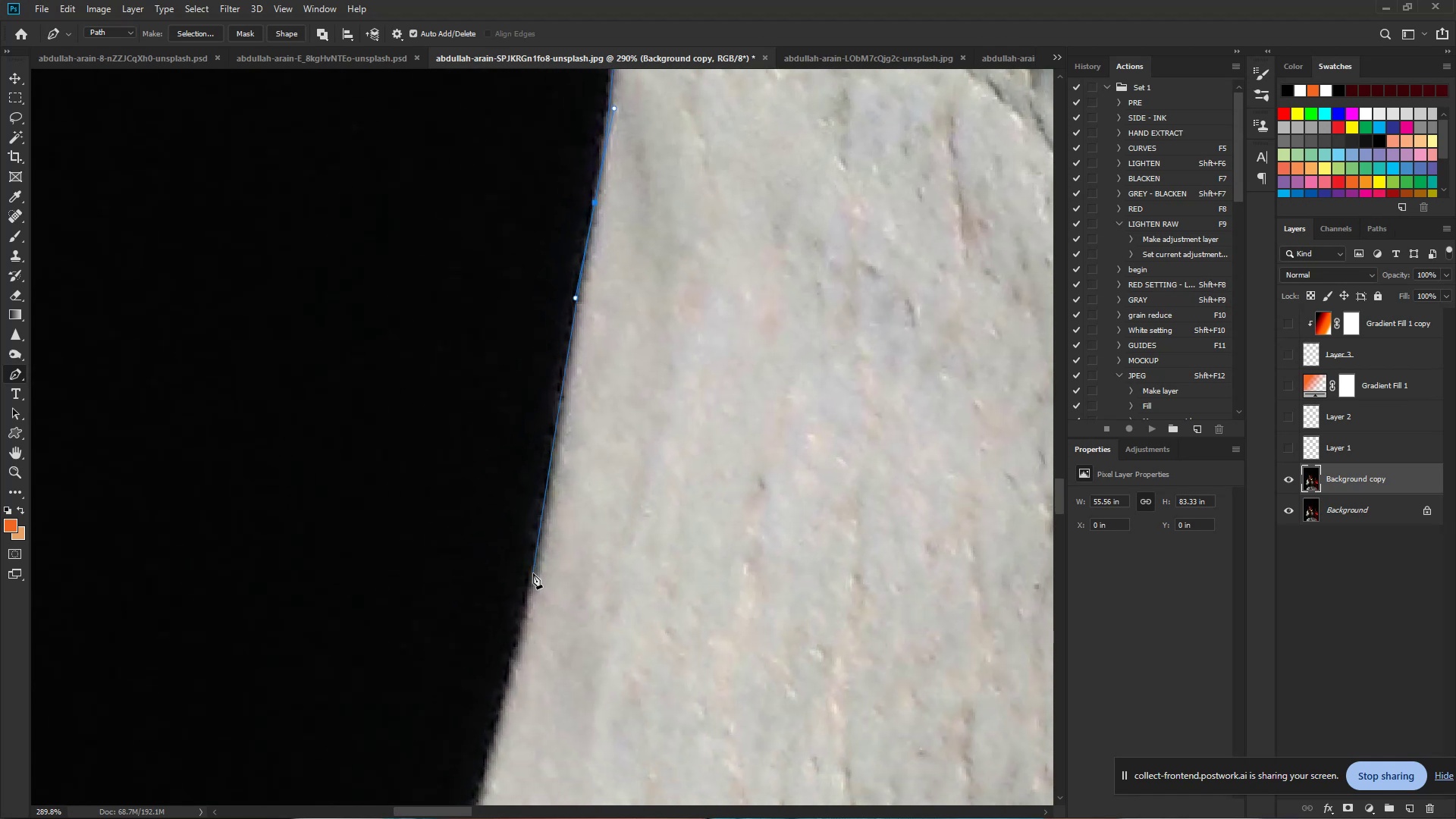 
left_click_drag(start_coordinate=[497, 625], to_coordinate=[576, 297])
 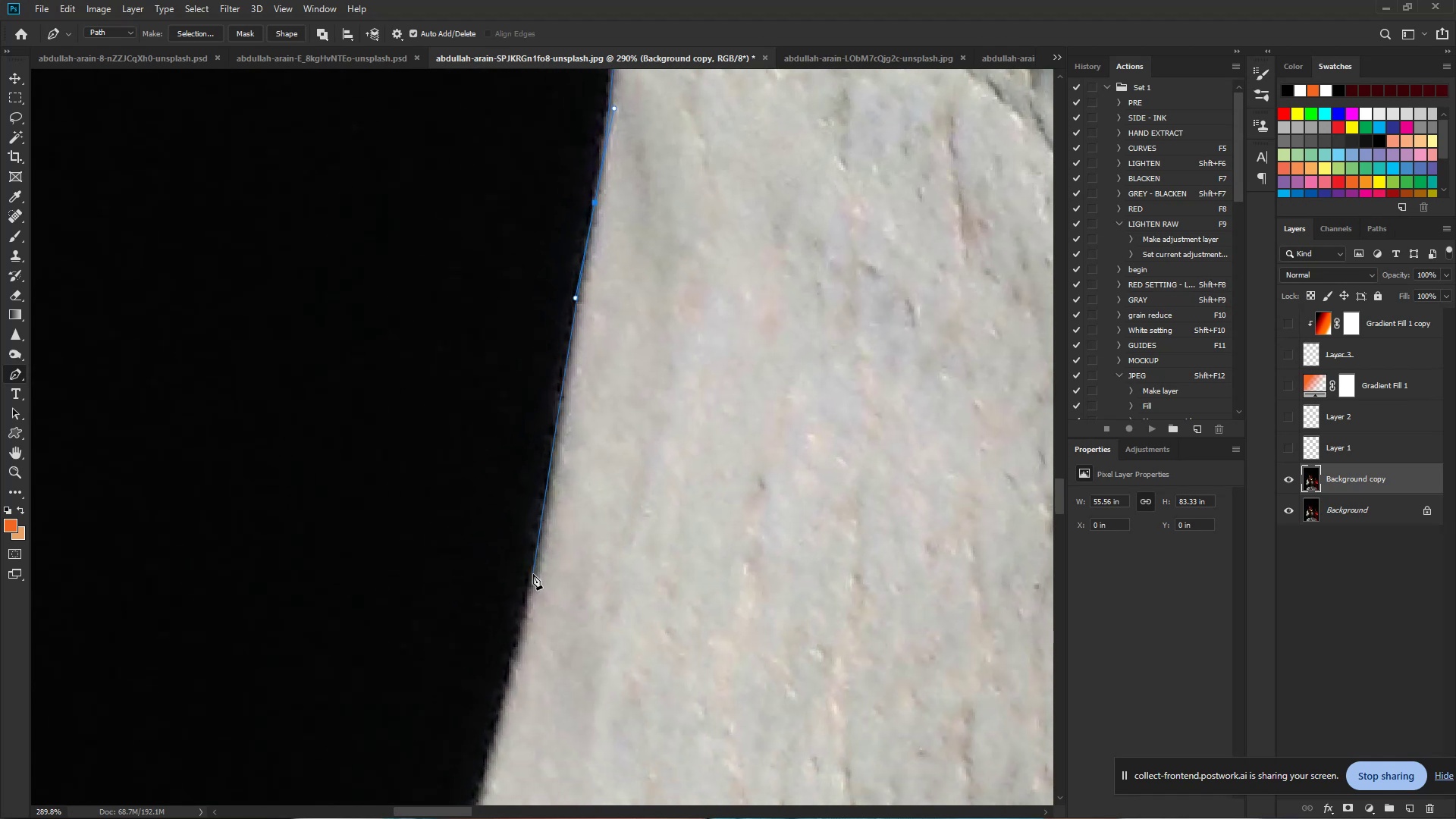 
left_click_drag(start_coordinate=[533, 574], to_coordinate=[521, 643])
 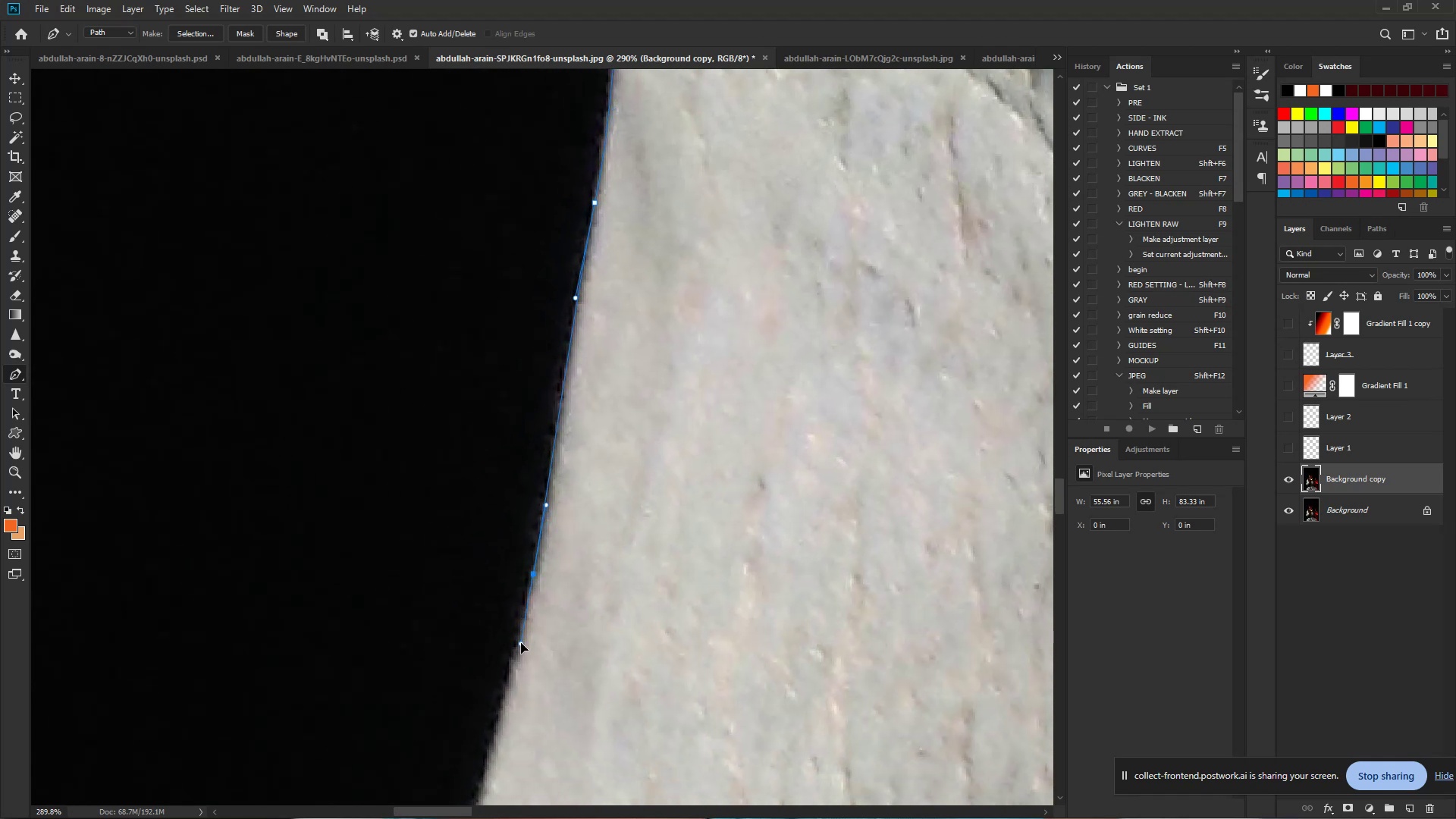 
hold_key(key=Space, duration=0.73)
 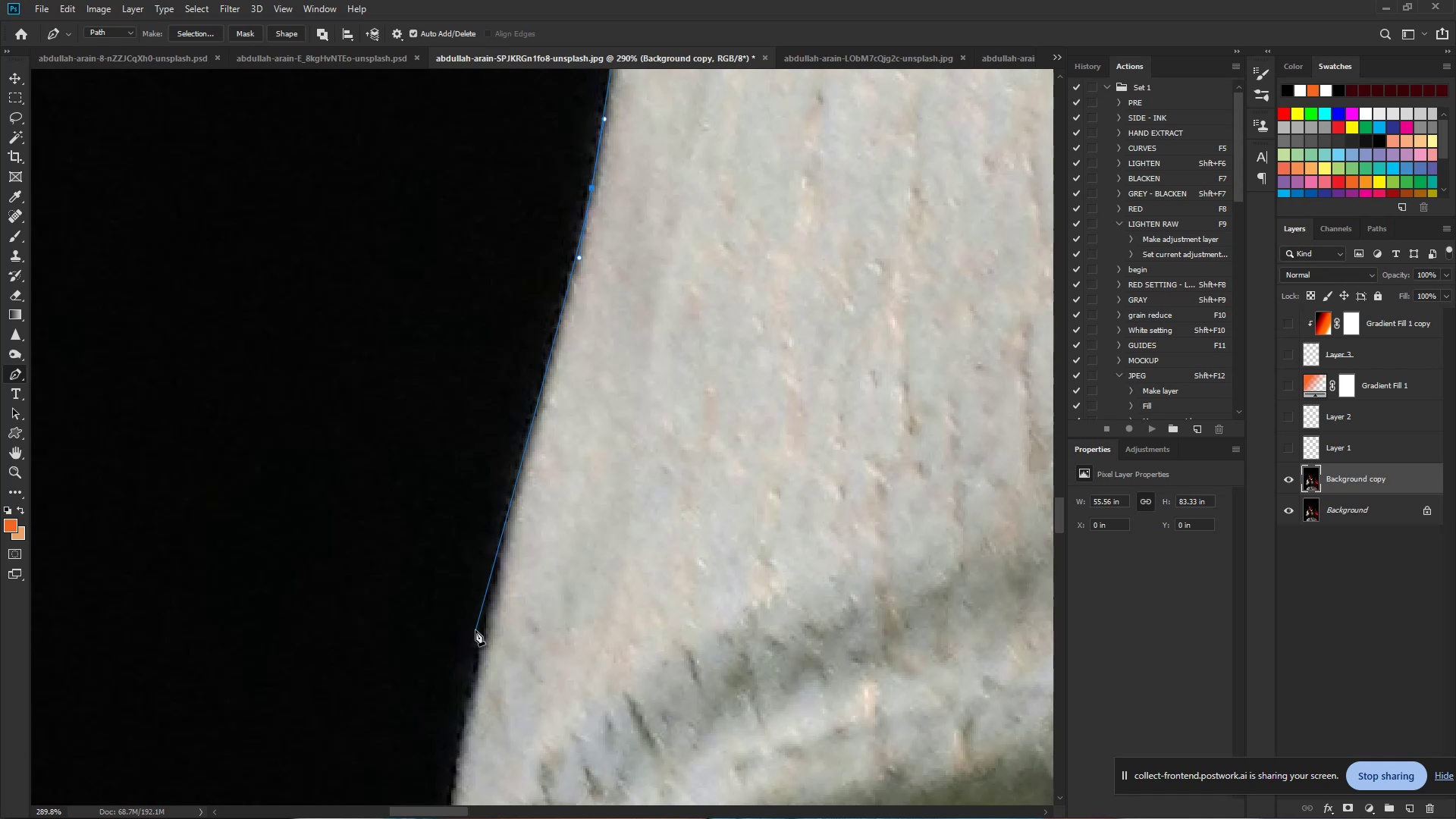 
left_click_drag(start_coordinate=[521, 643], to_coordinate=[579, 261])
 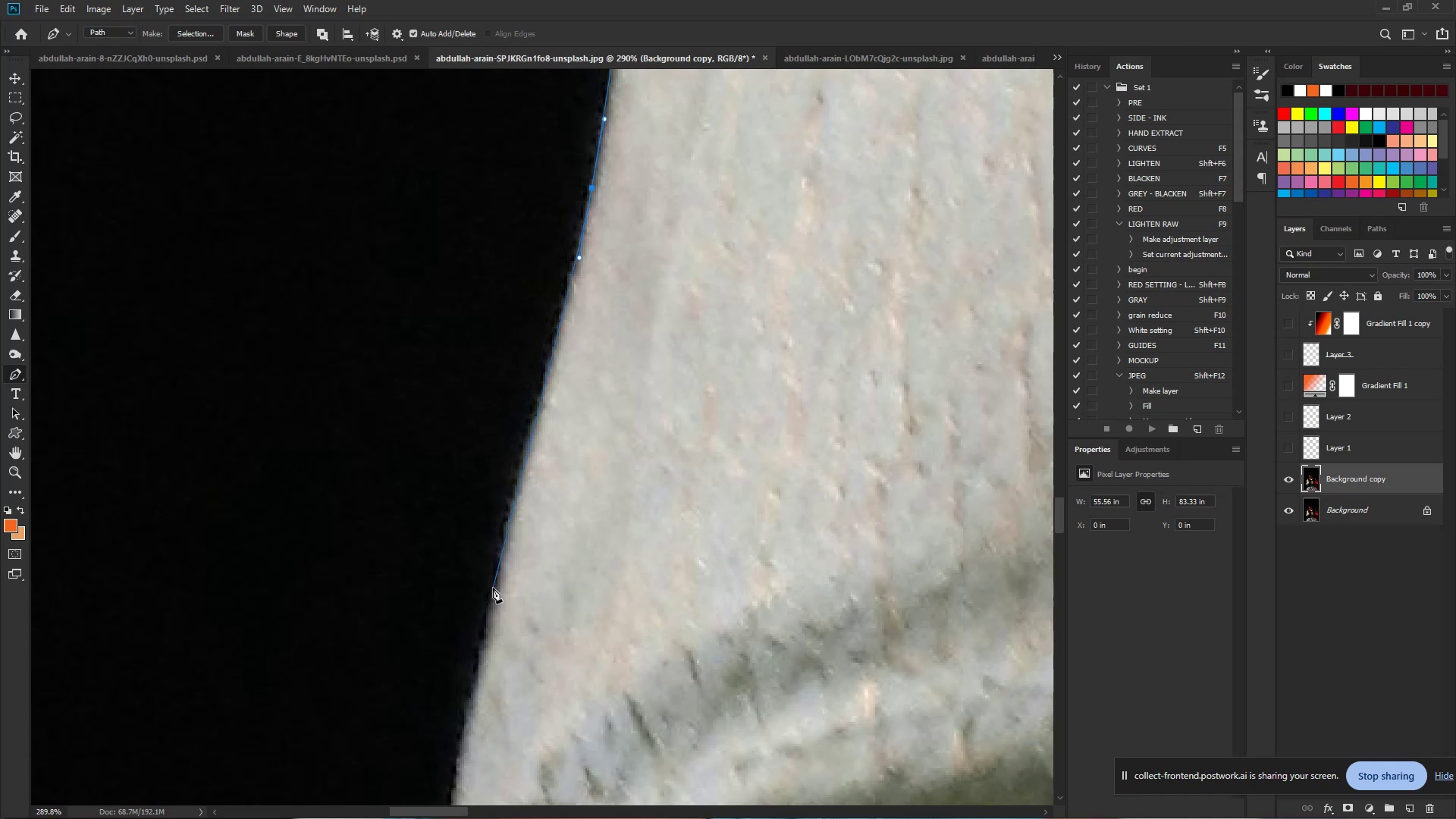 
left_click_drag(start_coordinate=[494, 588], to_coordinate=[469, 712])
 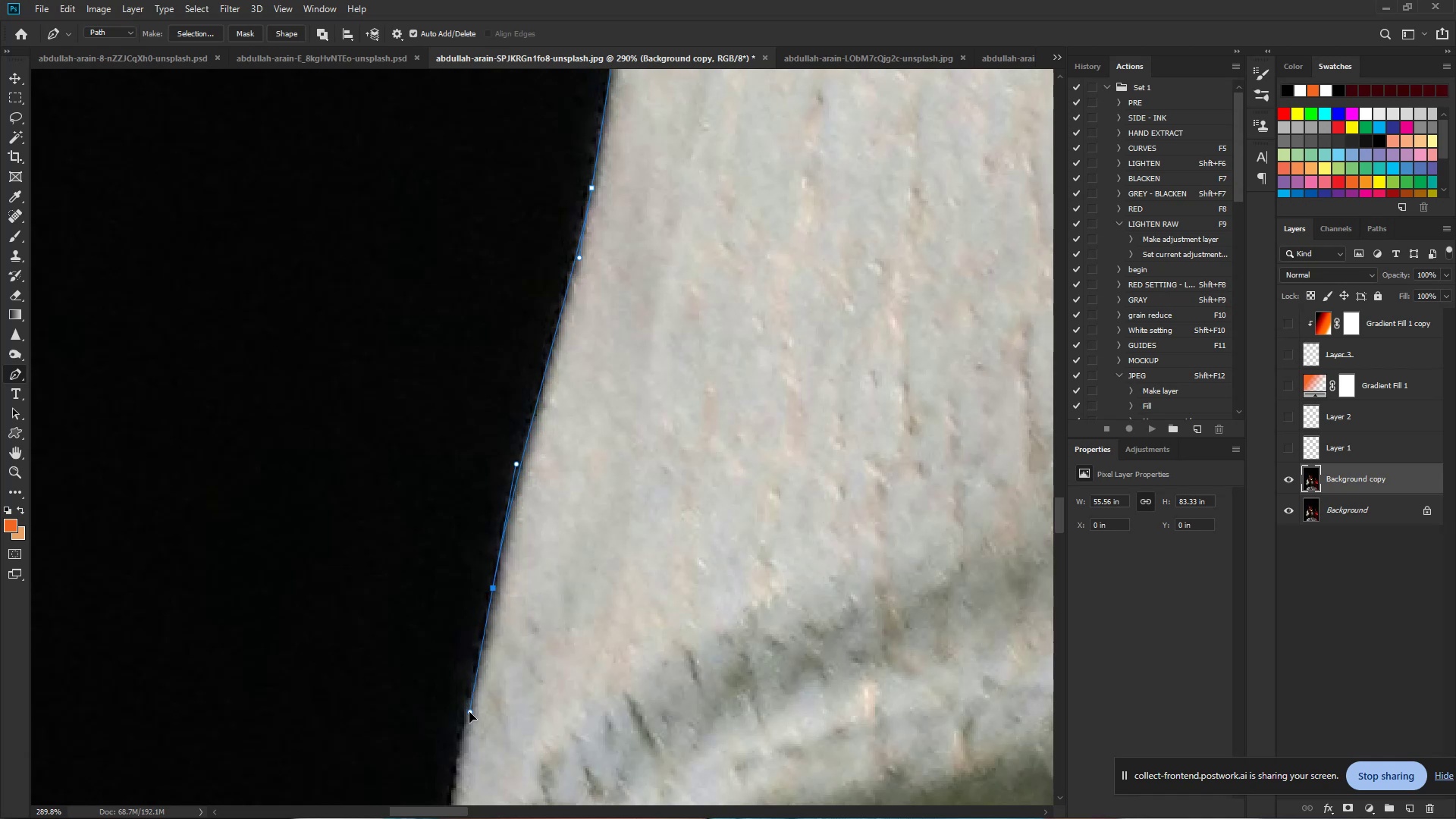 
hold_key(key=Space, duration=0.83)
 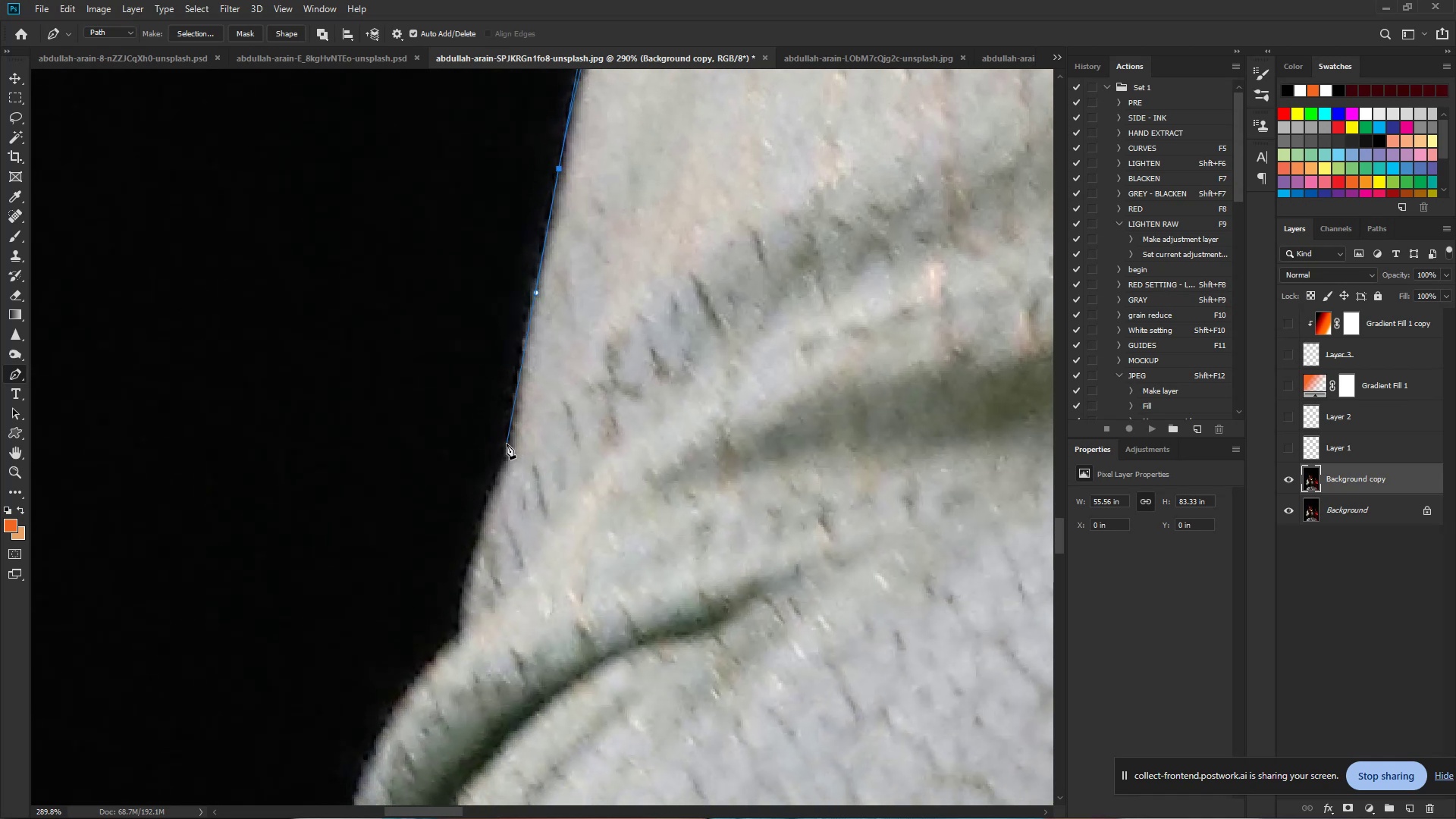 
left_click_drag(start_coordinate=[469, 711], to_coordinate=[535, 292])
 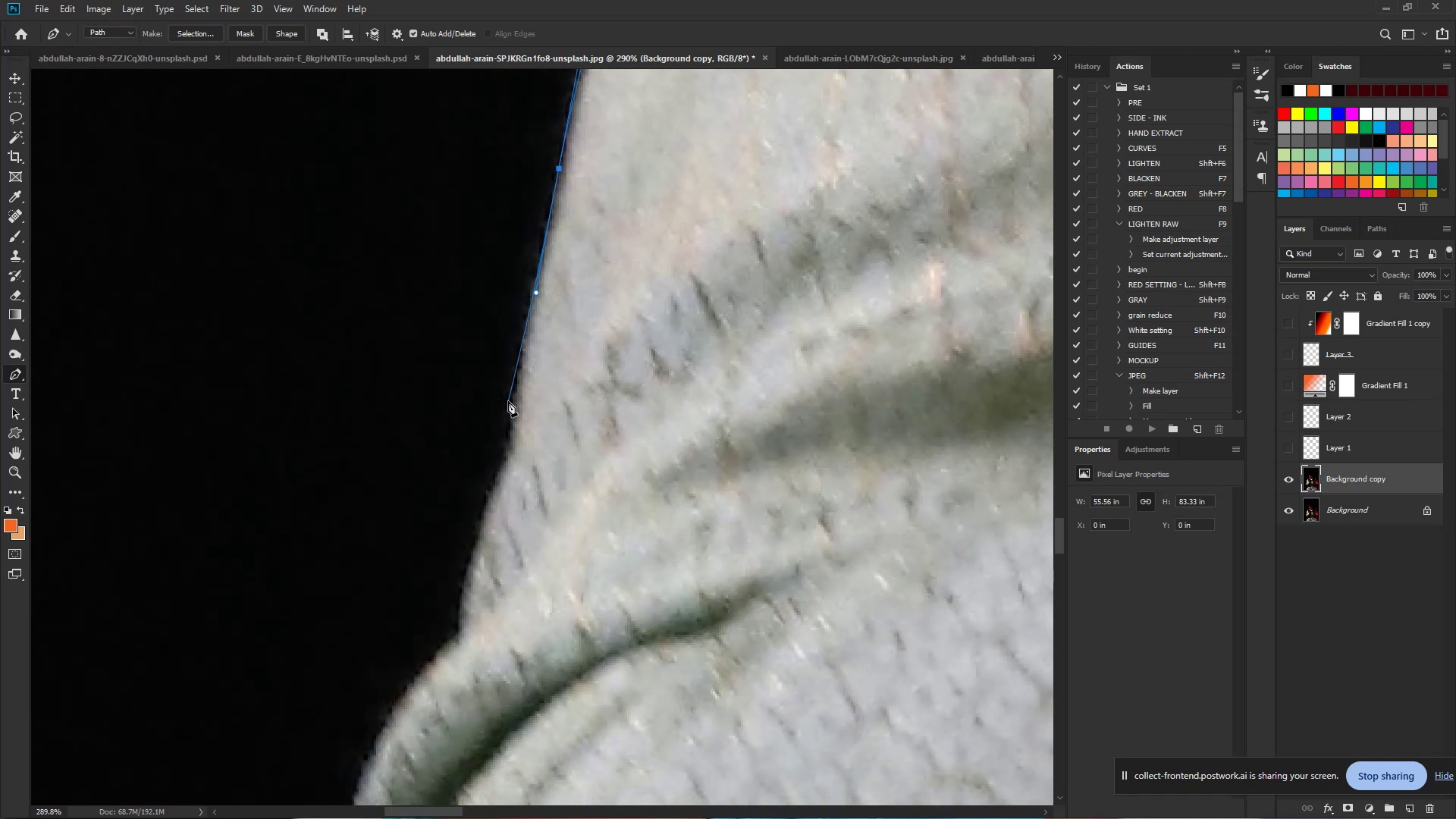 
left_click_drag(start_coordinate=[514, 401], to_coordinate=[510, 438])
 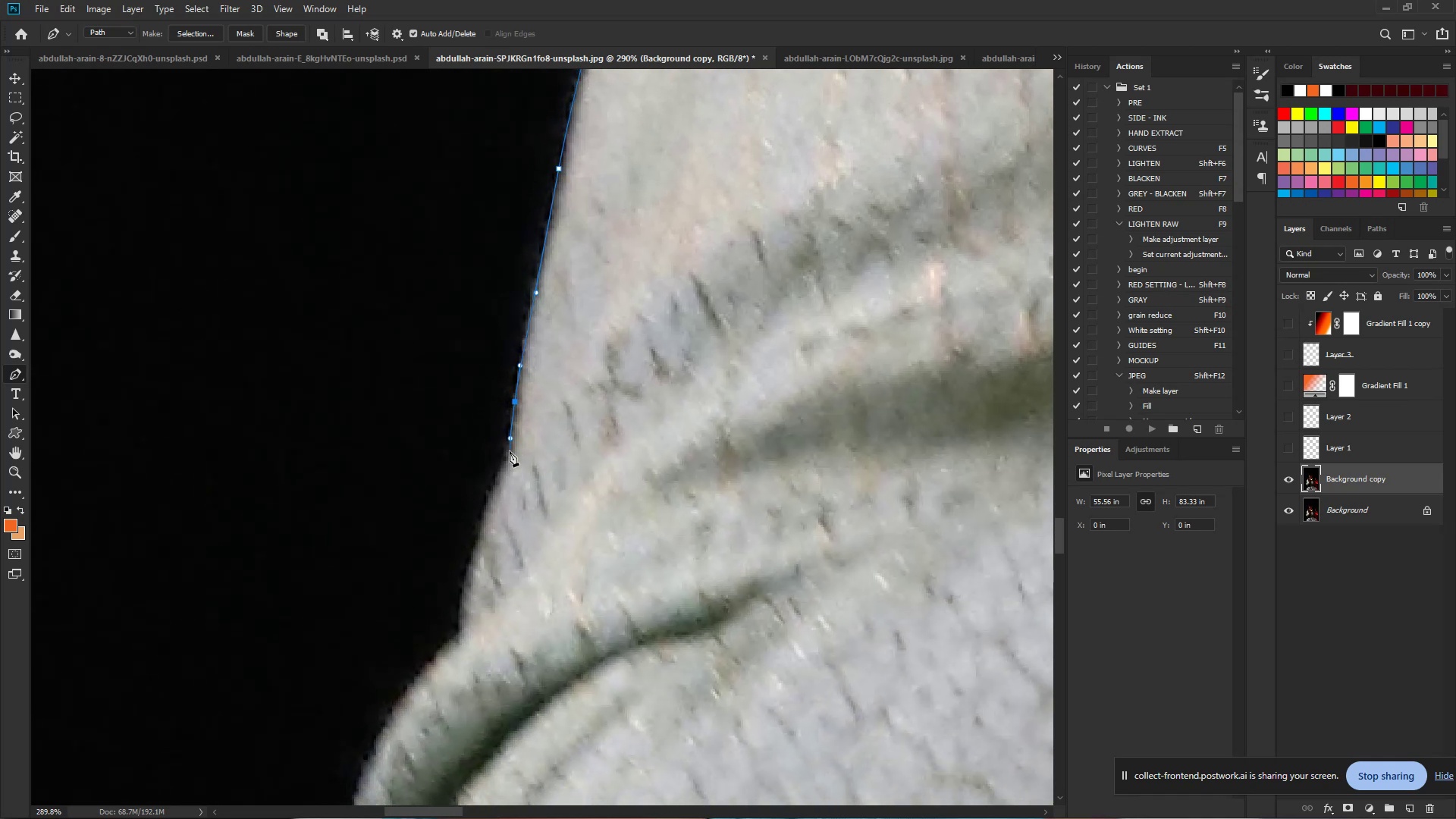 
left_click([510, 451])
 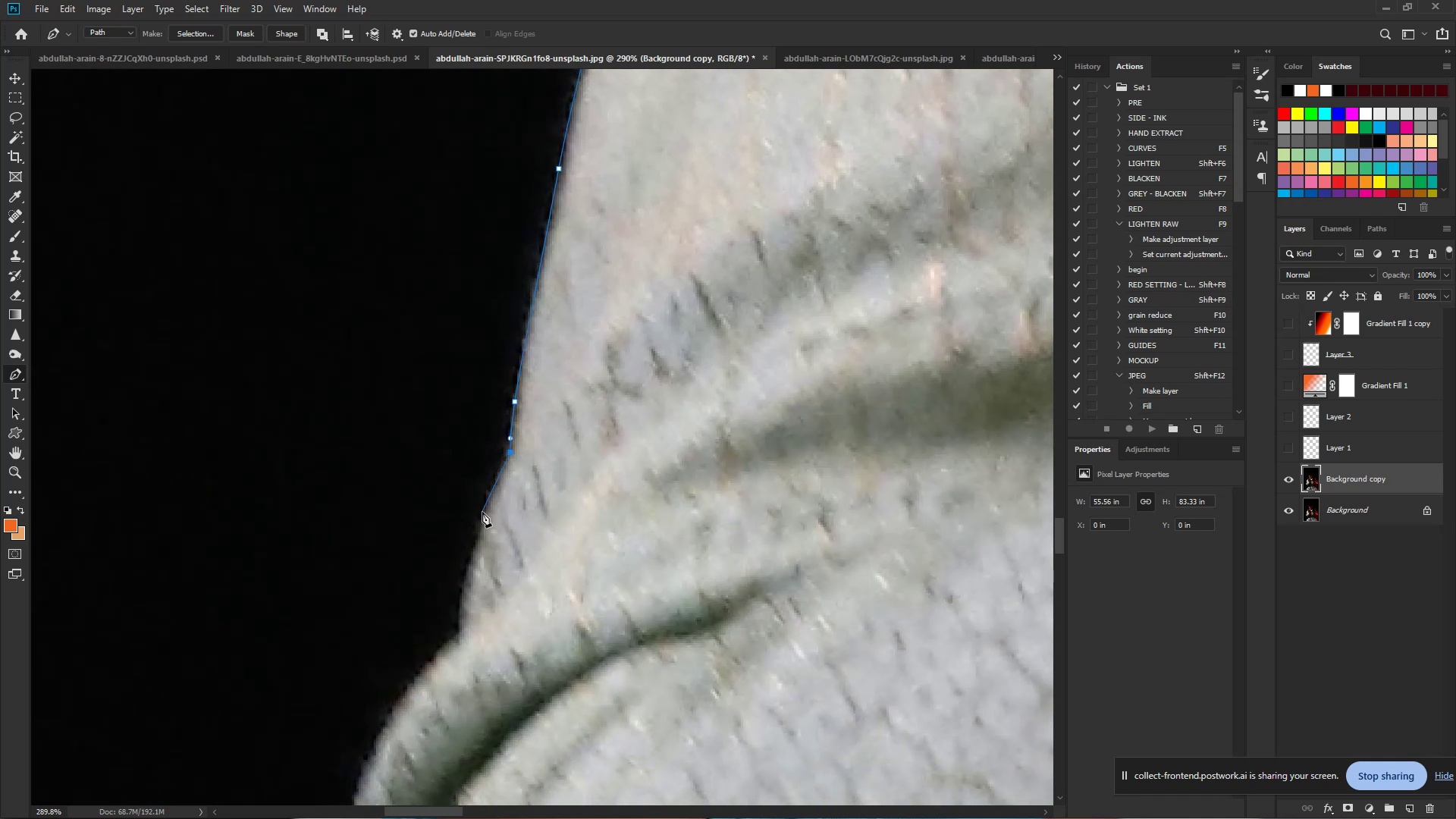 
left_click_drag(start_coordinate=[482, 516], to_coordinate=[476, 533])
 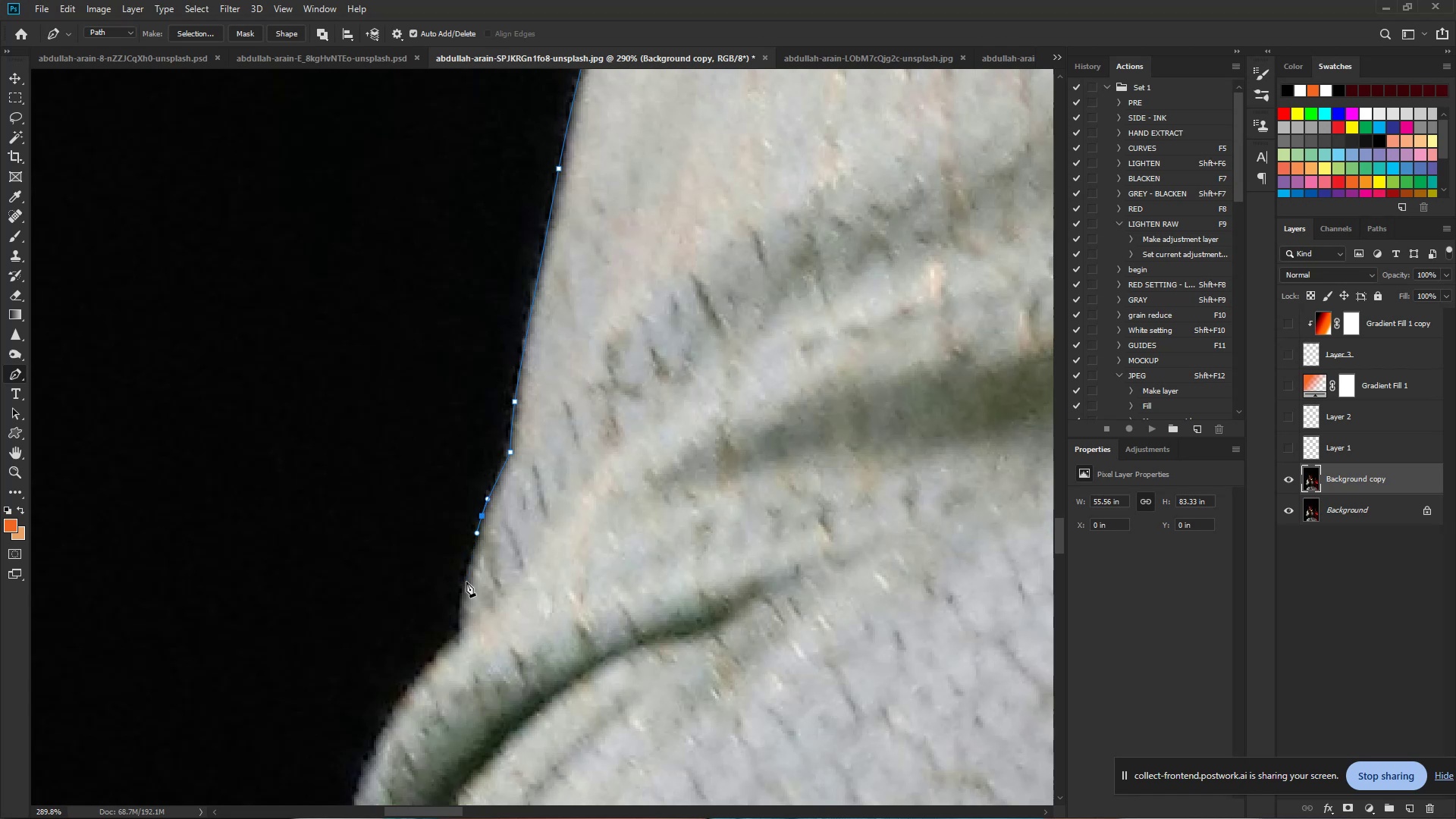 
left_click_drag(start_coordinate=[463, 585], to_coordinate=[460, 607])
 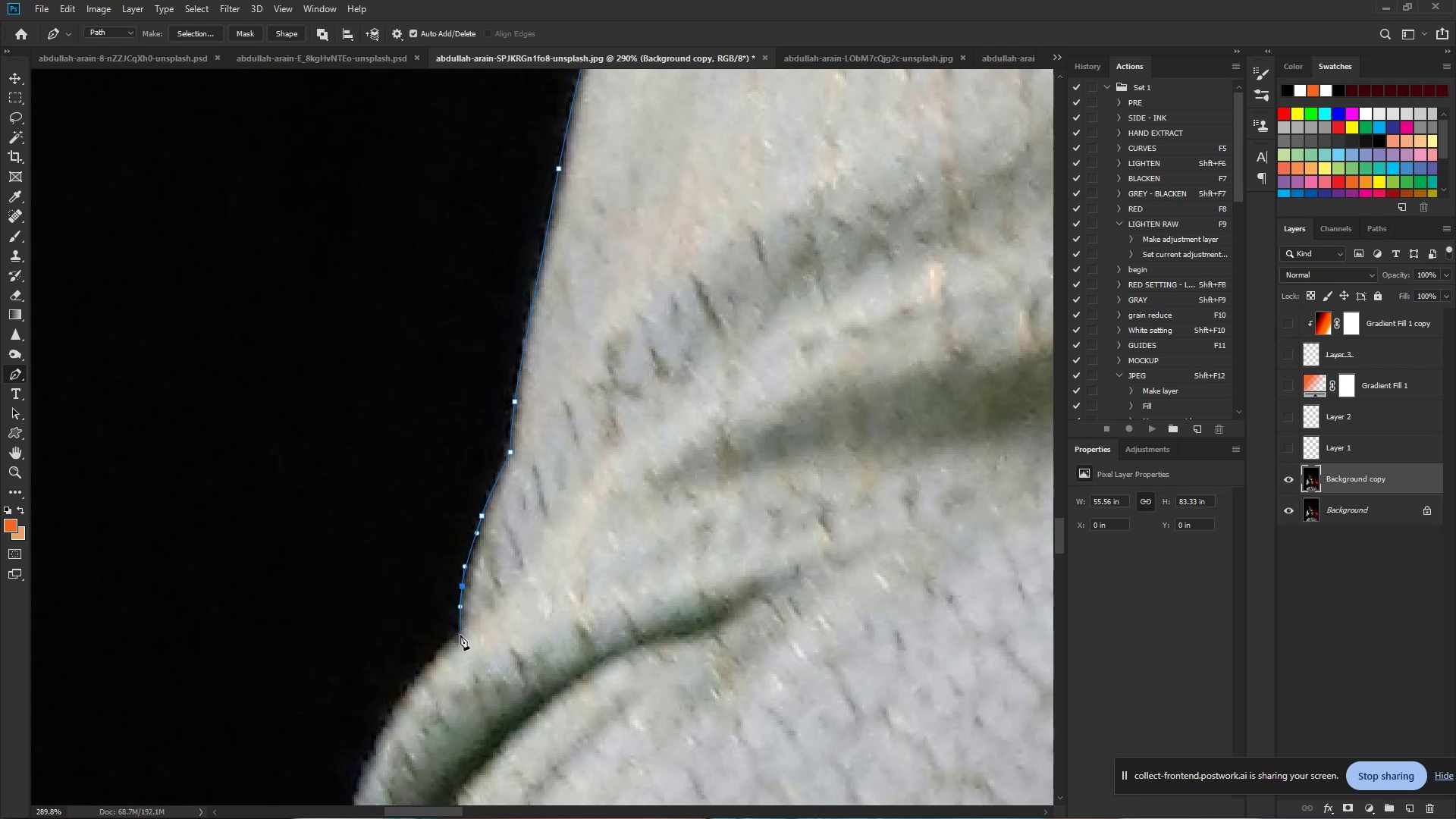 
hold_key(key=Space, duration=0.73)
 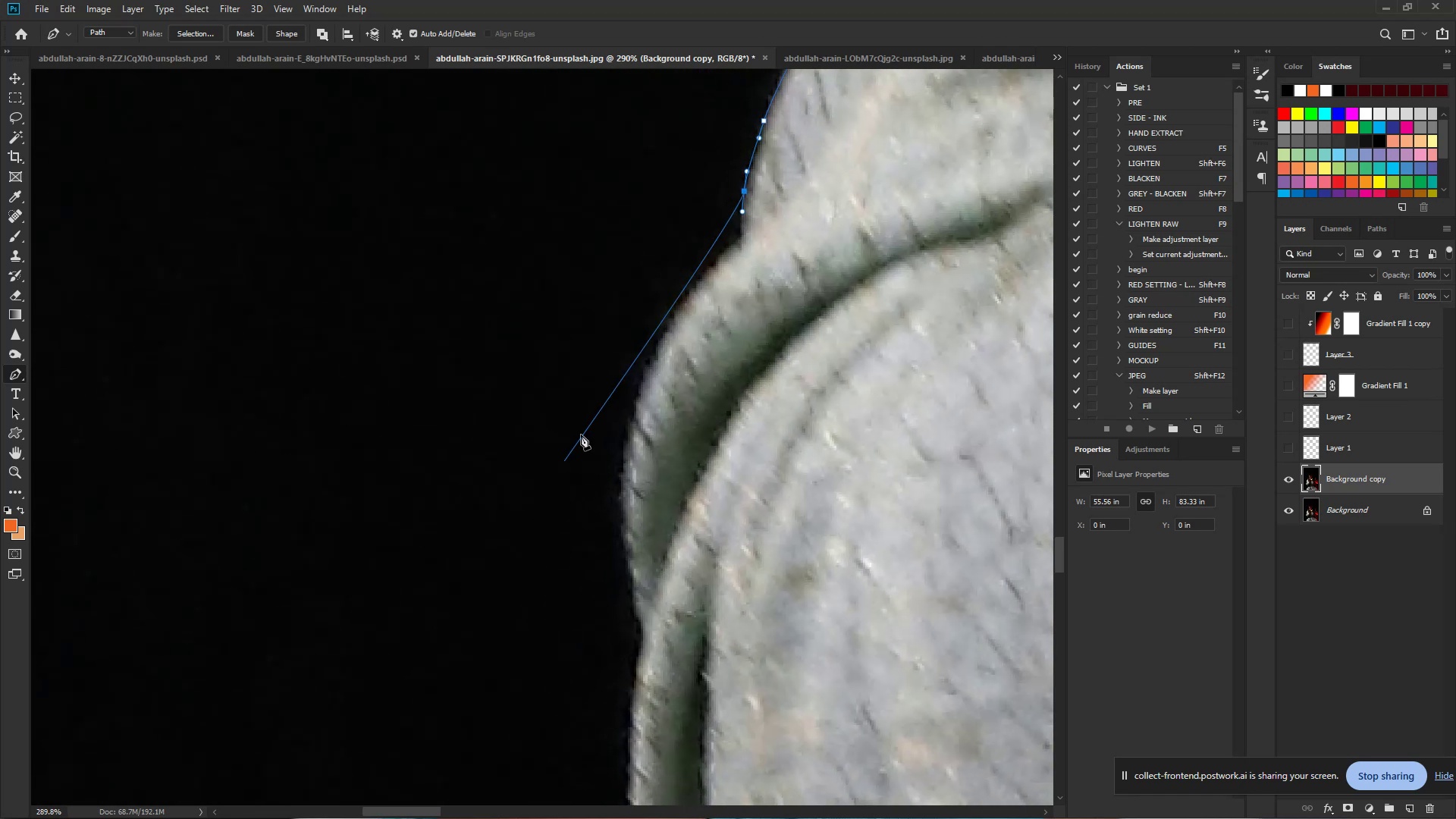 
left_click_drag(start_coordinate=[460, 635], to_coordinate=[742, 240])
 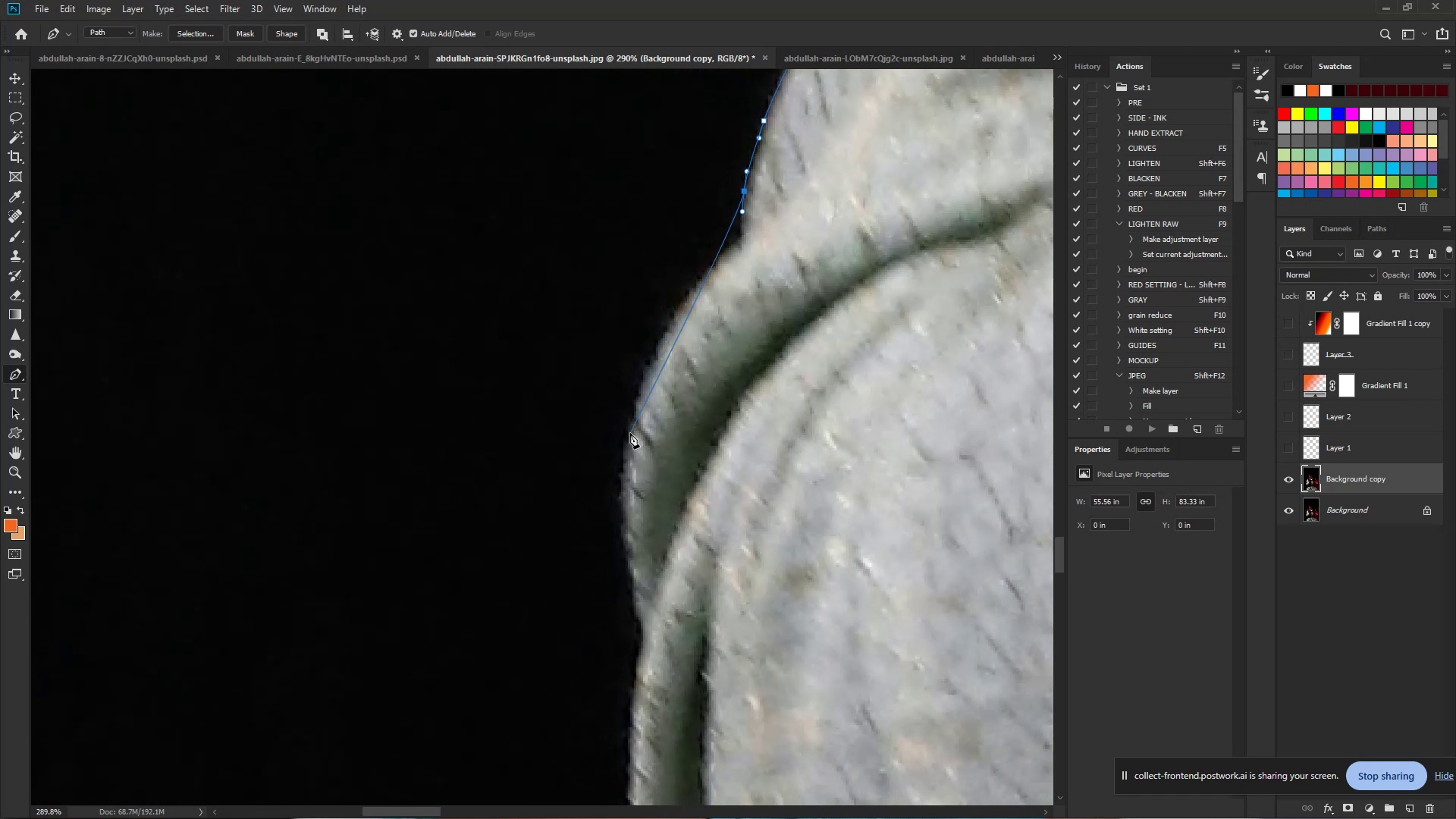 
left_click_drag(start_coordinate=[628, 433], to_coordinate=[613, 513])
 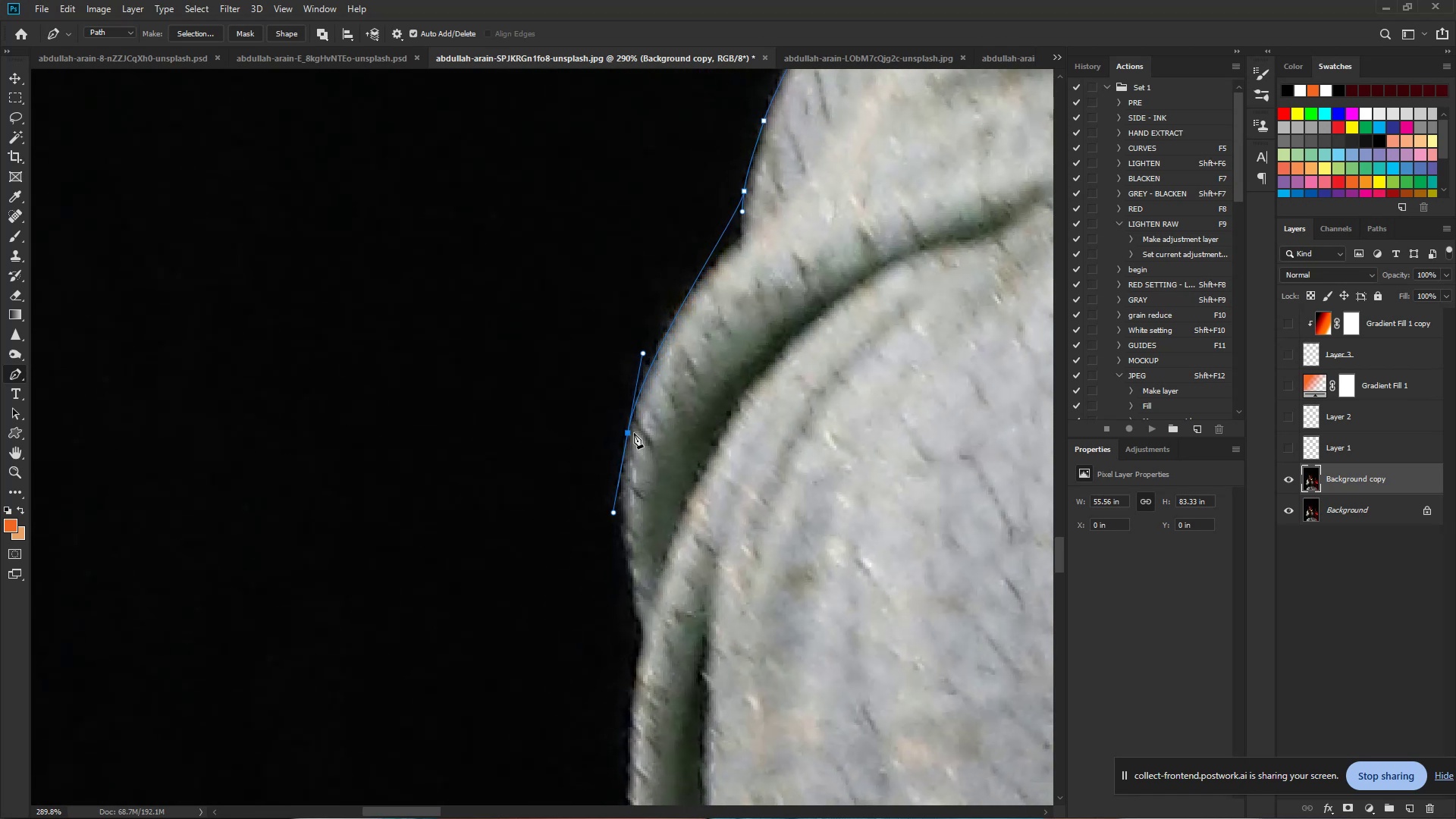 
key(Control+Z)
 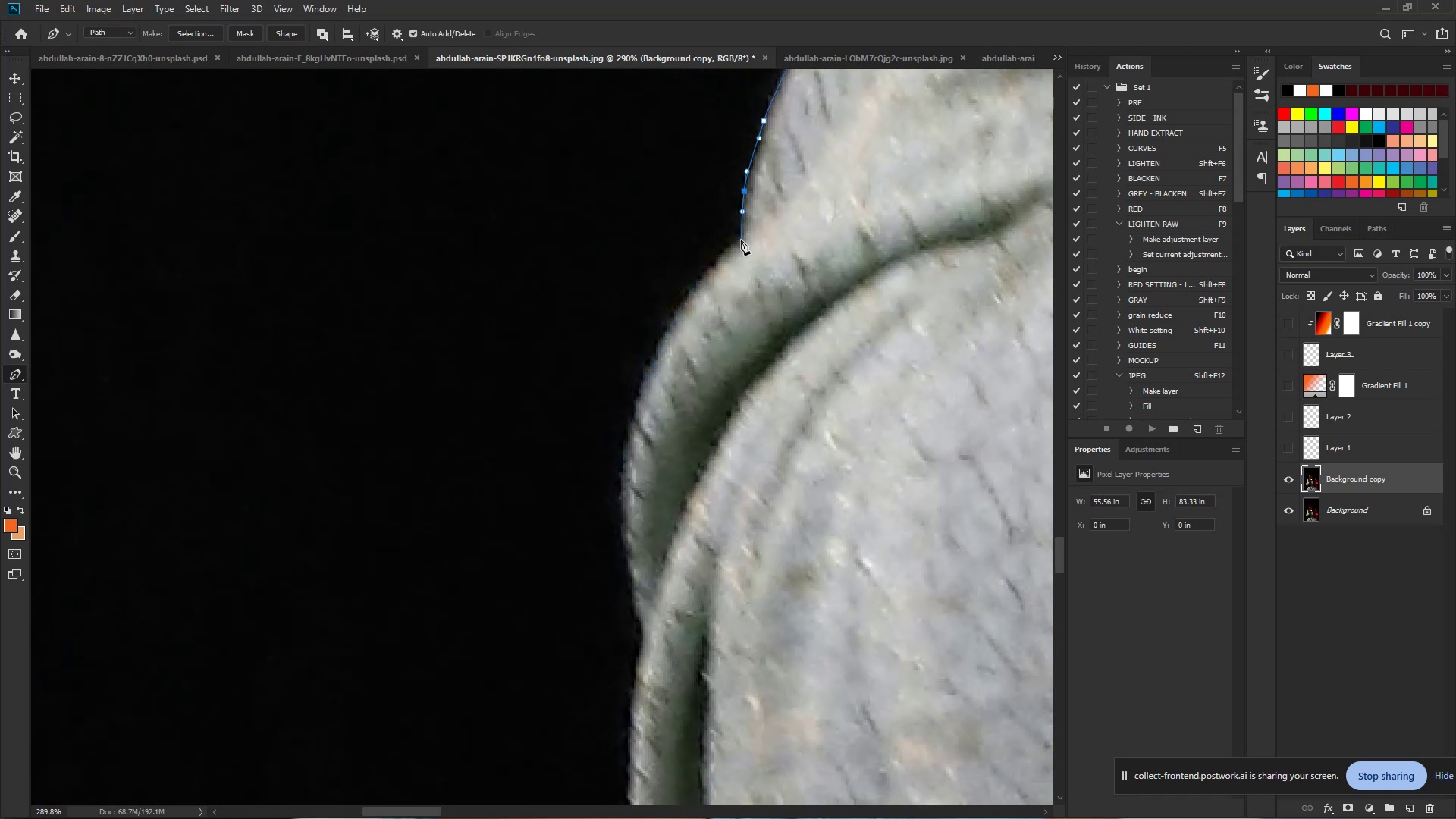 
left_click_drag(start_coordinate=[741, 239], to_coordinate=[738, 243])
 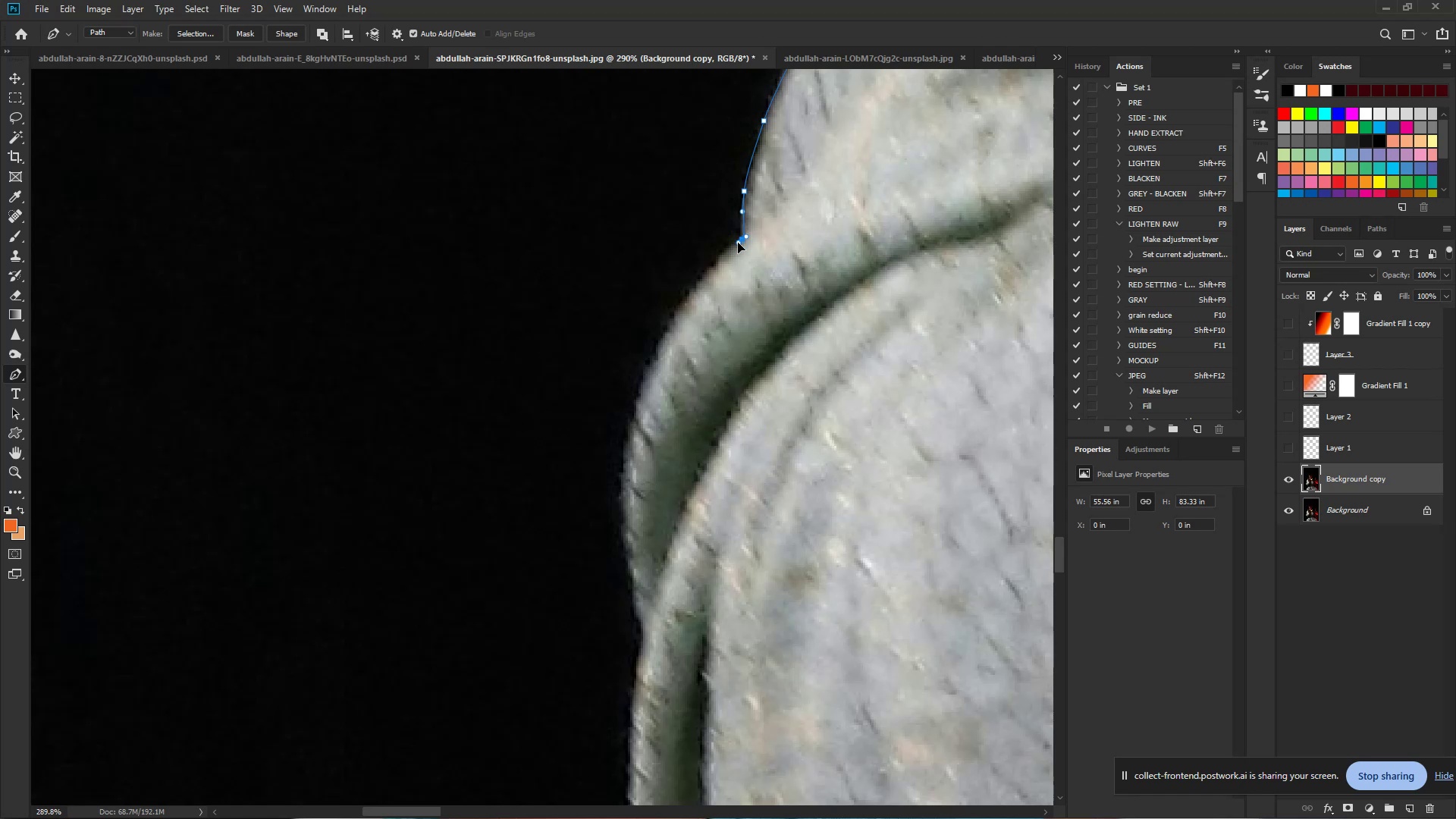 
hold_key(key=Space, duration=0.73)
 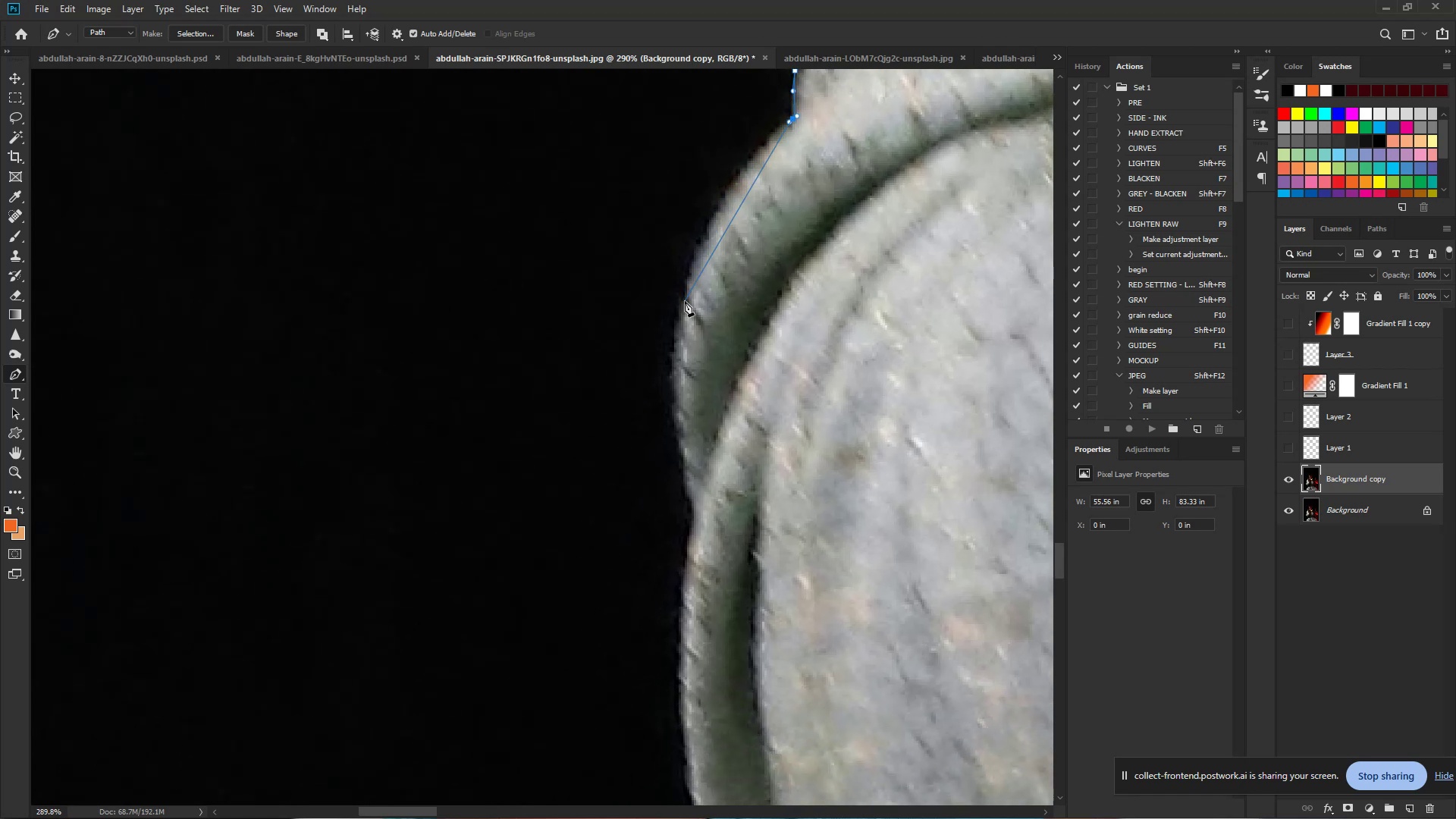 
left_click_drag(start_coordinate=[725, 256], to_coordinate=[776, 136])
 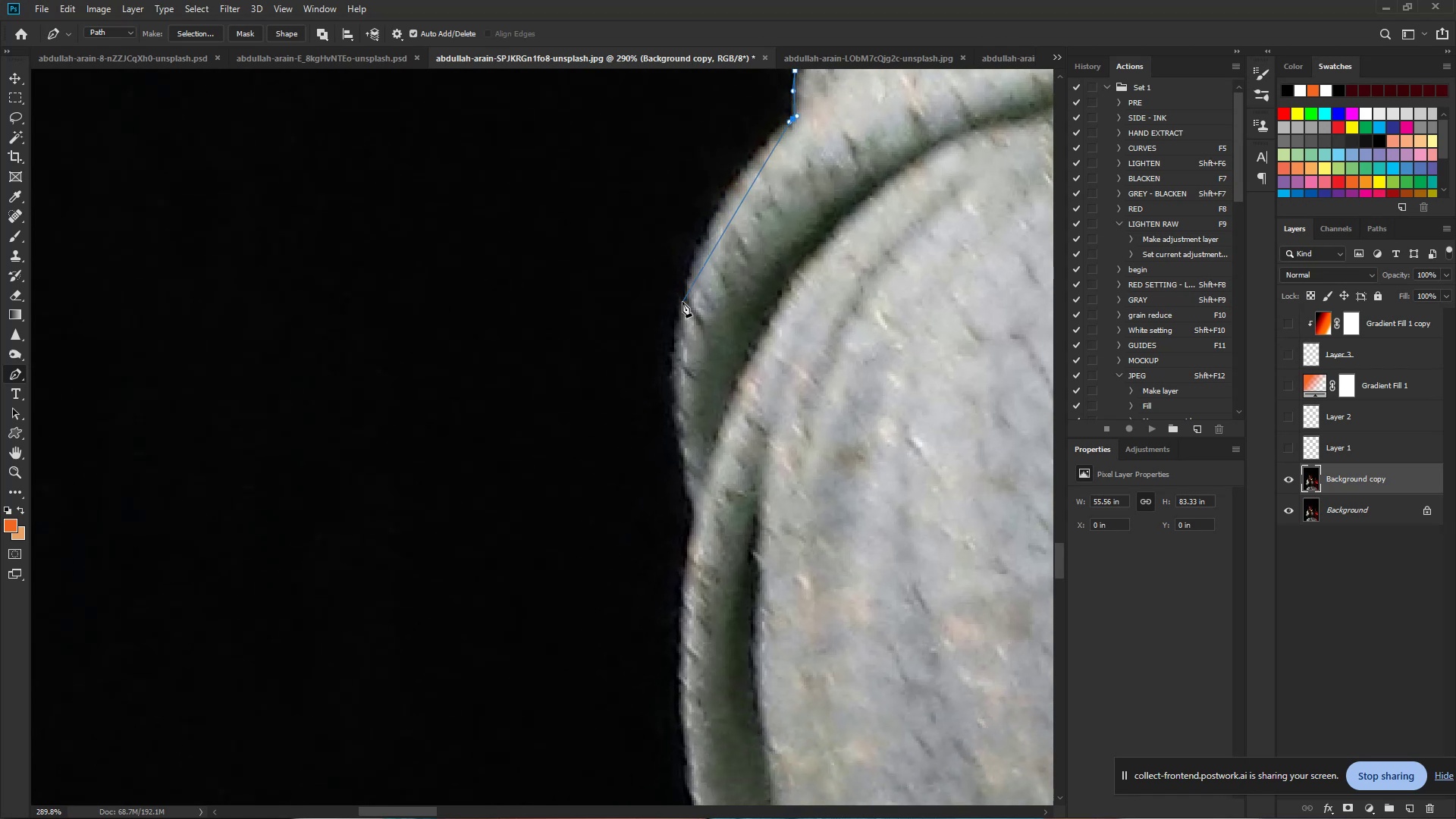 
left_click_drag(start_coordinate=[679, 303], to_coordinate=[662, 409])
 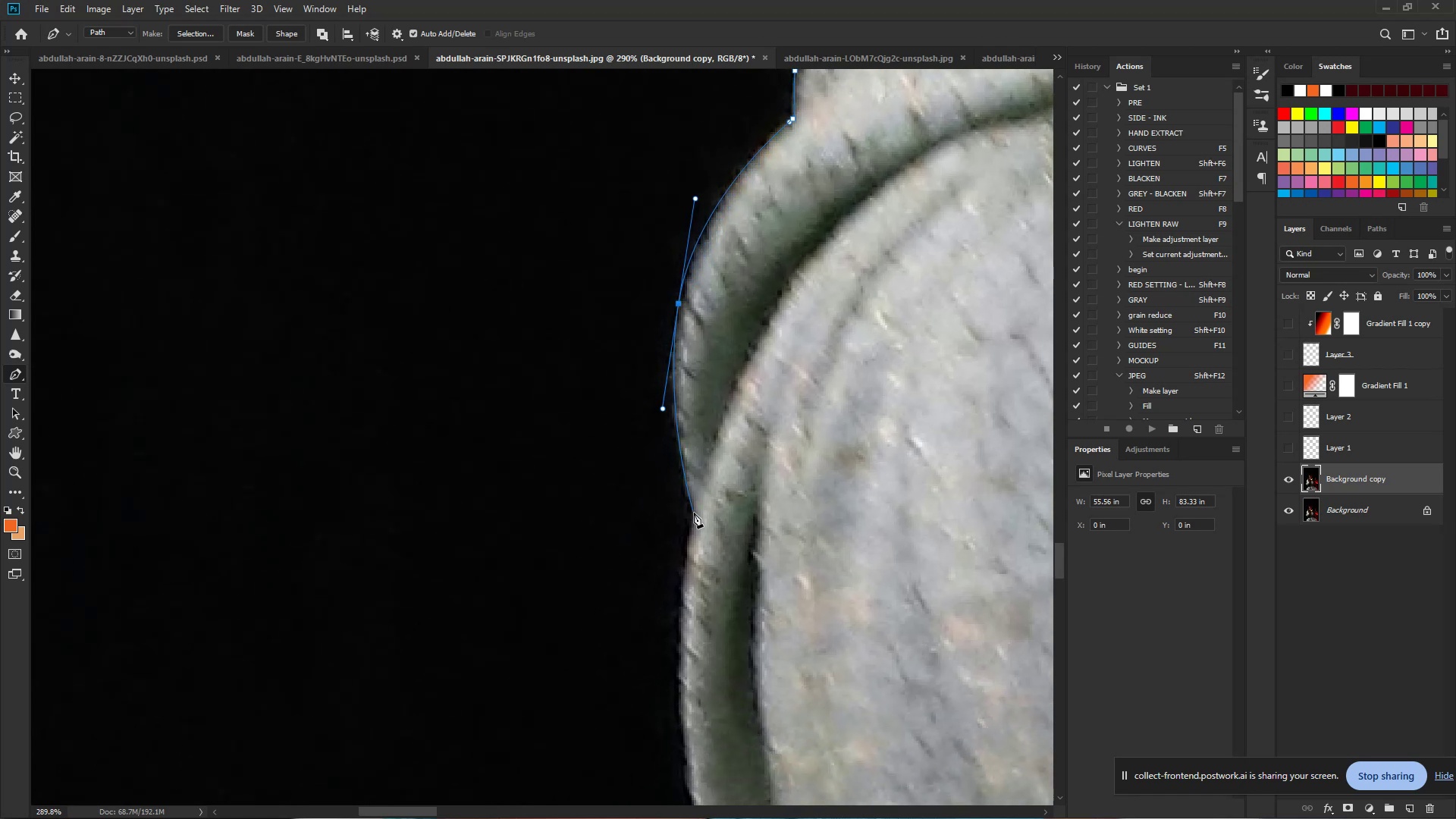 
left_click([694, 514])
 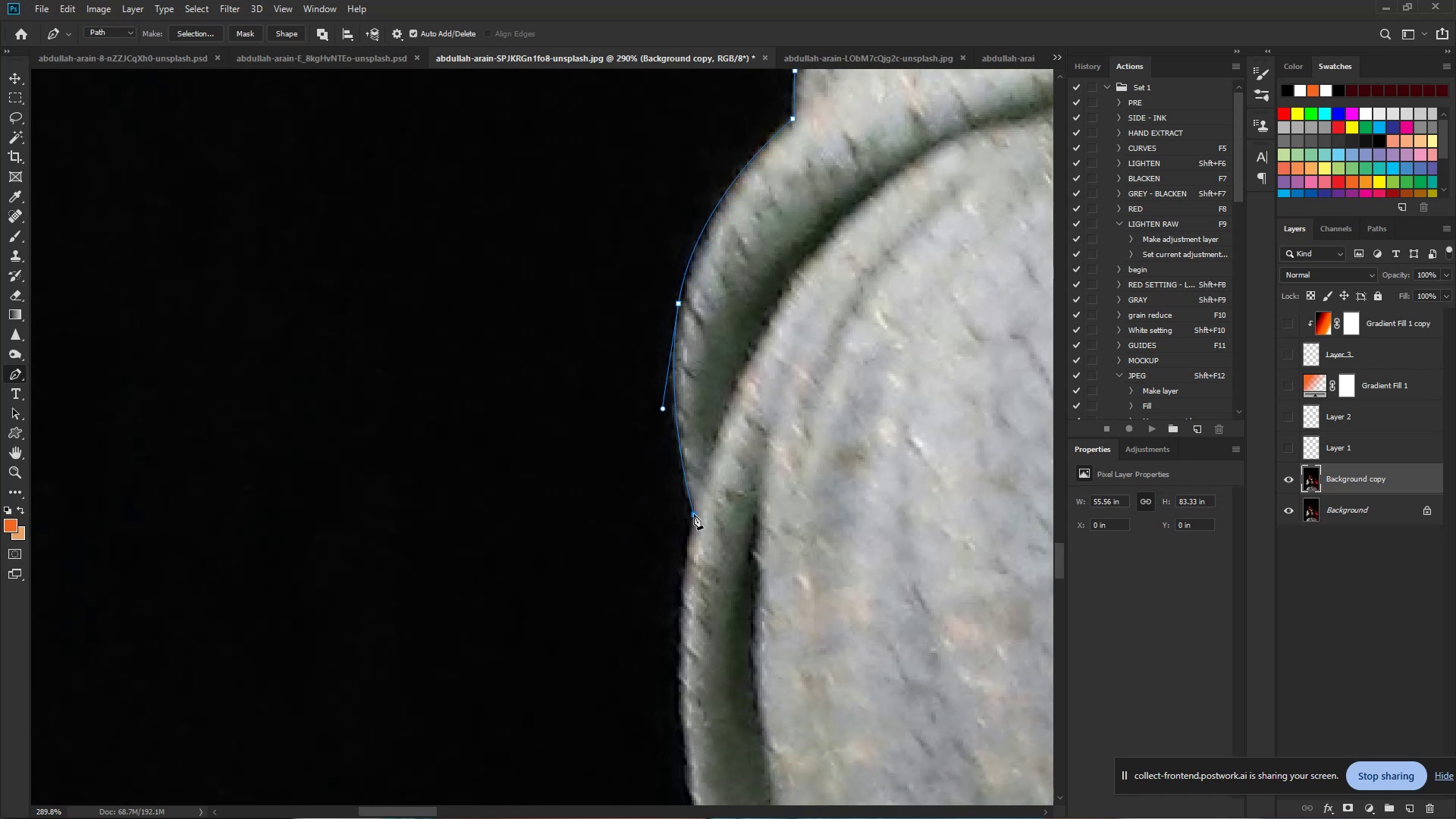 
hold_key(key=Space, duration=0.73)
 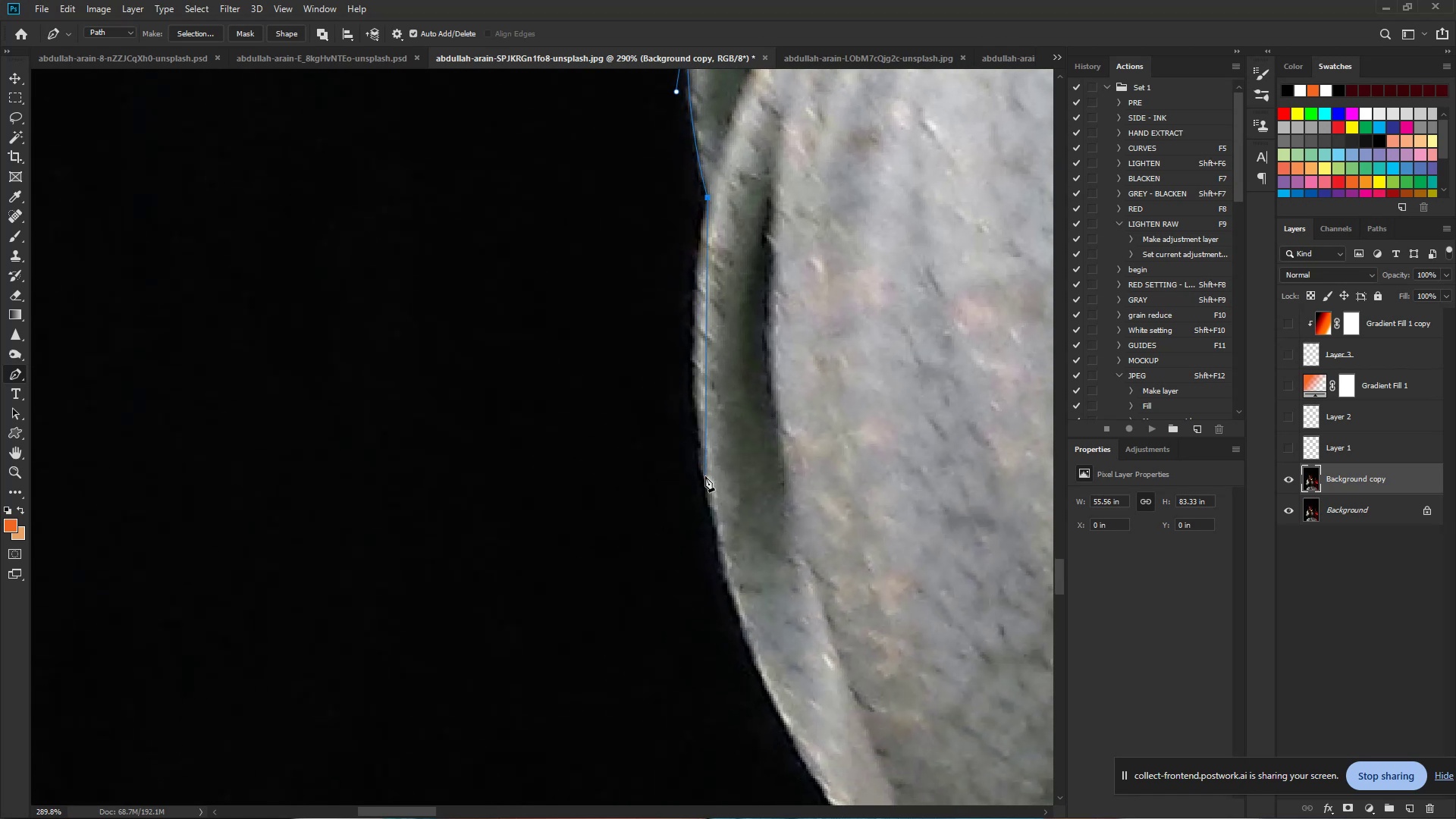 
left_click_drag(start_coordinate=[694, 514], to_coordinate=[708, 201])
 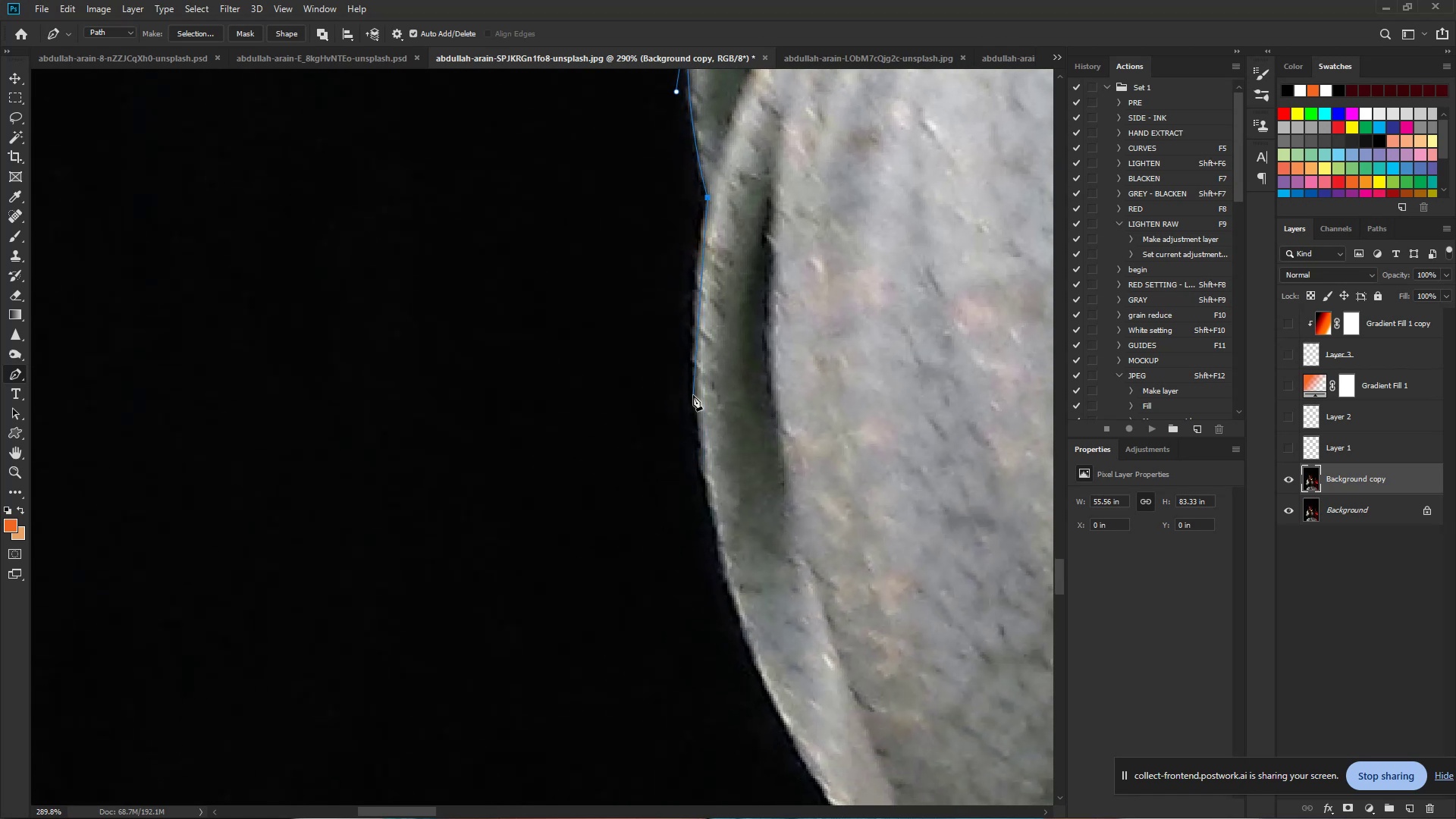 
left_click_drag(start_coordinate=[695, 399], to_coordinate=[704, 491])
 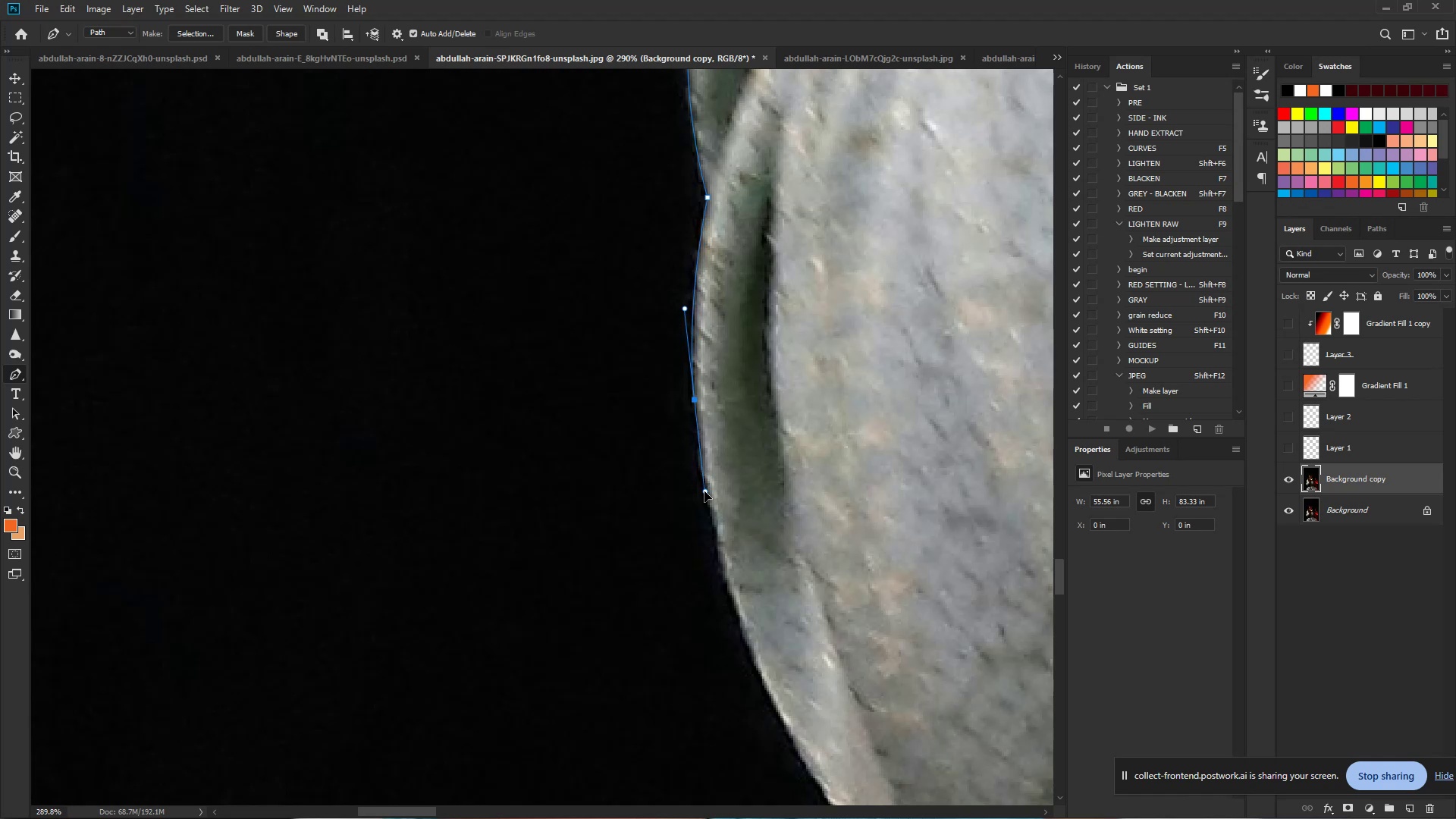 
hold_key(key=Space, duration=0.73)
 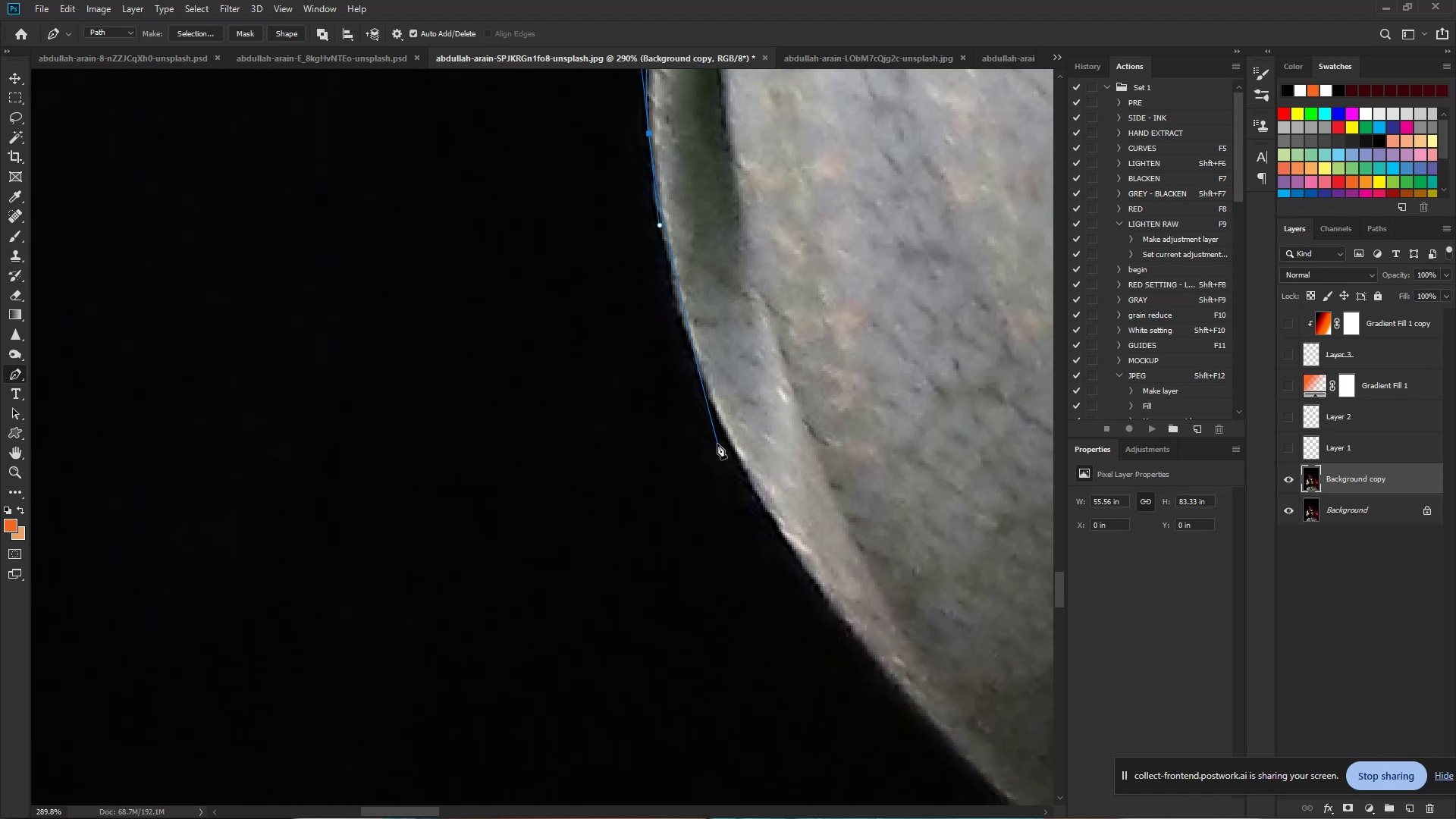 
left_click_drag(start_coordinate=[704, 491], to_coordinate=[659, 231])
 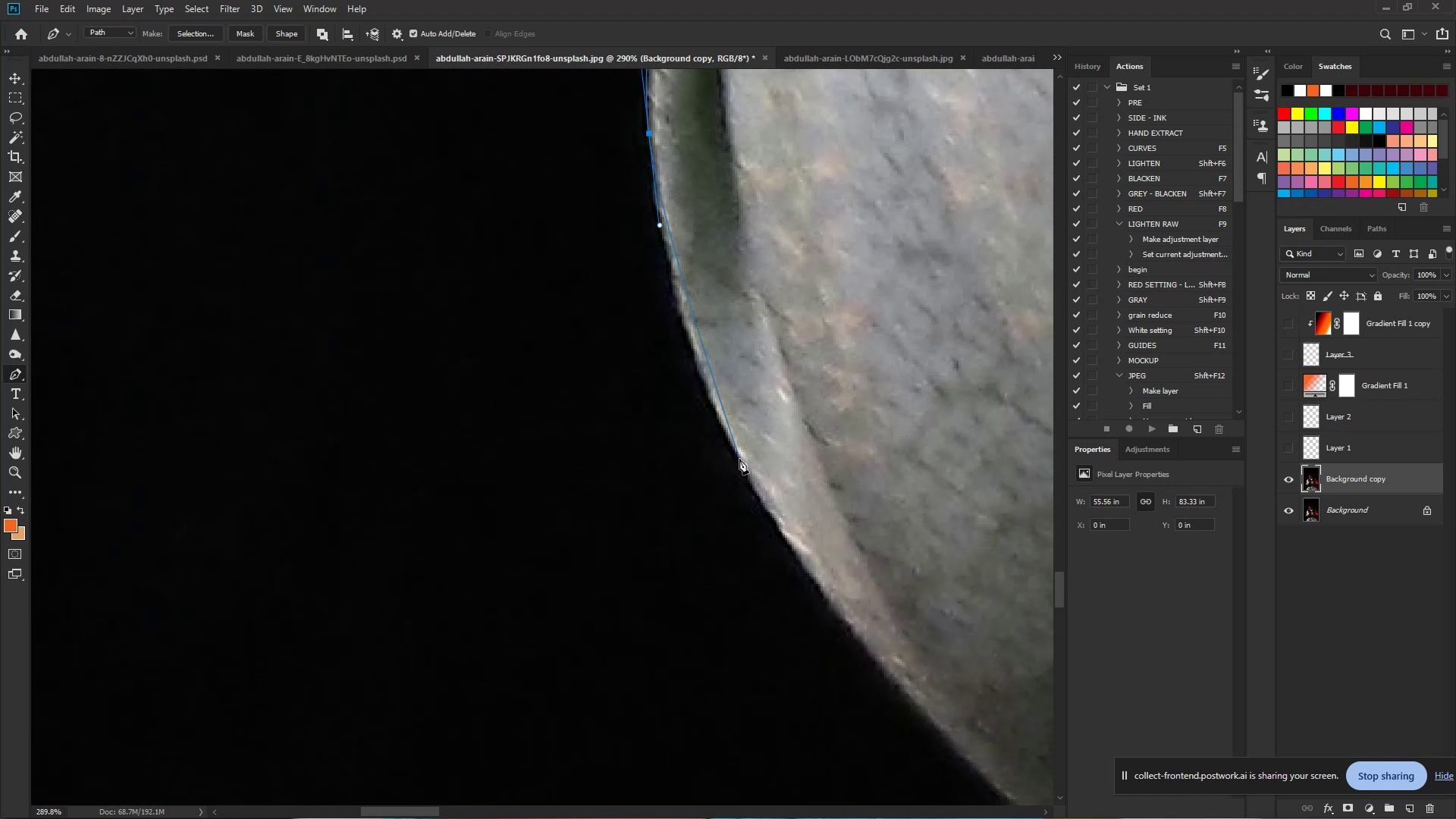 
left_click_drag(start_coordinate=[739, 460], to_coordinate=[805, 588])
 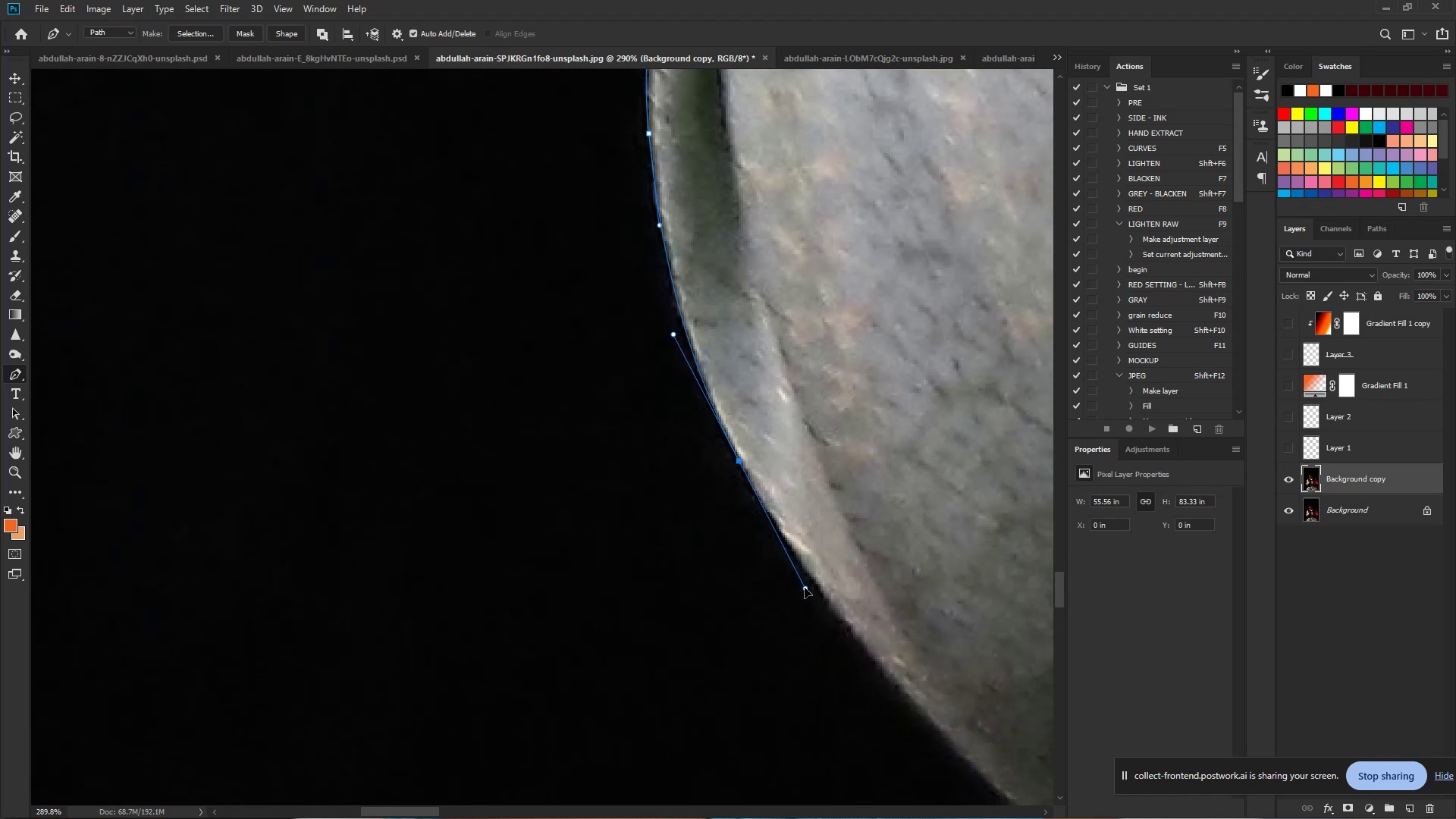 
hold_key(key=Space, duration=0.86)
 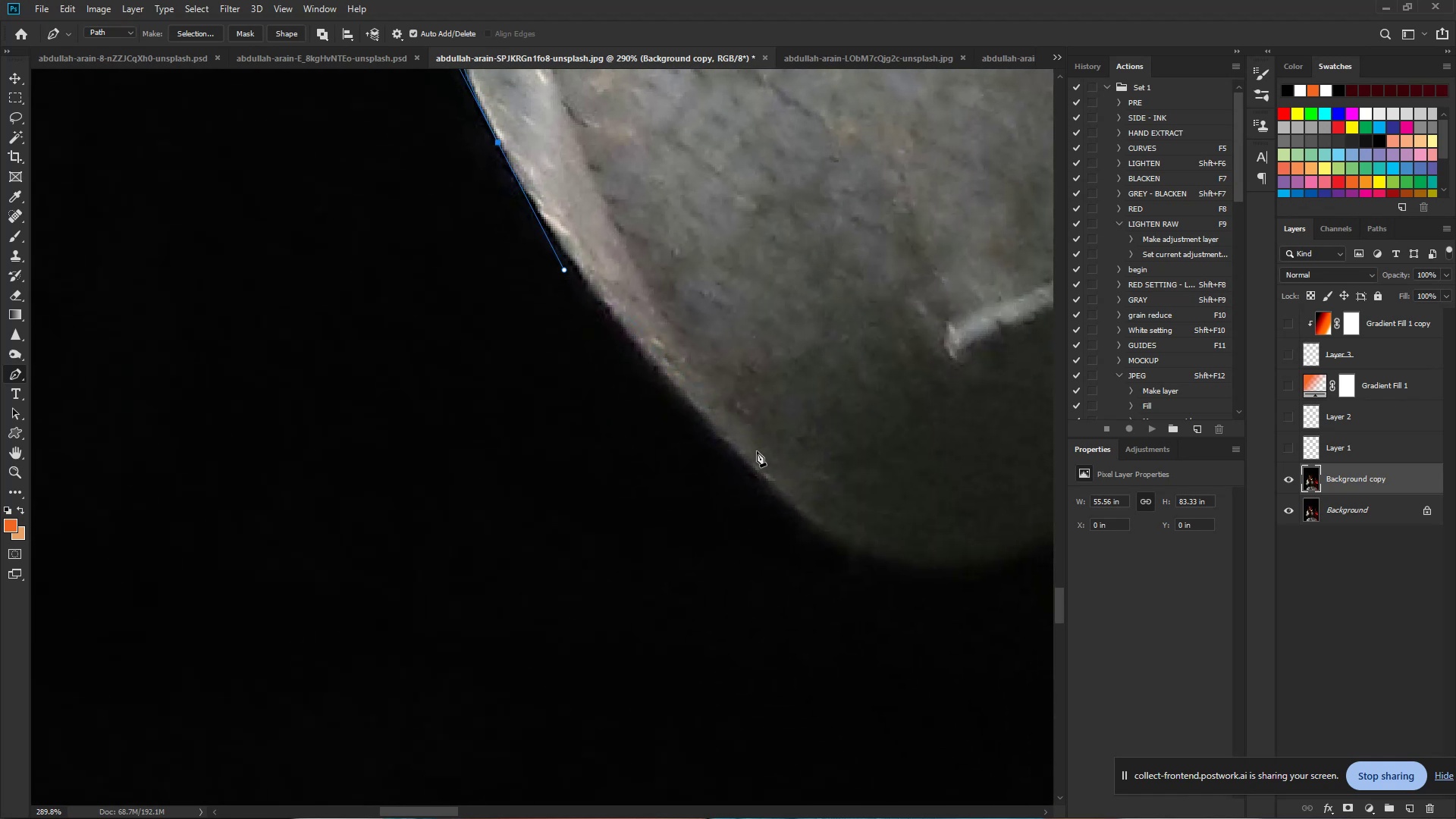 
left_click_drag(start_coordinate=[805, 588], to_coordinate=[563, 269])
 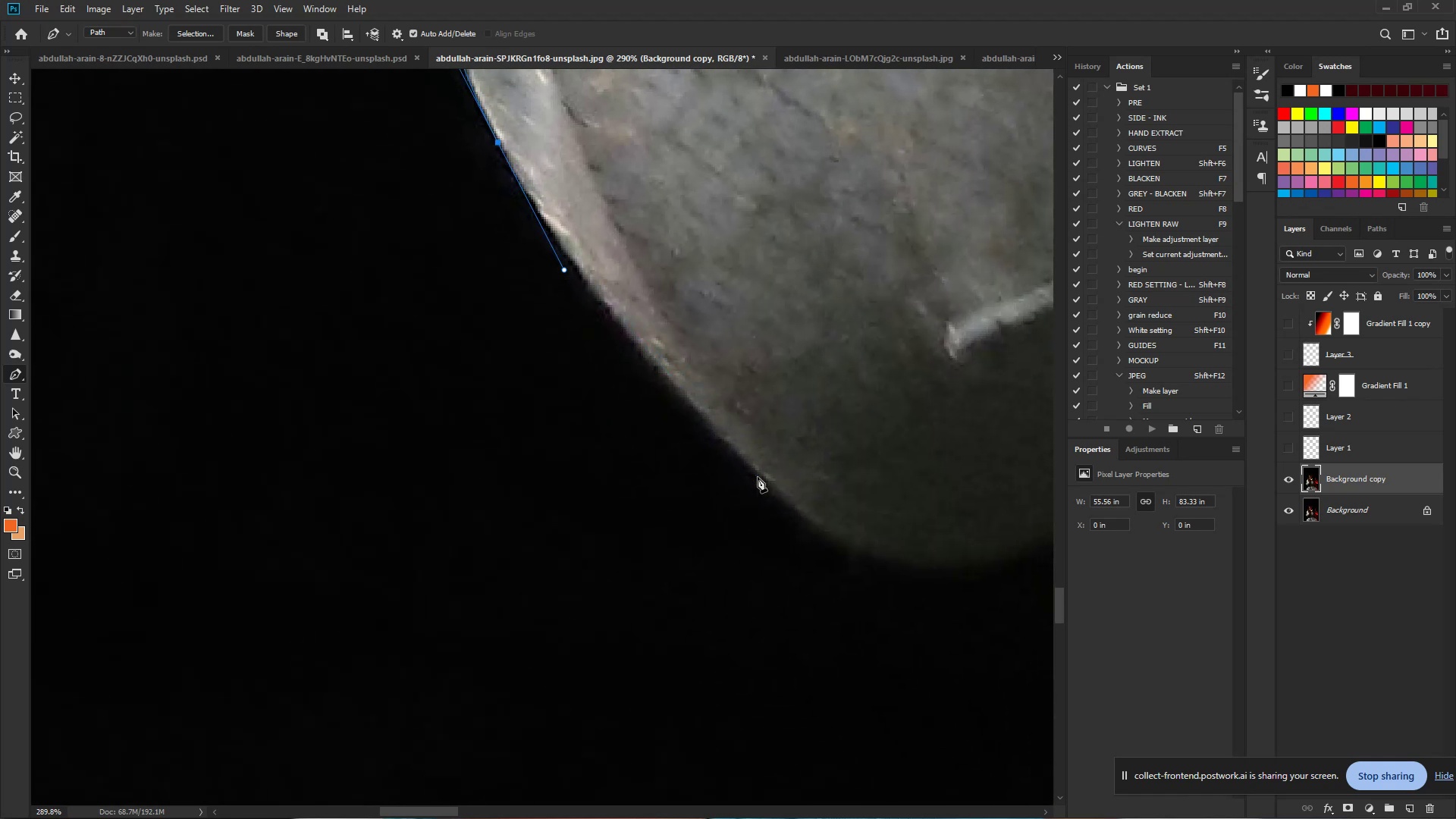 
left_click_drag(start_coordinate=[758, 477], to_coordinate=[802, 522])
 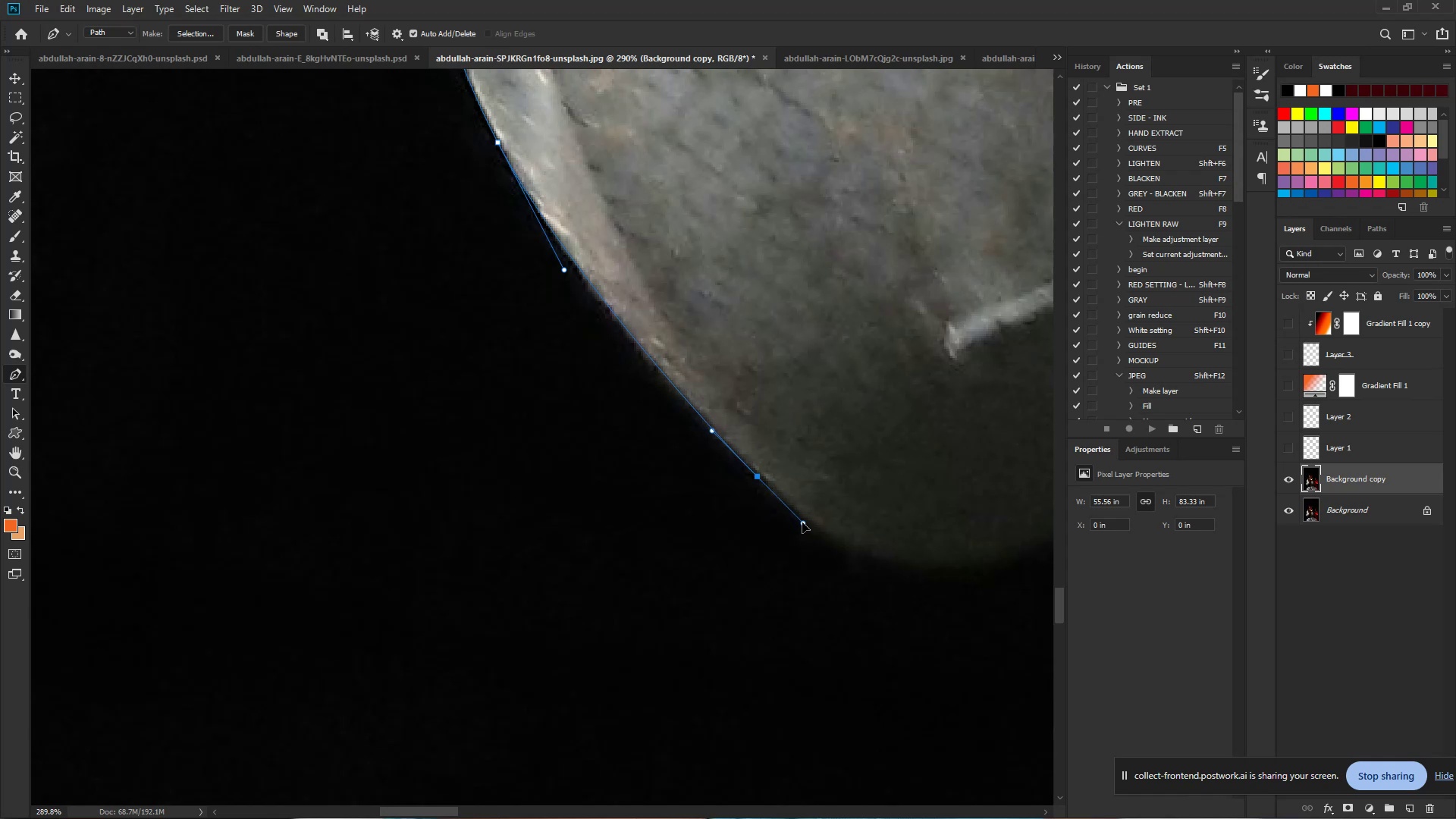 
hold_key(key=Space, duration=0.89)
 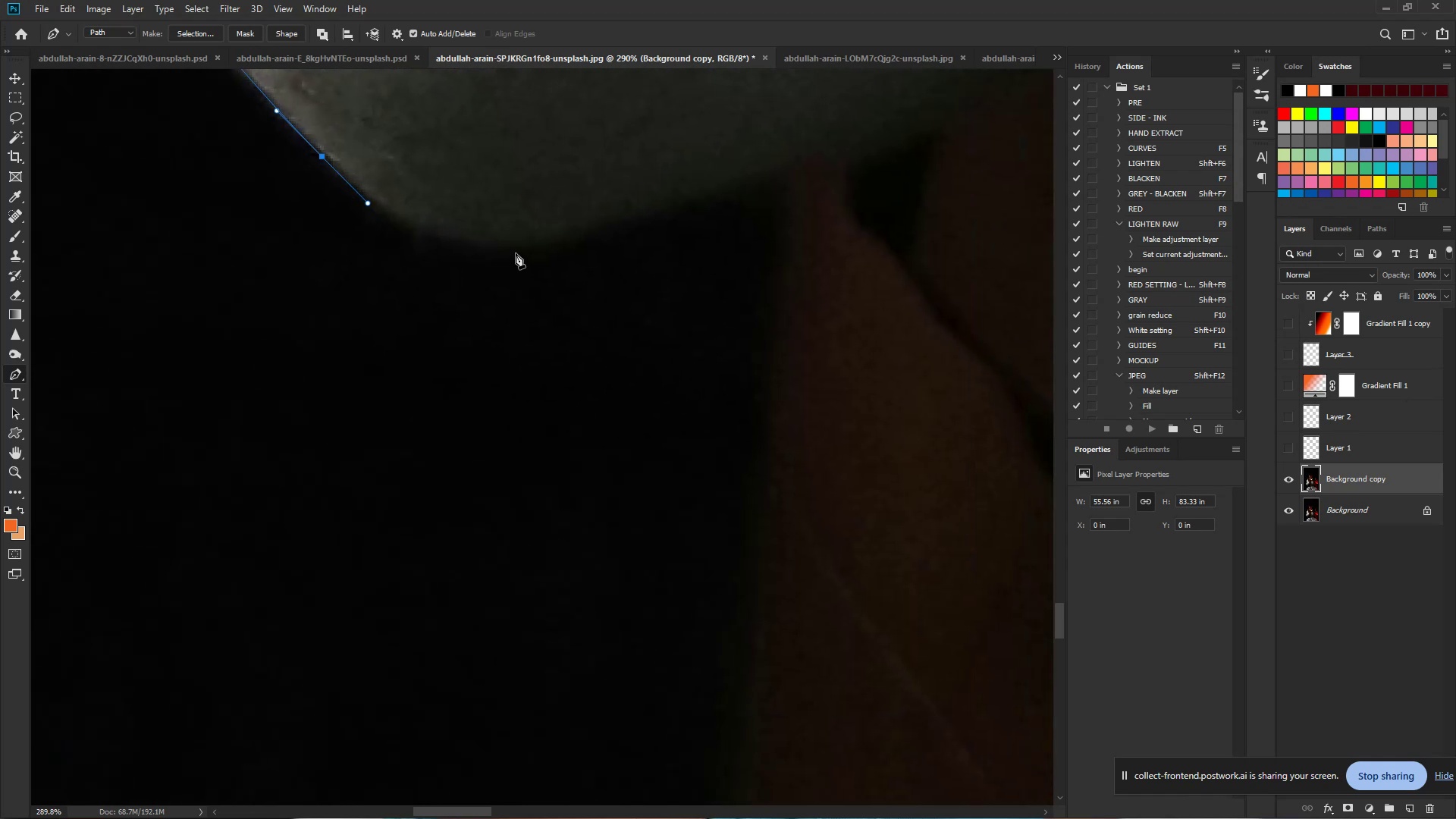 
left_click_drag(start_coordinate=[799, 516], to_coordinate=[363, 196])
 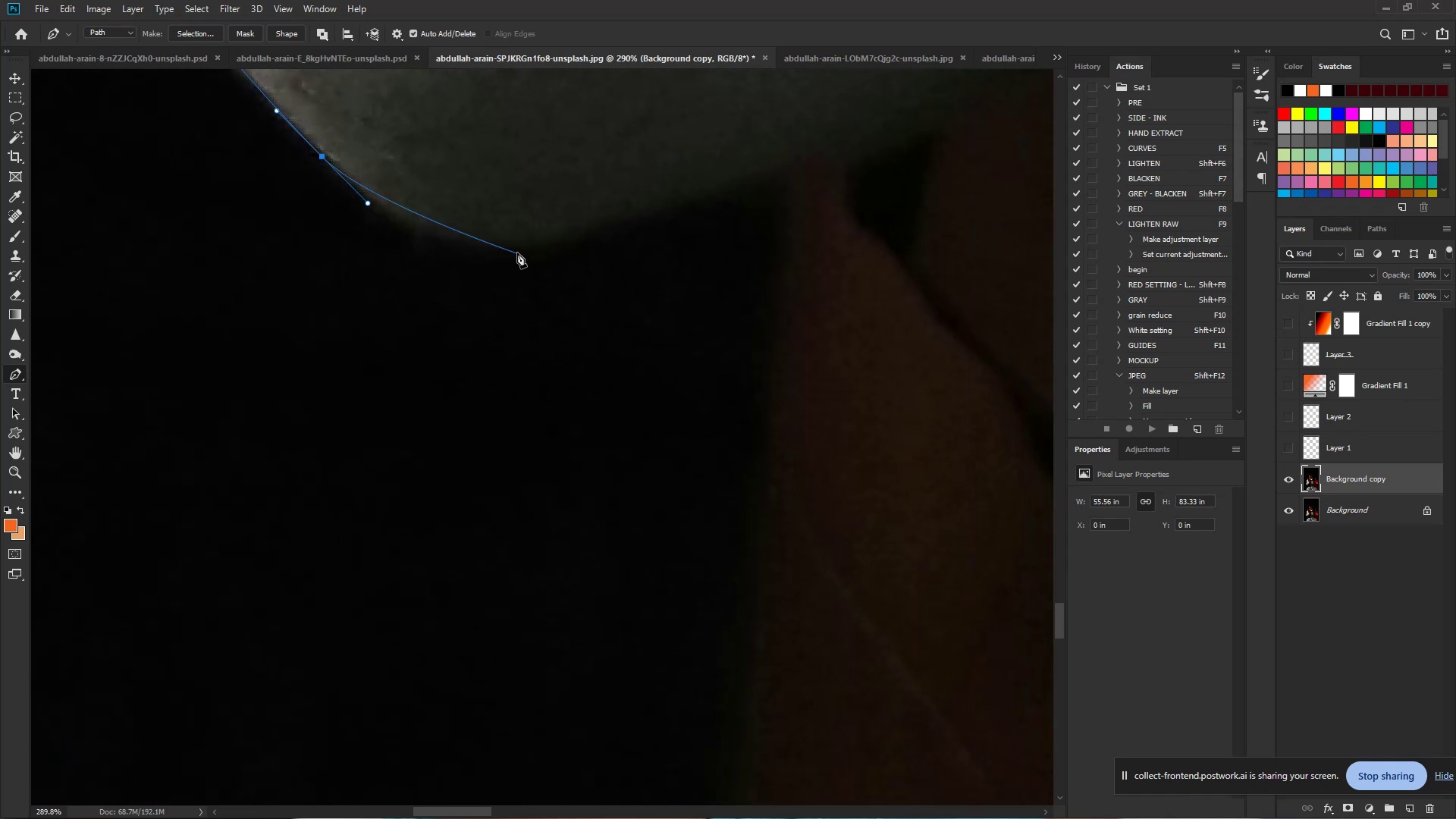 
left_click_drag(start_coordinate=[521, 250], to_coordinate=[621, 239])
 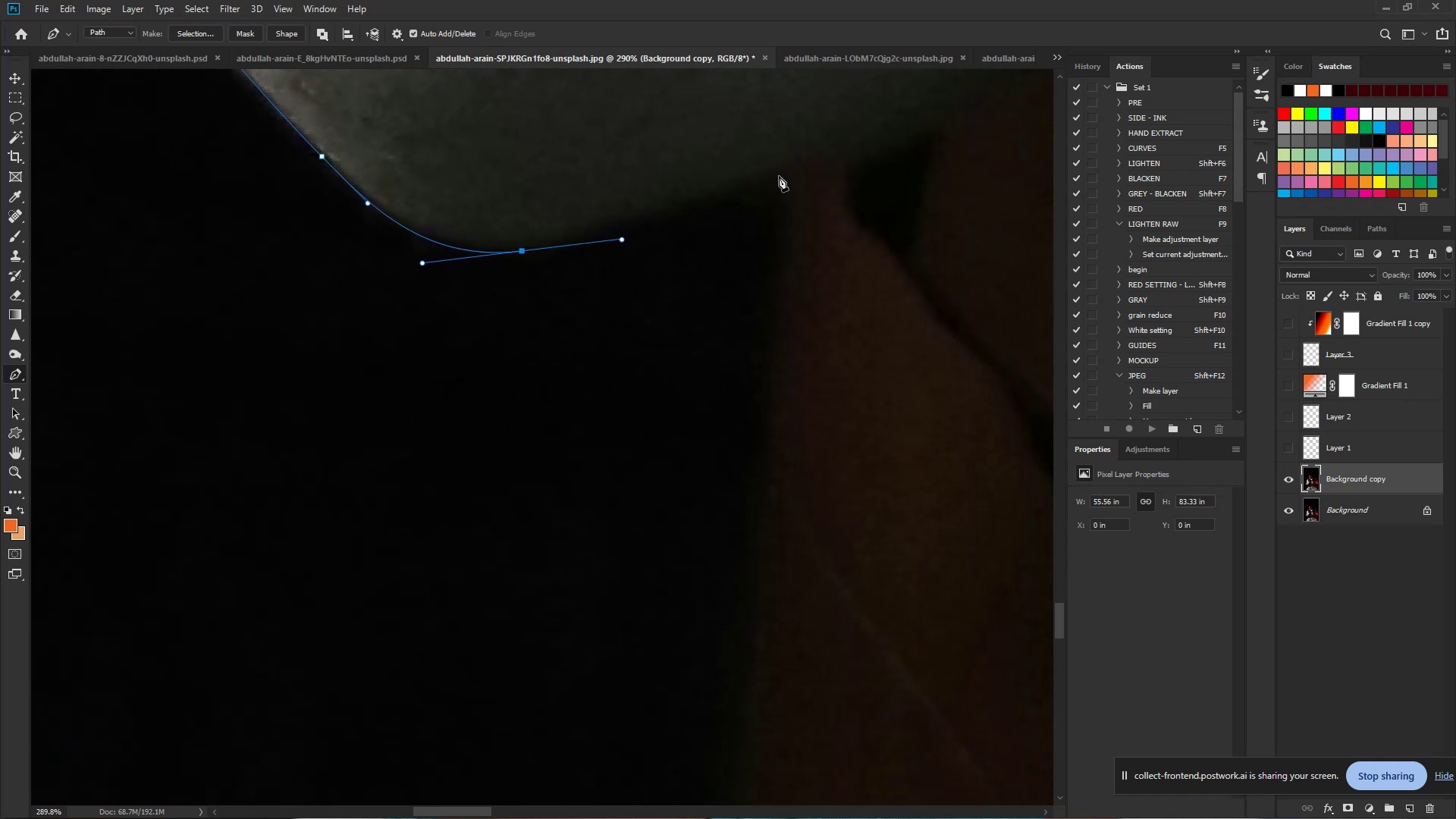 
left_click([782, 174])
 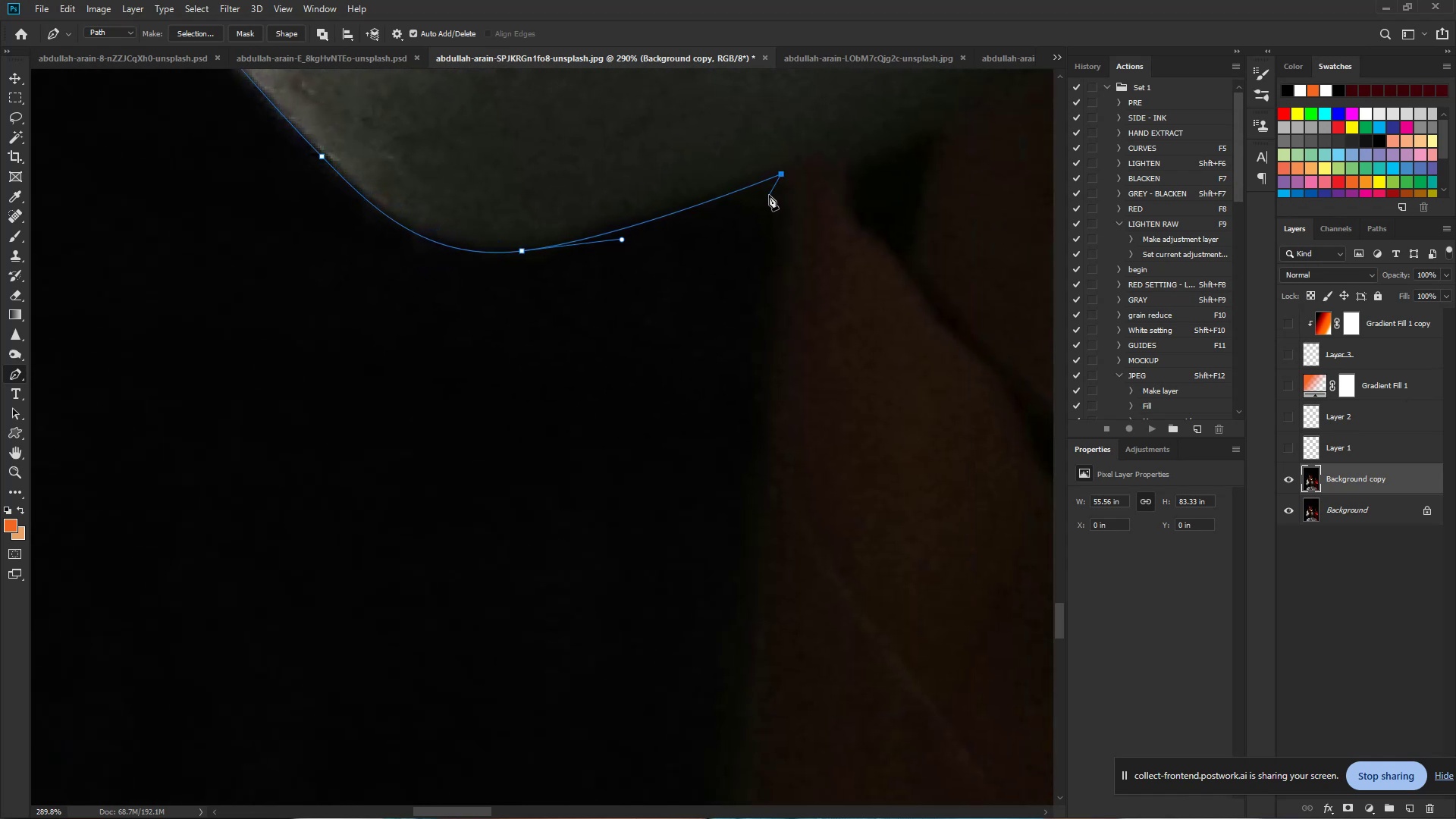 
hold_key(key=ControlLeft, duration=2.28)
 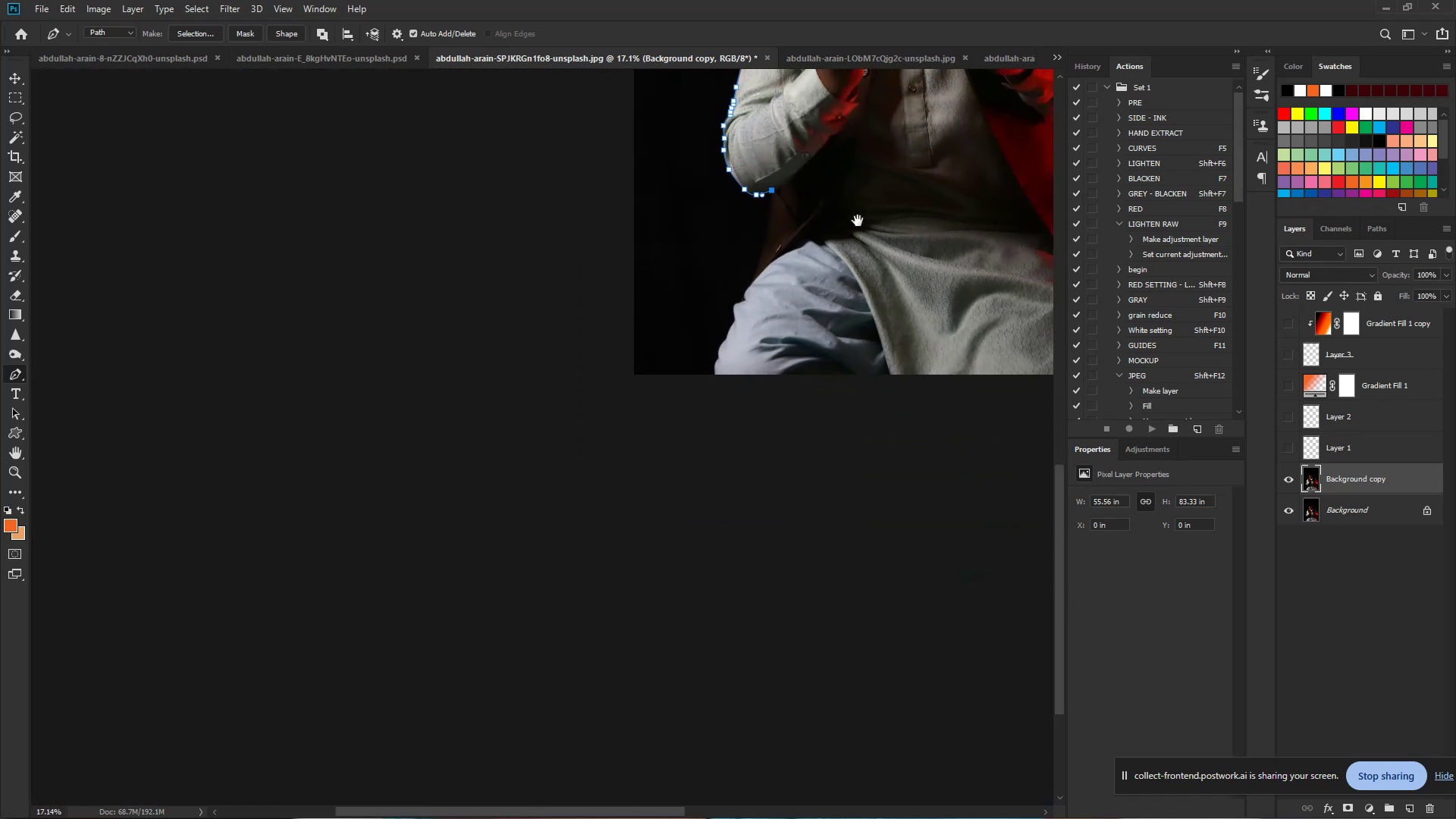 
hold_key(key=Space, duration=1.53)
 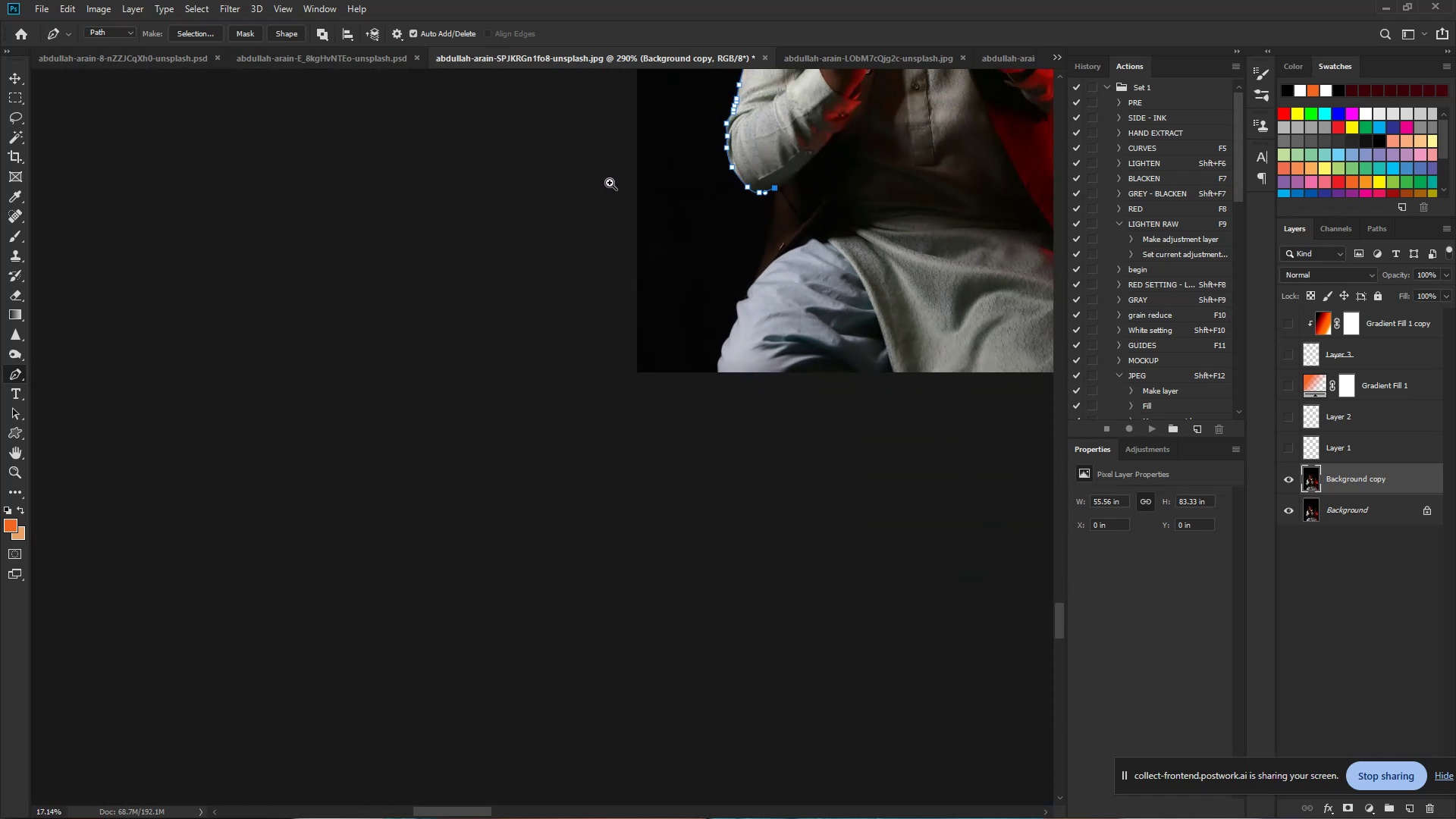 
left_click_drag(start_coordinate=[774, 189], to_coordinate=[610, 183])
 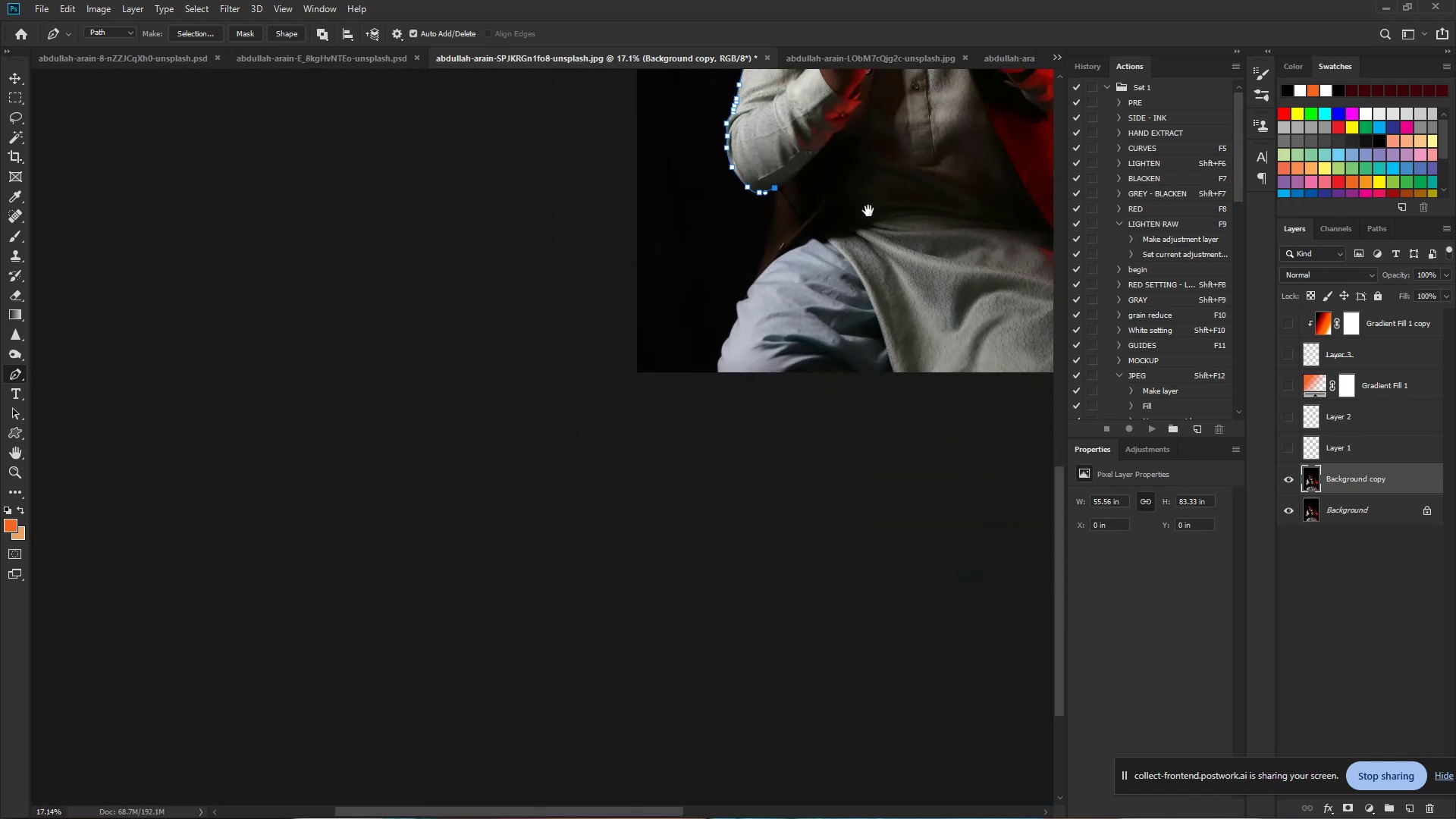 
hold_key(key=Space, duration=0.58)
 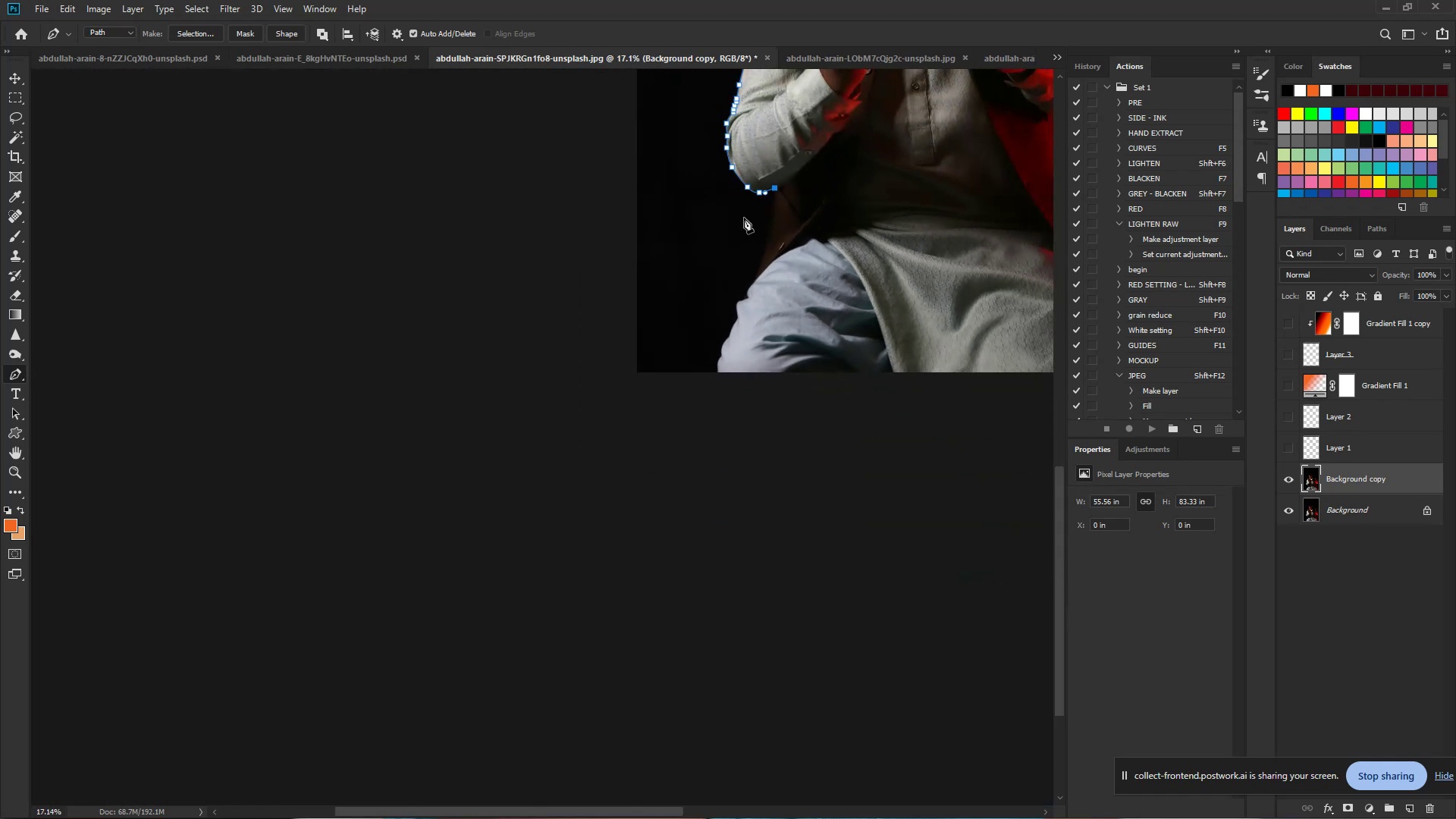 
hold_key(key=Space, duration=1.5)
 